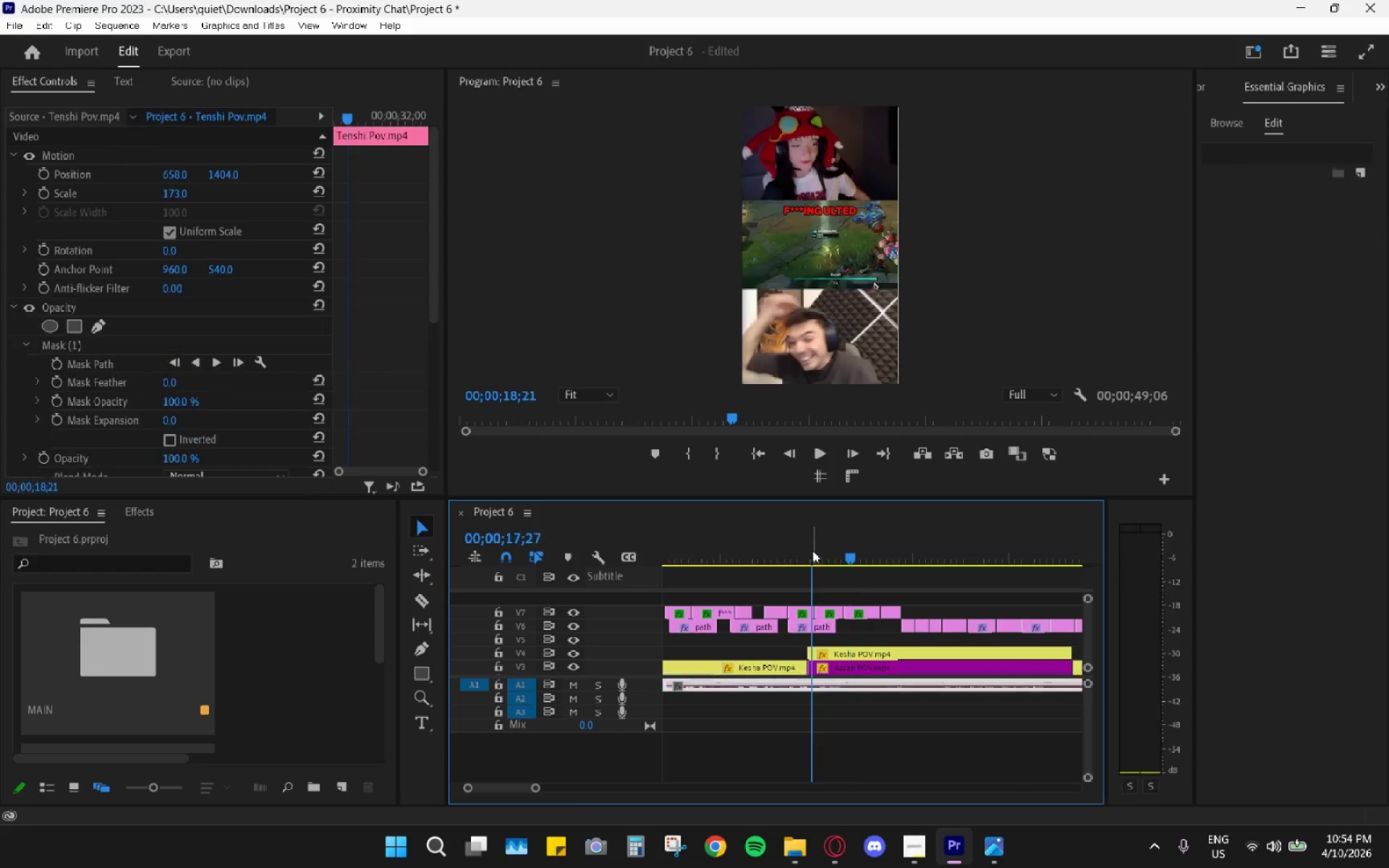 
left_click_drag(start_coordinate=[812, 550], to_coordinate=[794, 547])
 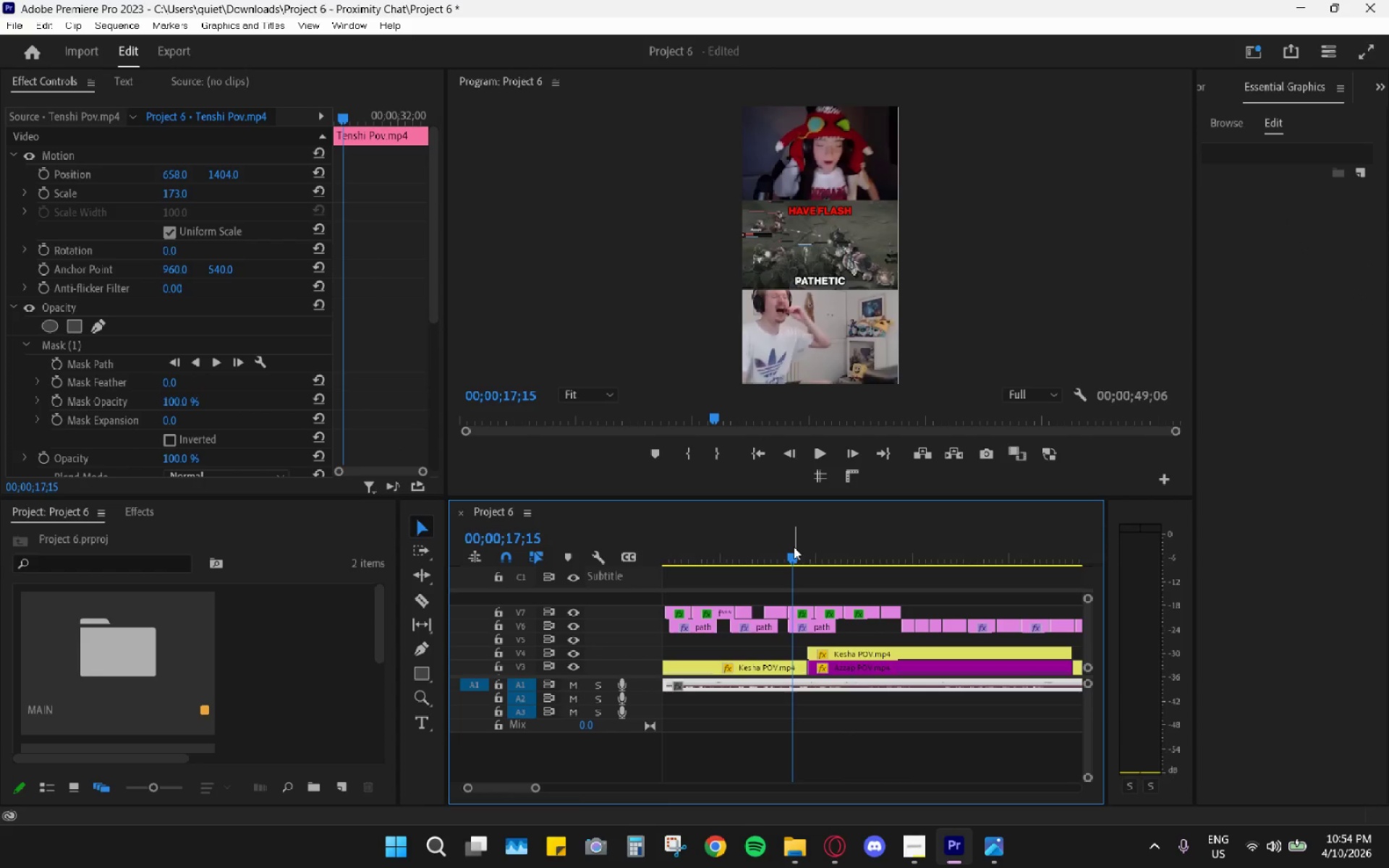 
key(Space)
 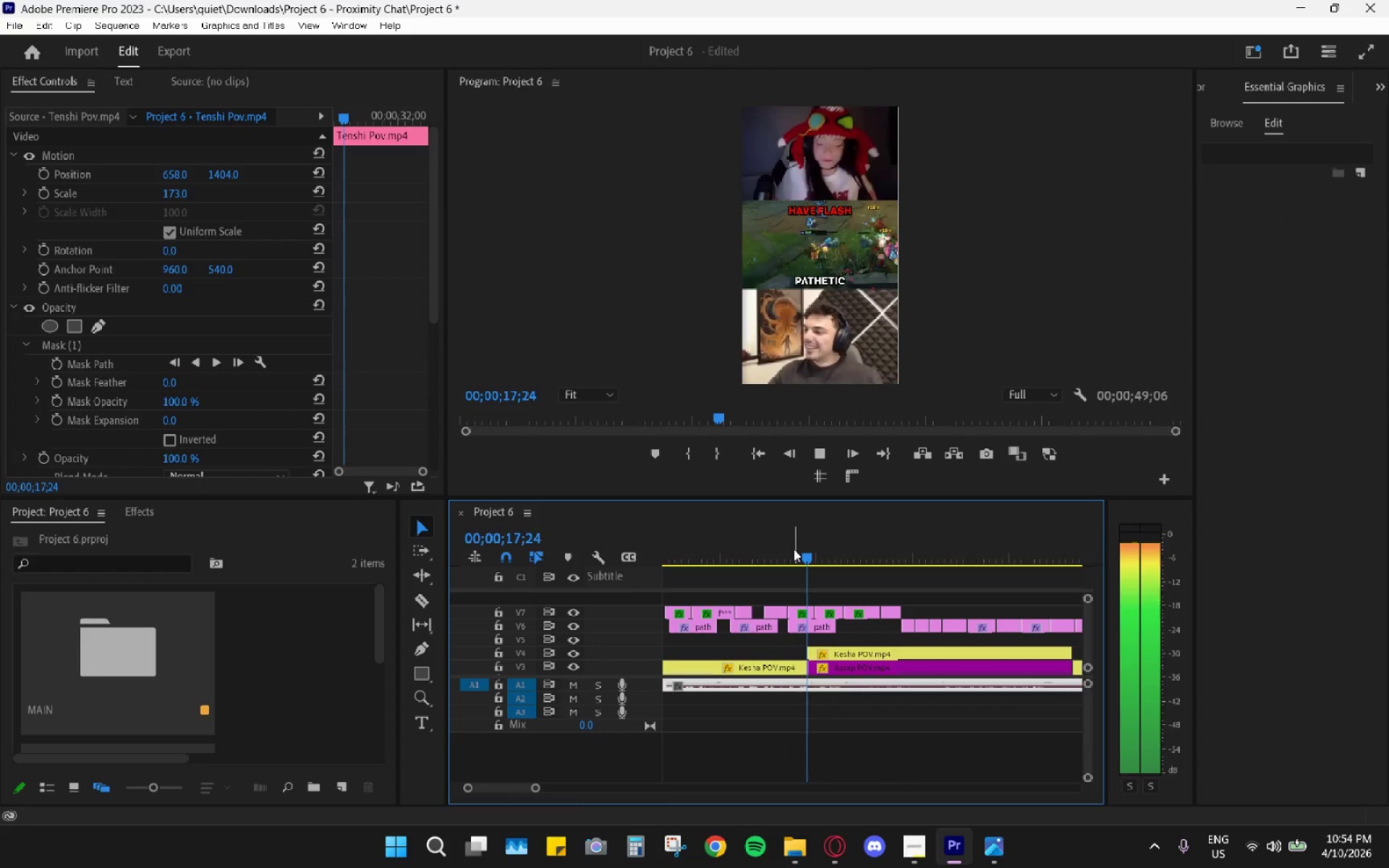 
key(Space)
 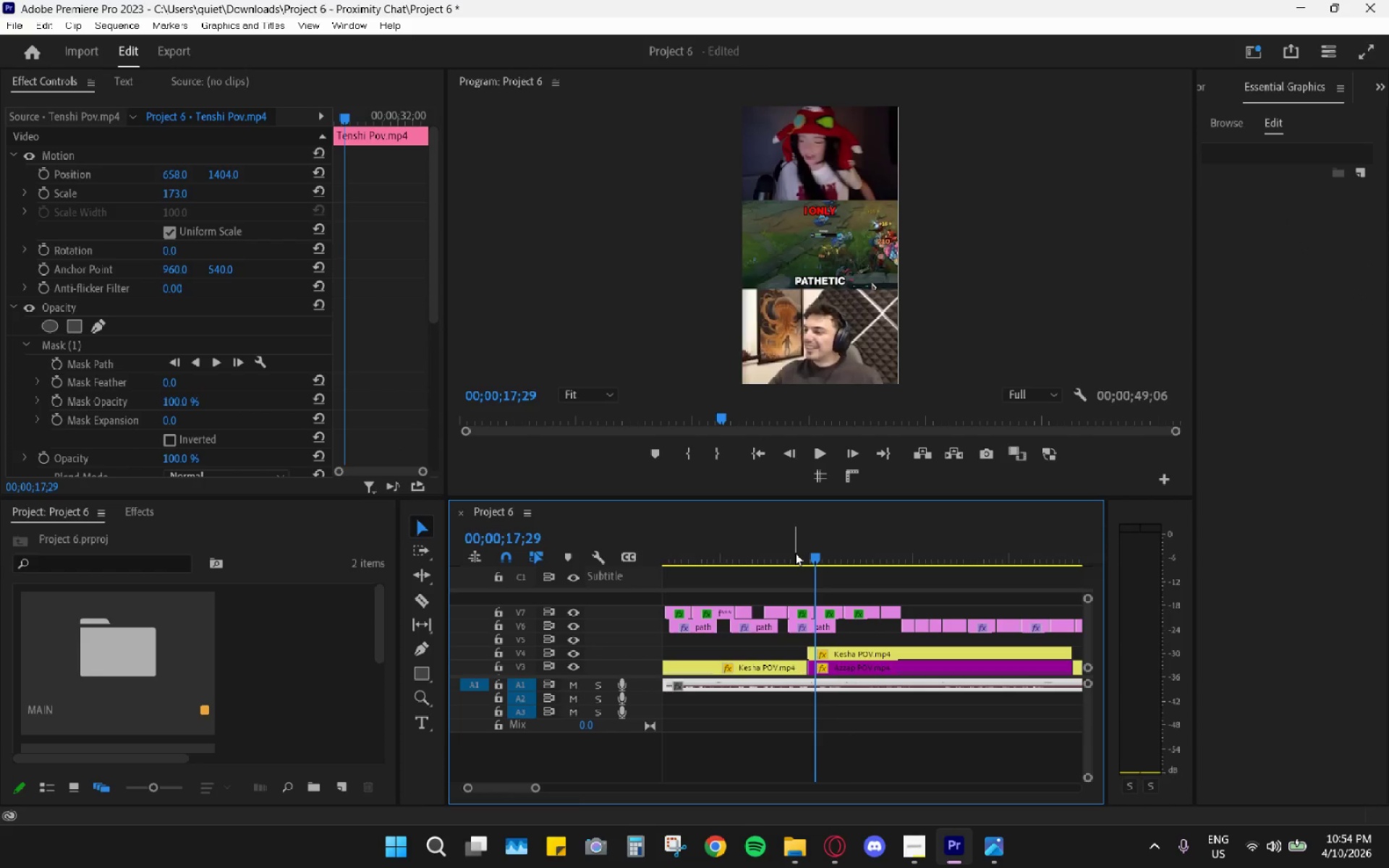 
left_click_drag(start_coordinate=[794, 553], to_coordinate=[790, 553])
 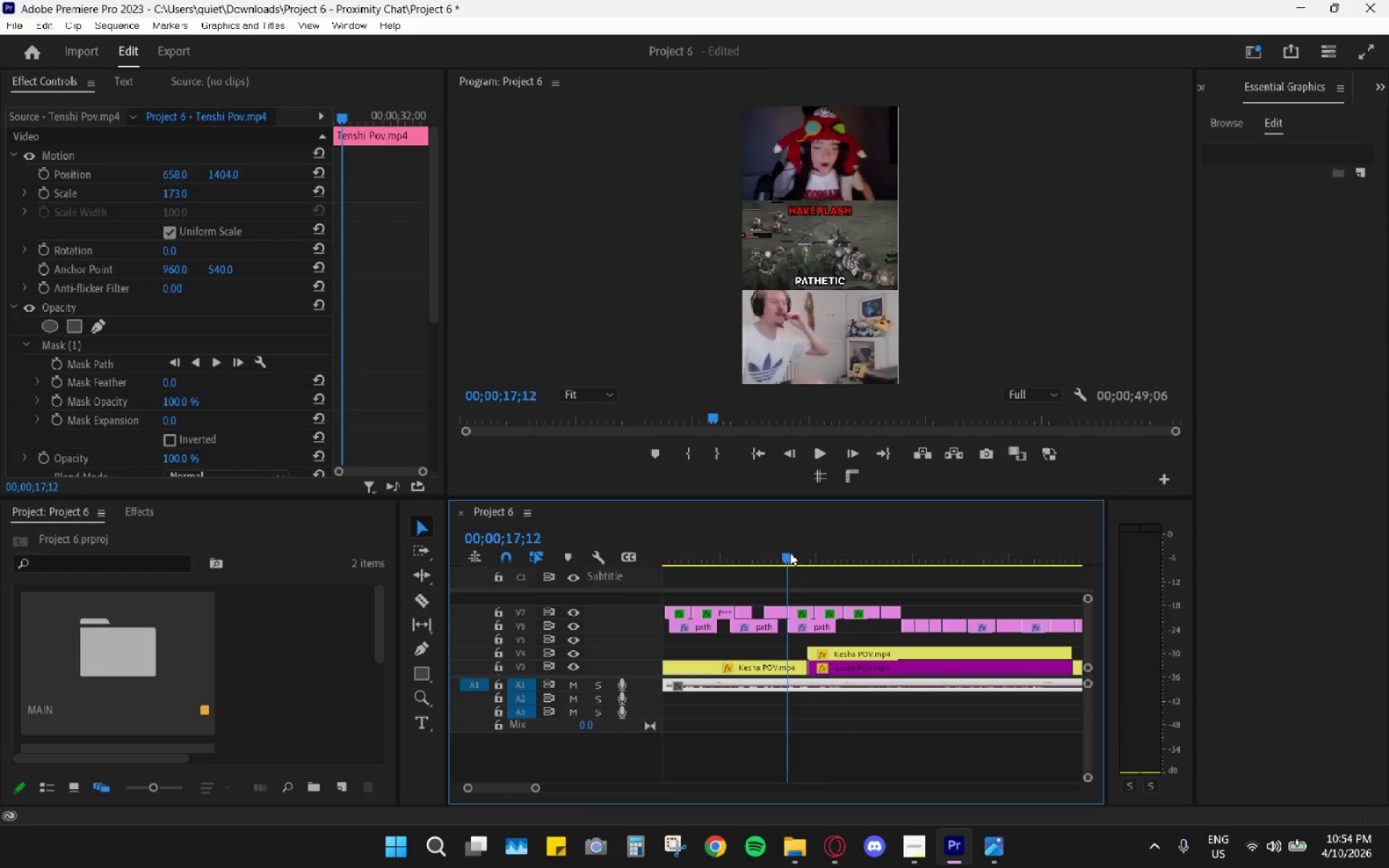 
key(Space)
 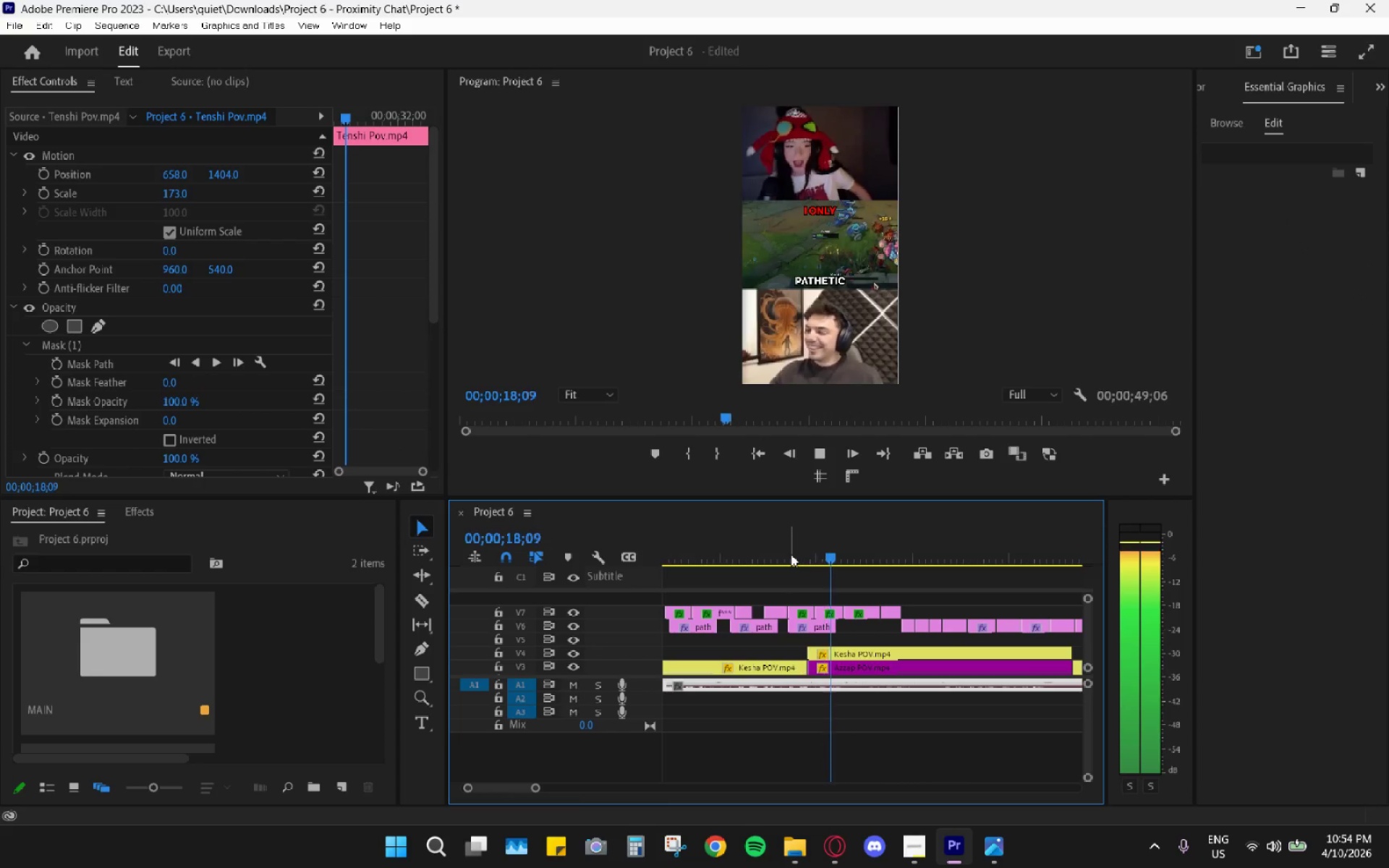 
key(Space)
 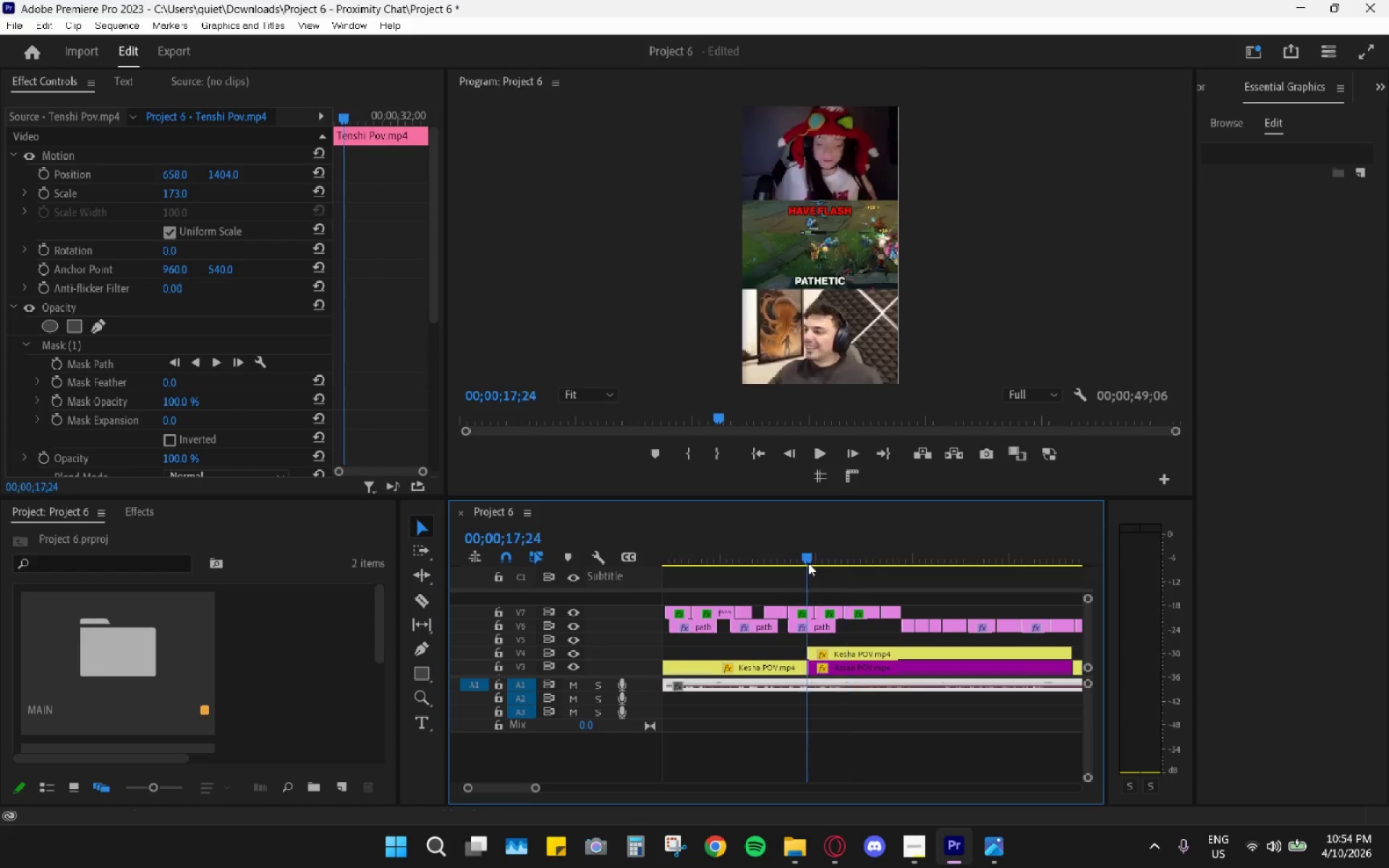 
left_click([819, 626])
 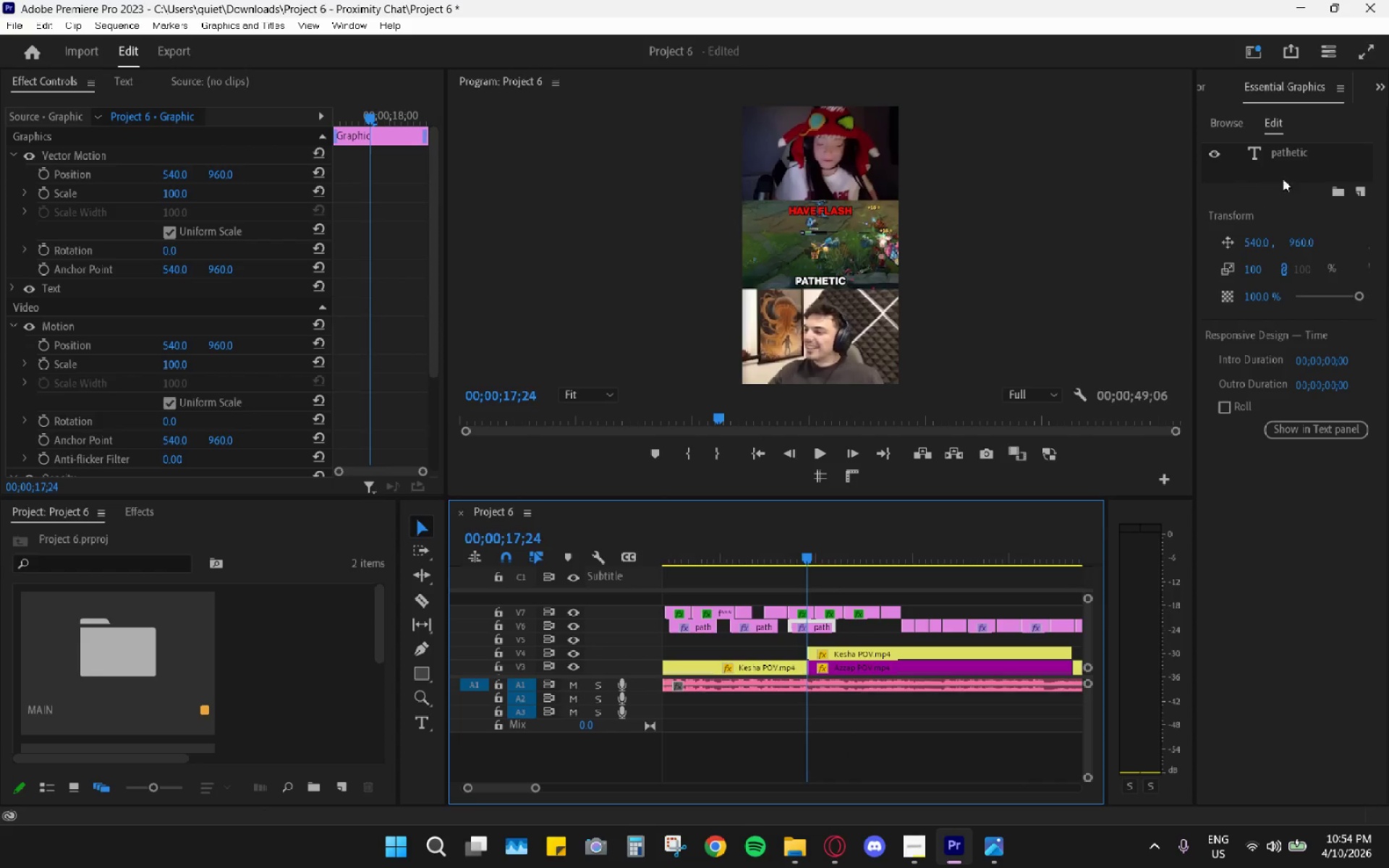 
left_click([1306, 155])
 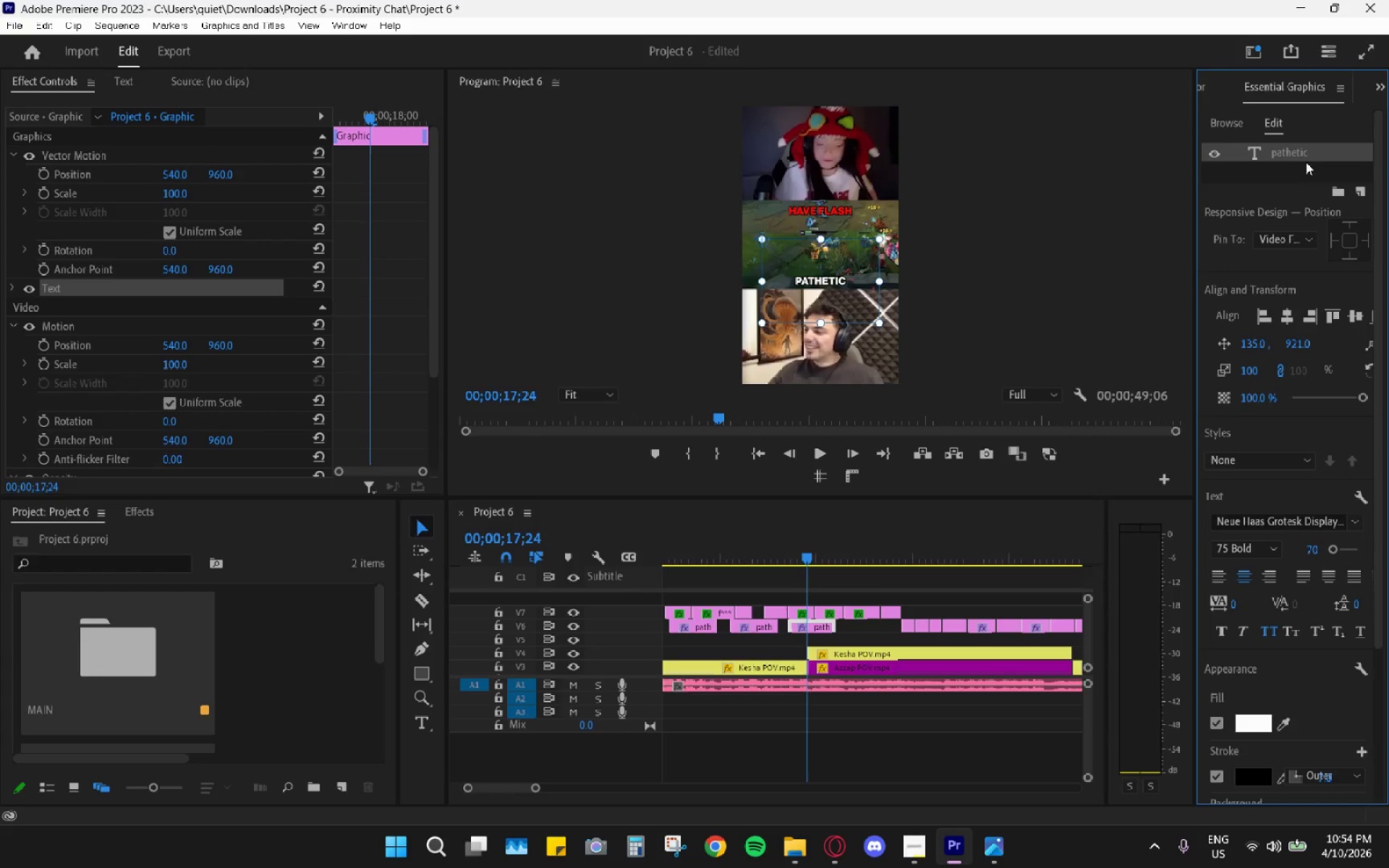 
wait(7.78)
 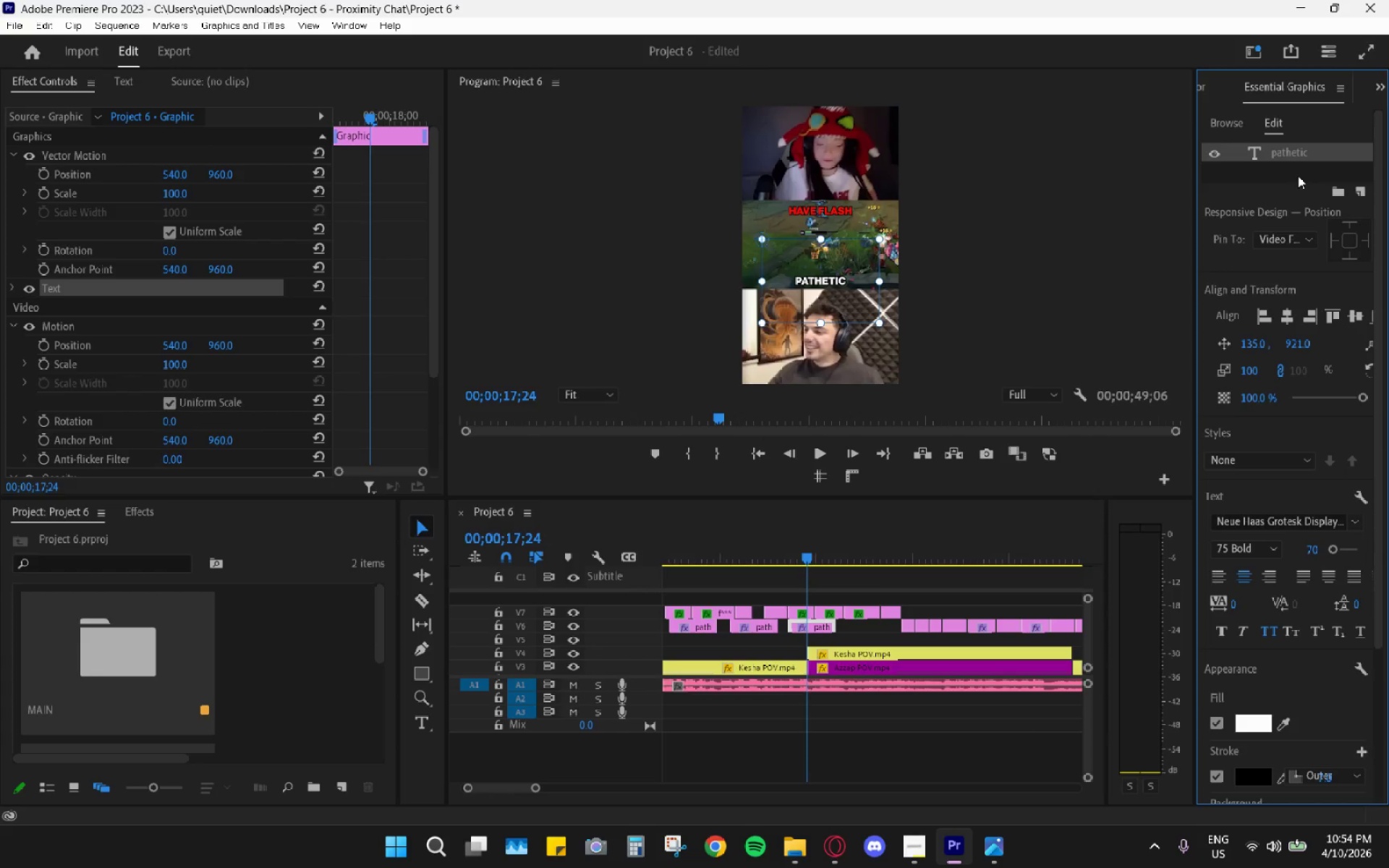 
left_click([48, 791])
 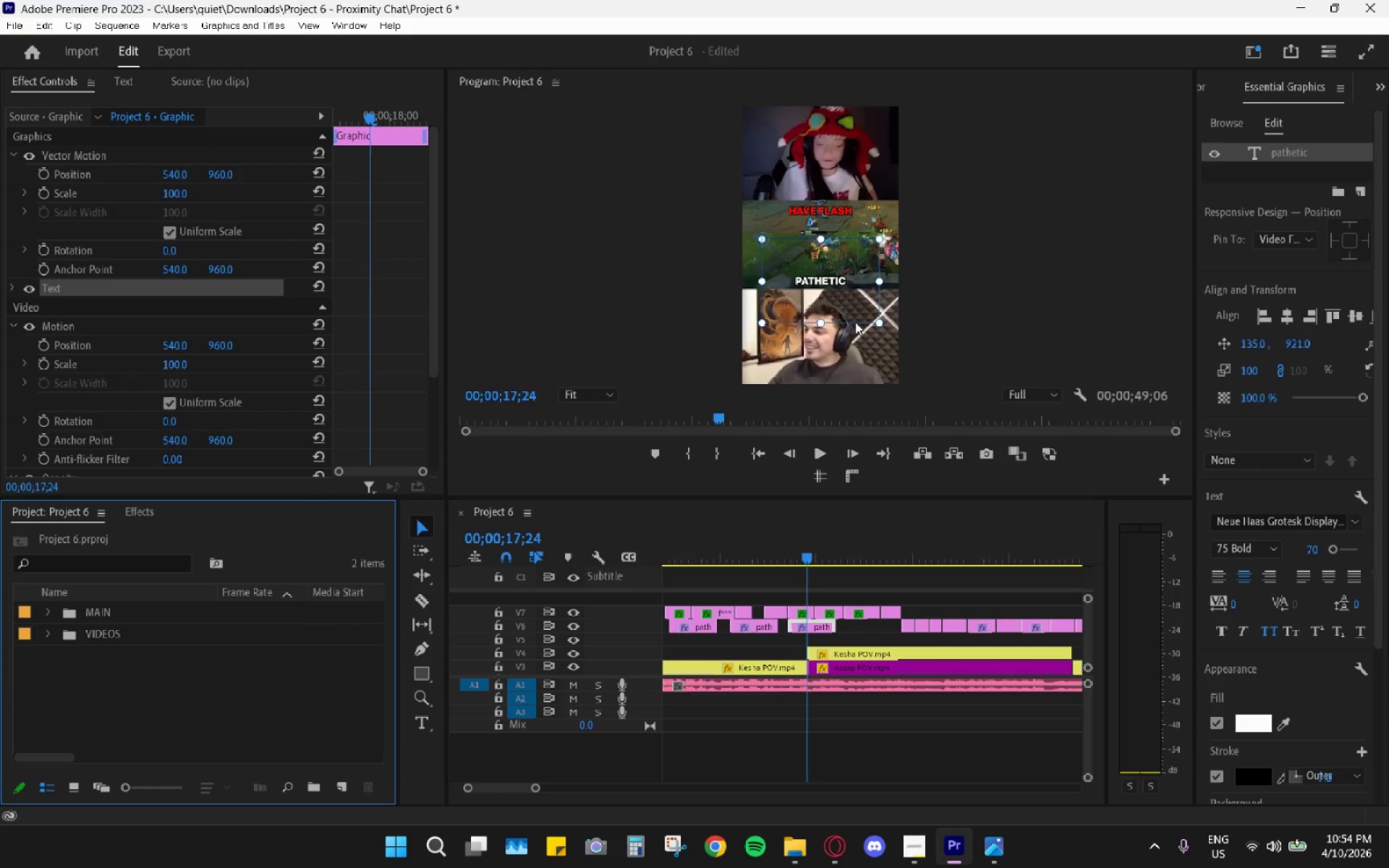 
double_click([831, 279])
 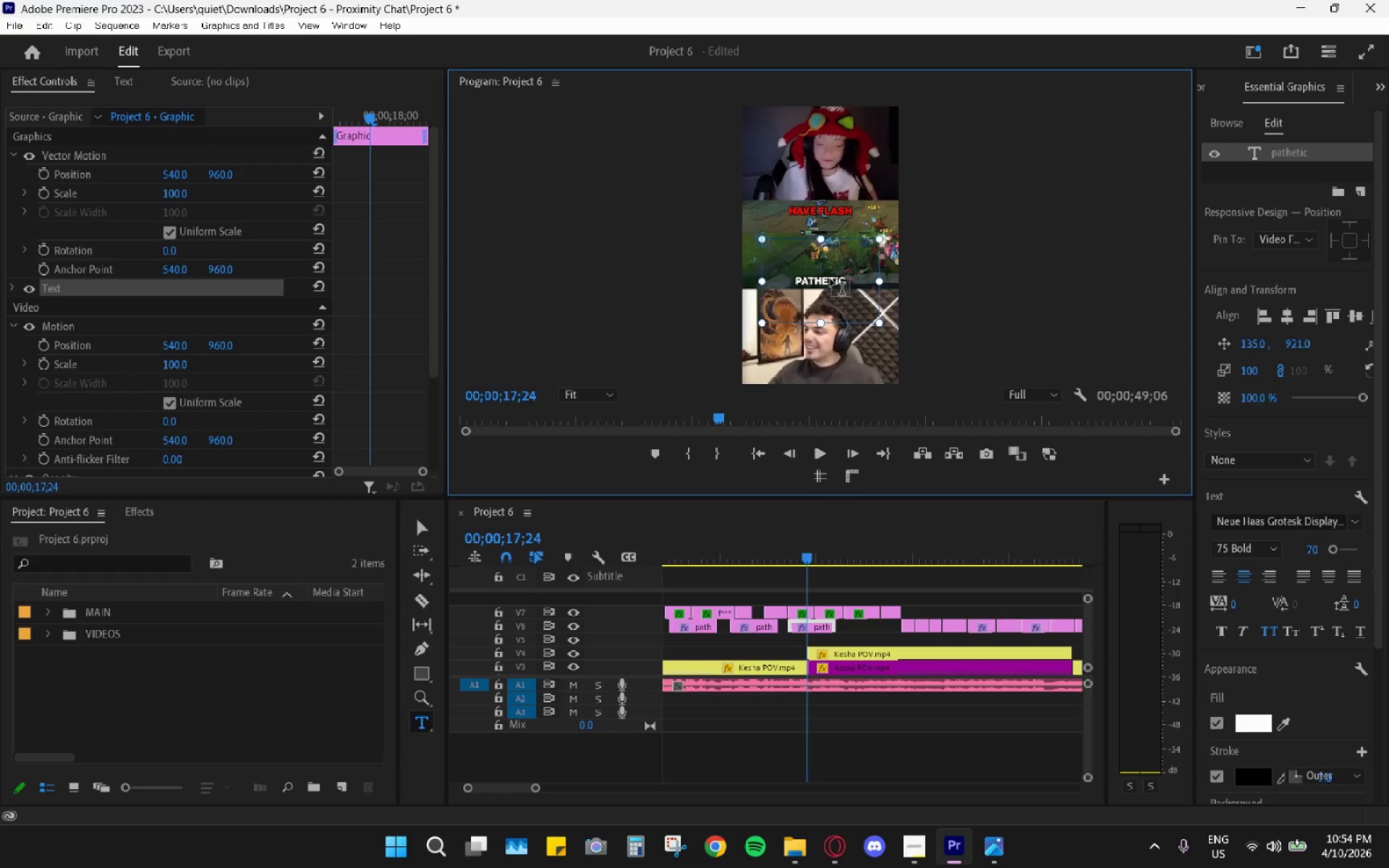 
triple_click([831, 279])
 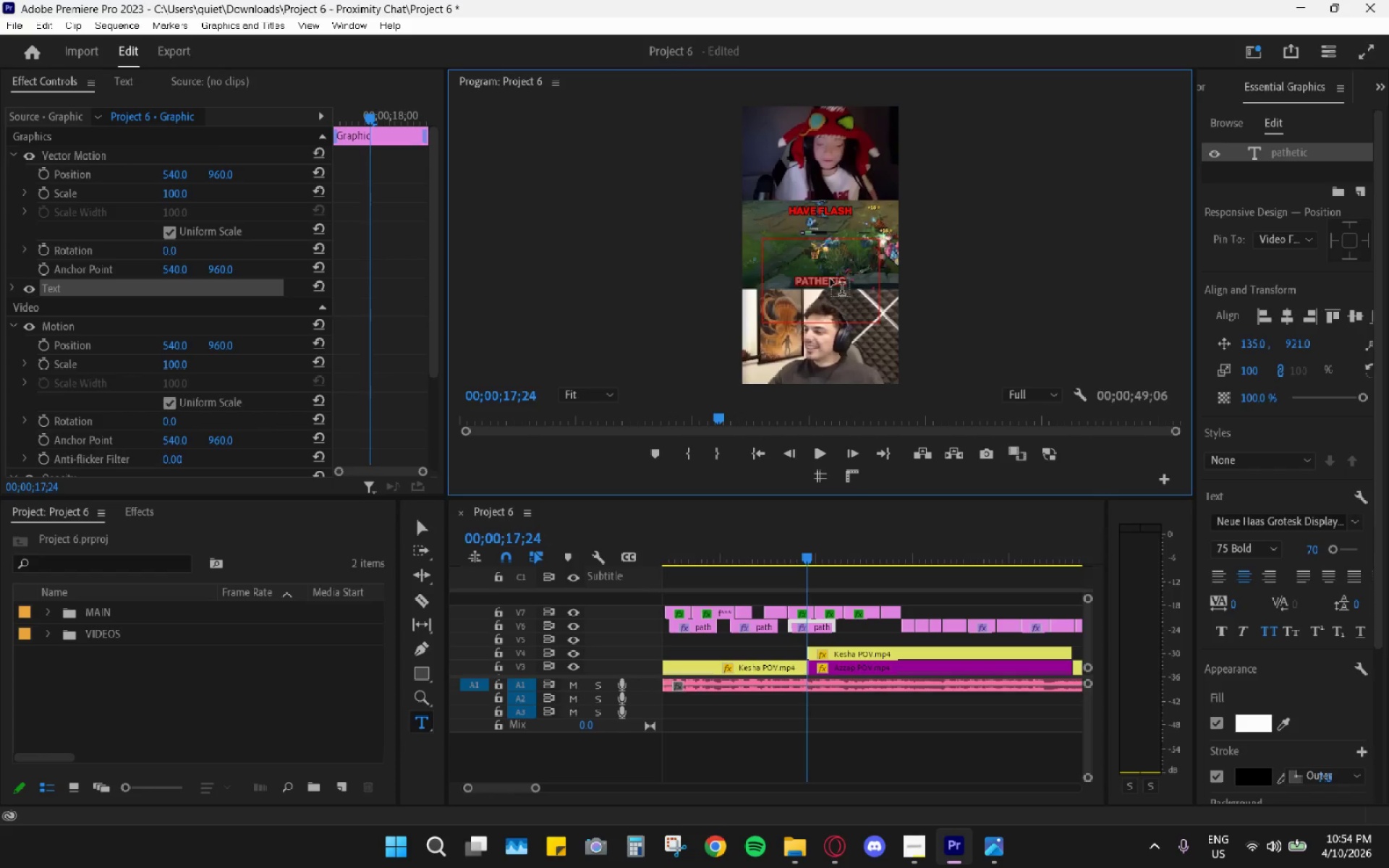 
key(ArrowRight)
 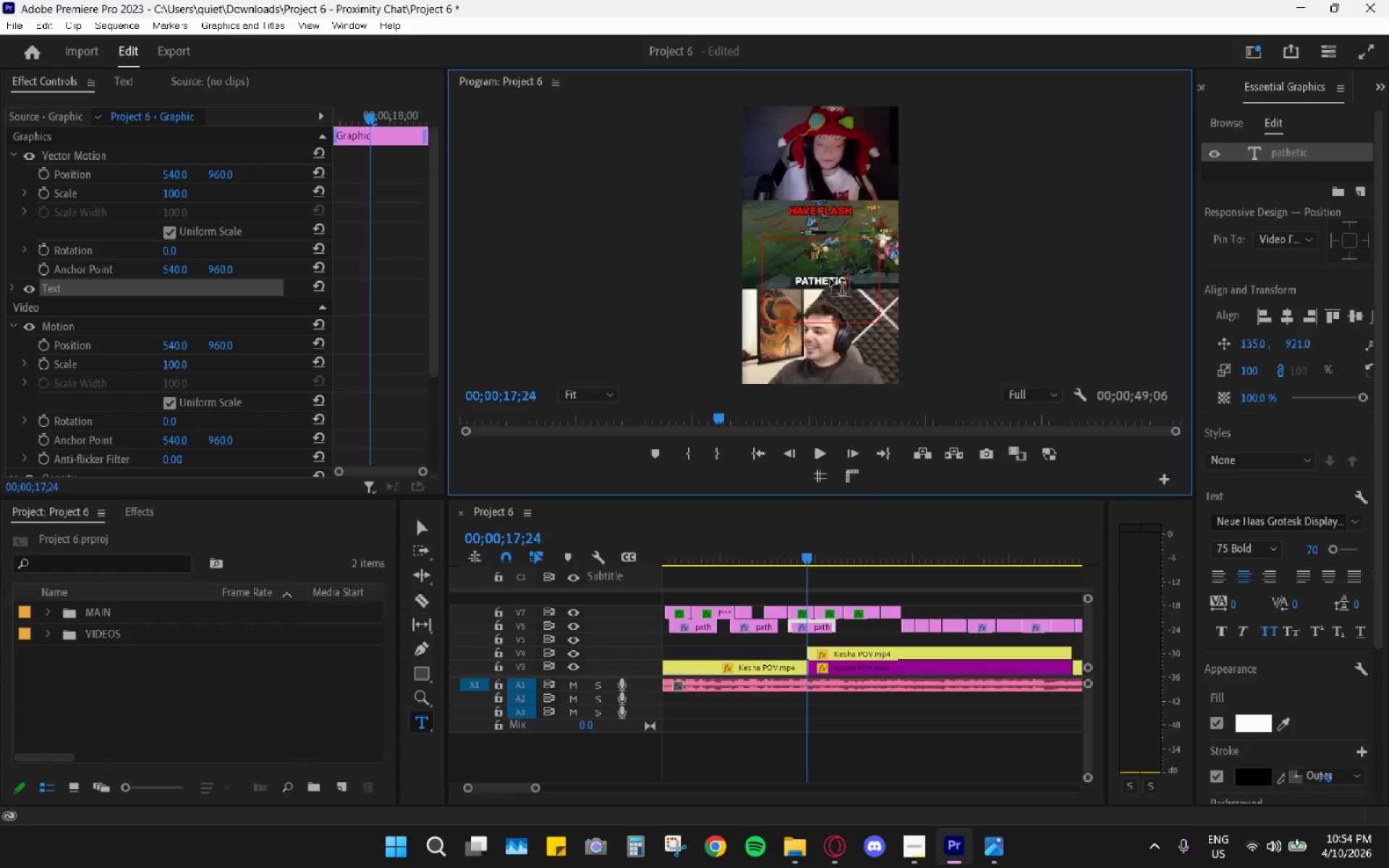 
key(ArrowLeft)
 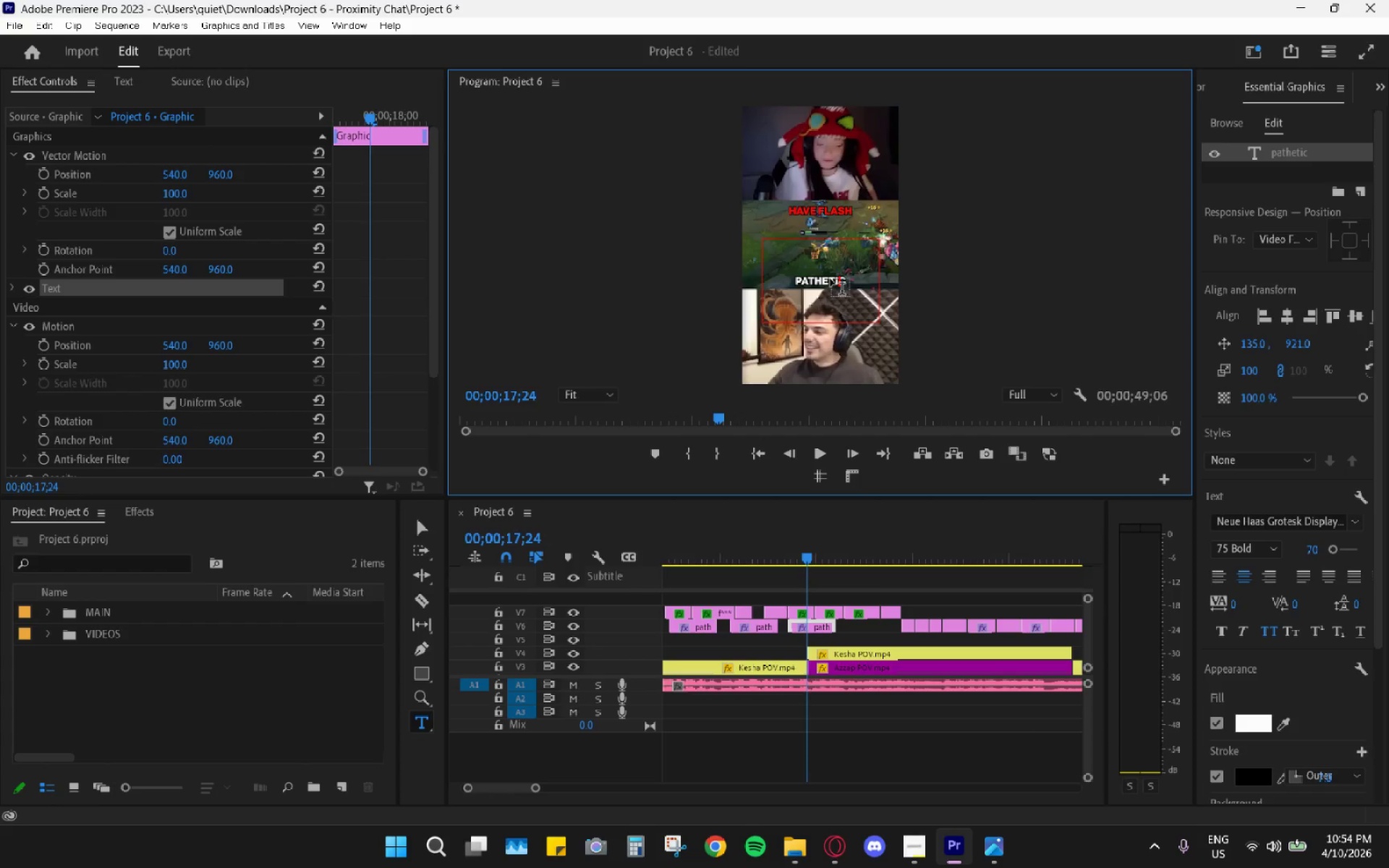 
key(ArrowLeft)
 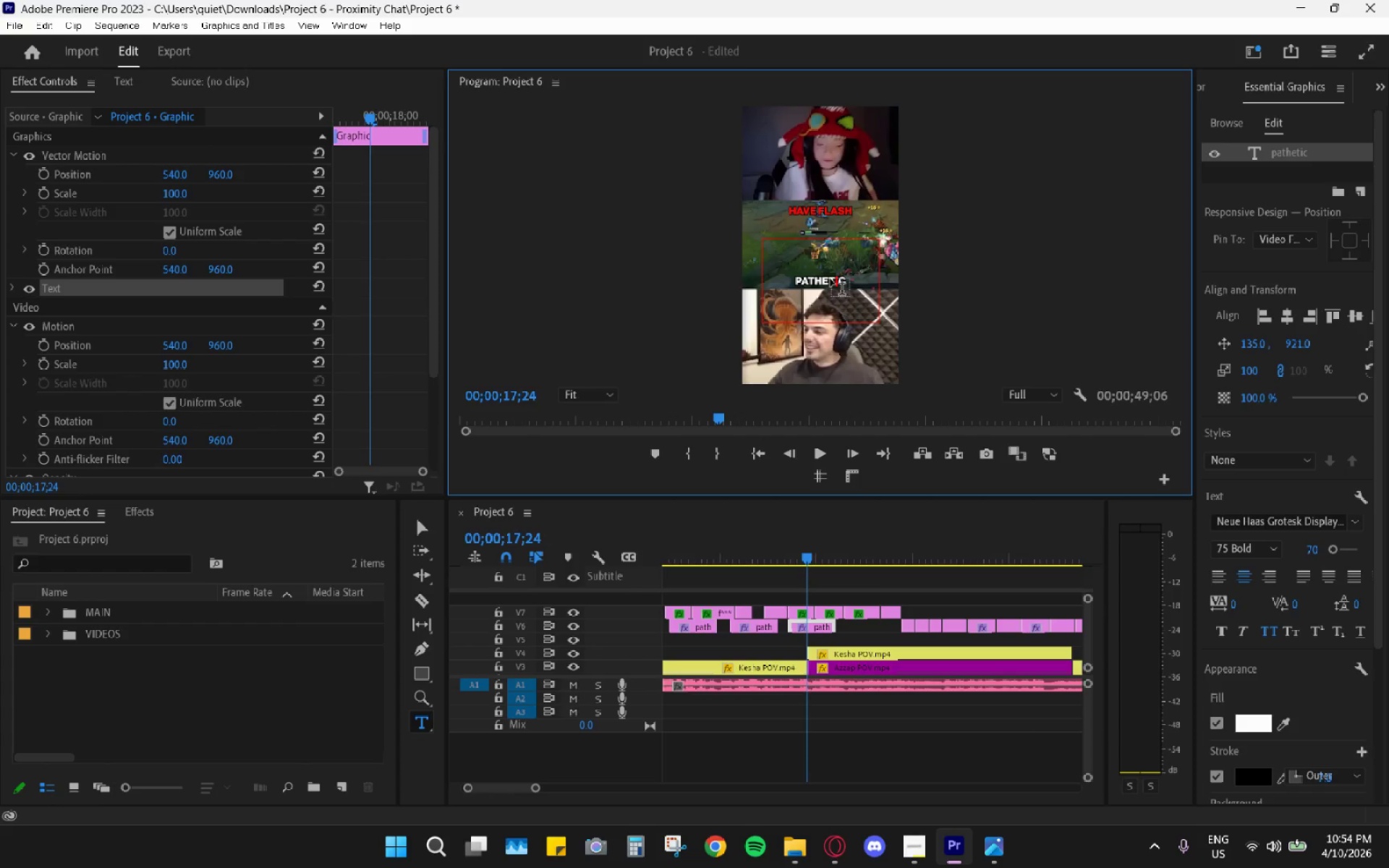 
key(ArrowLeft)
 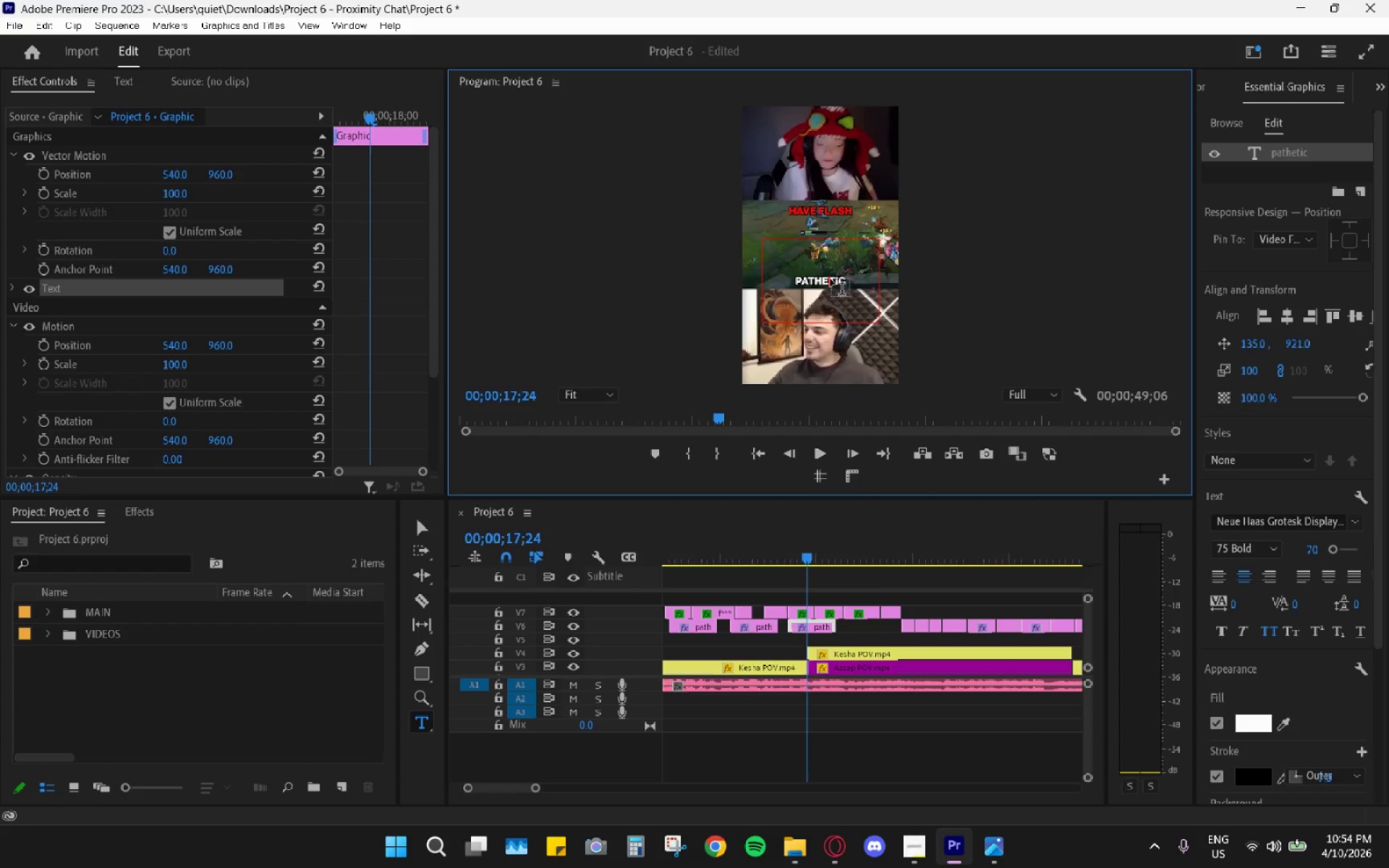 
key(ArrowLeft)
 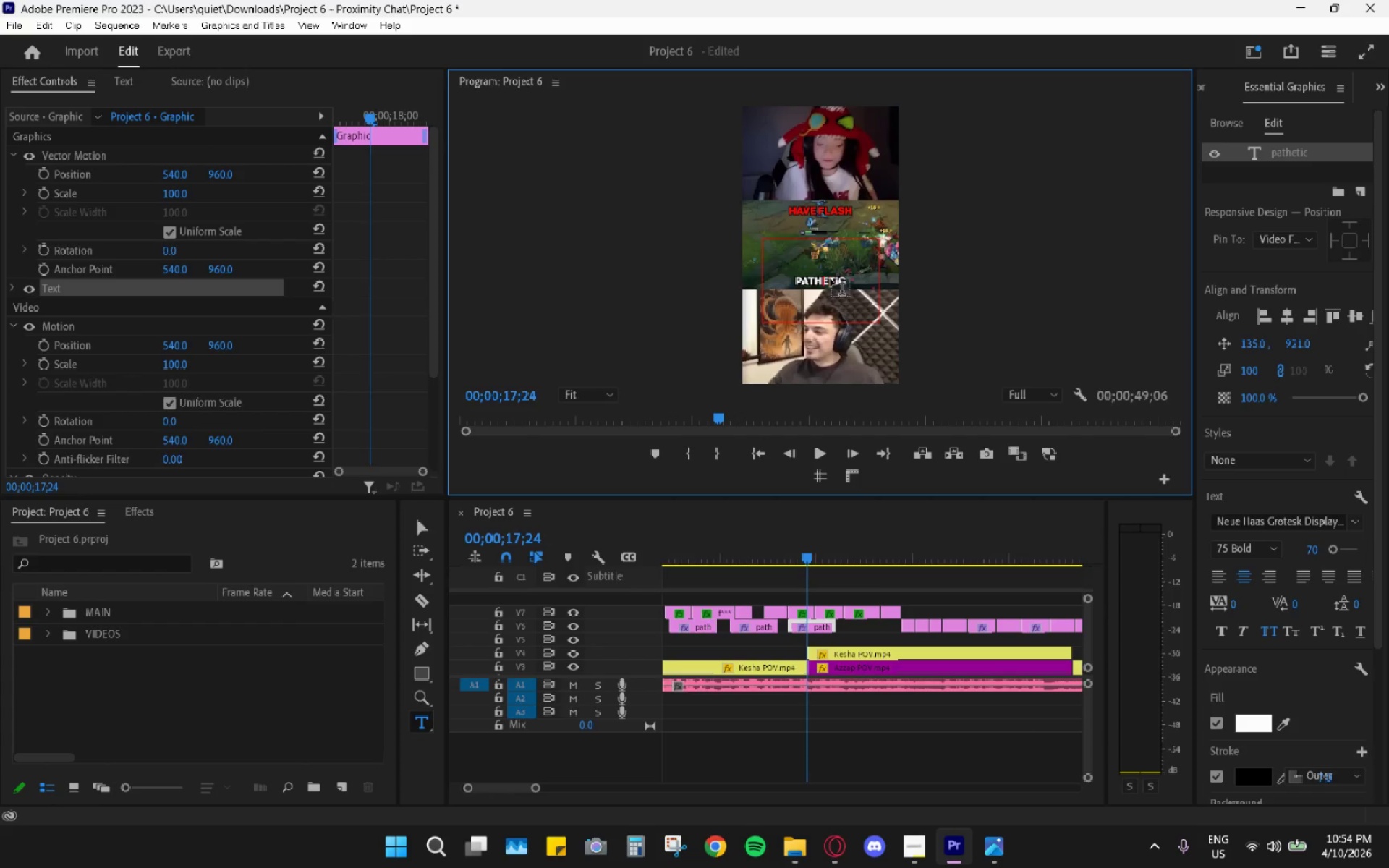 
key(ArrowLeft)
 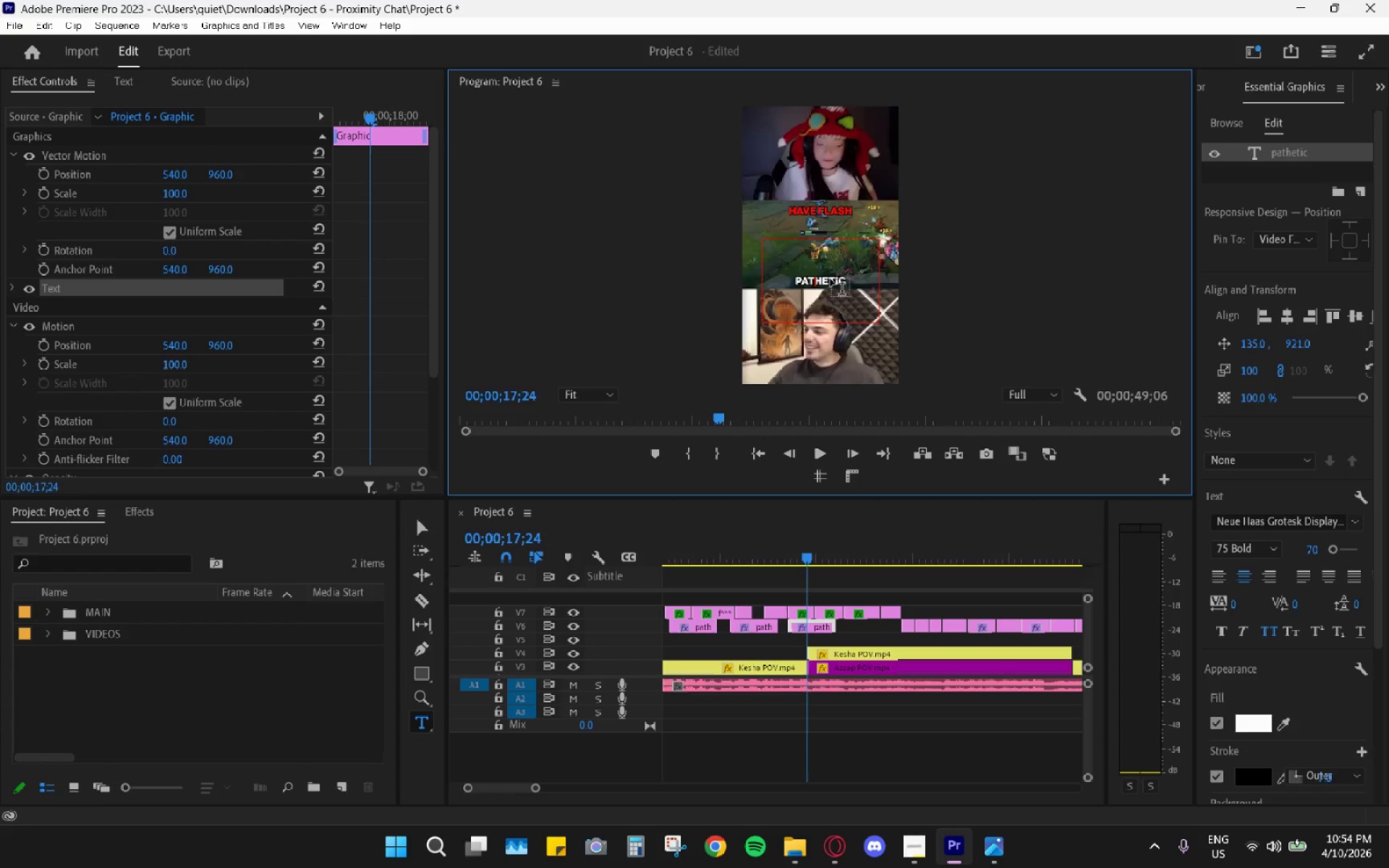 
key(ArrowLeft)
 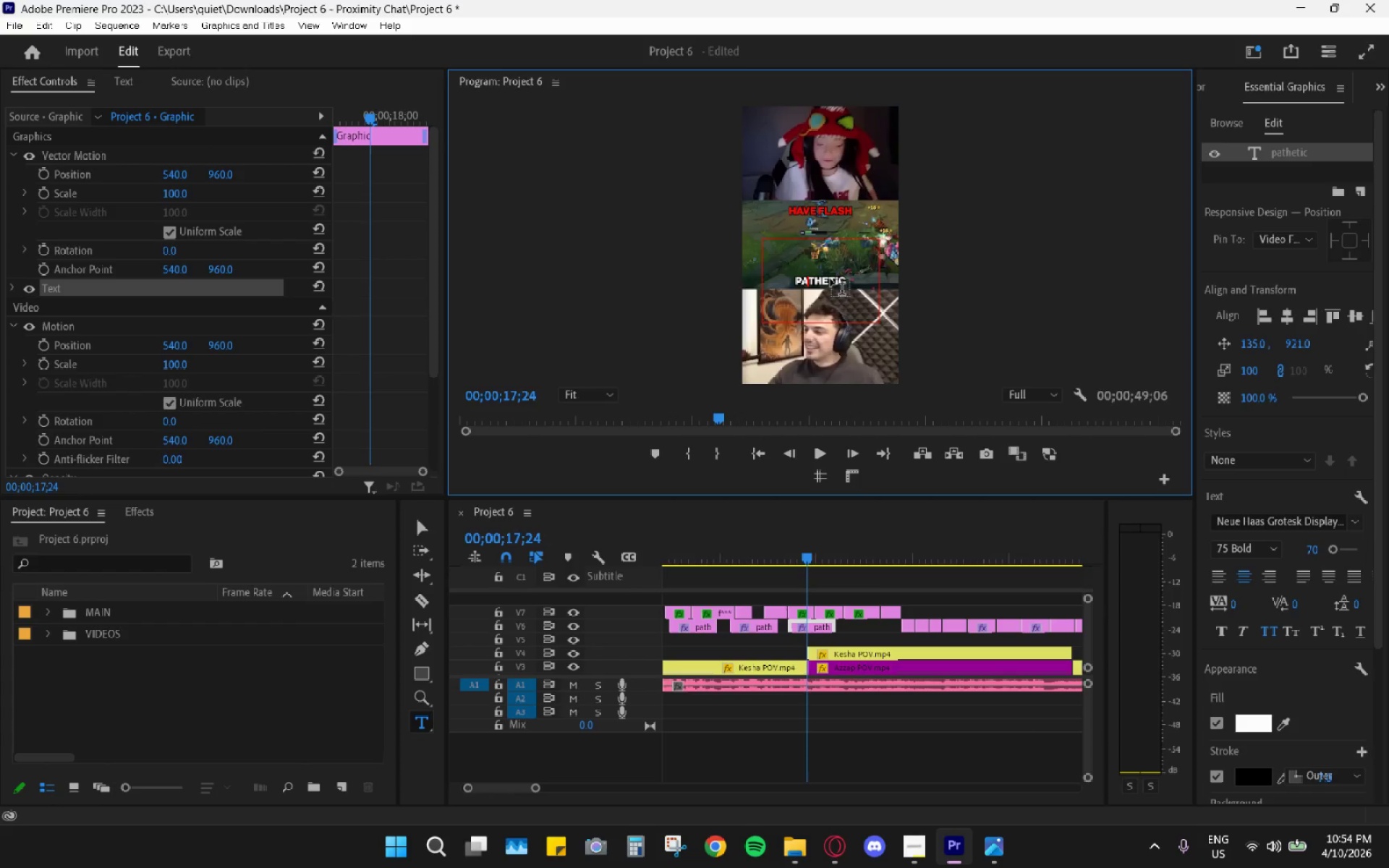 
key(Equal)
 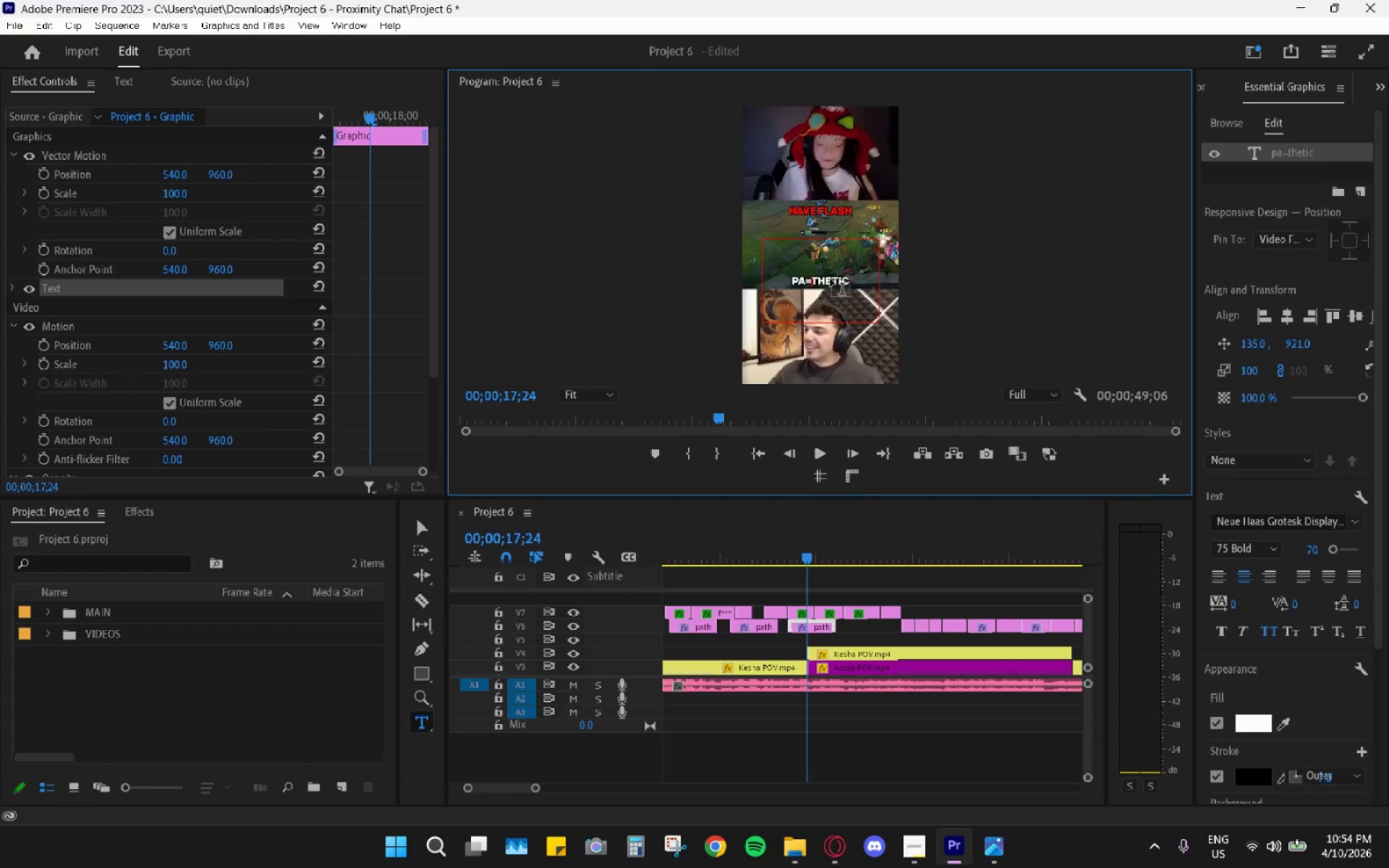 
key(Backspace)
 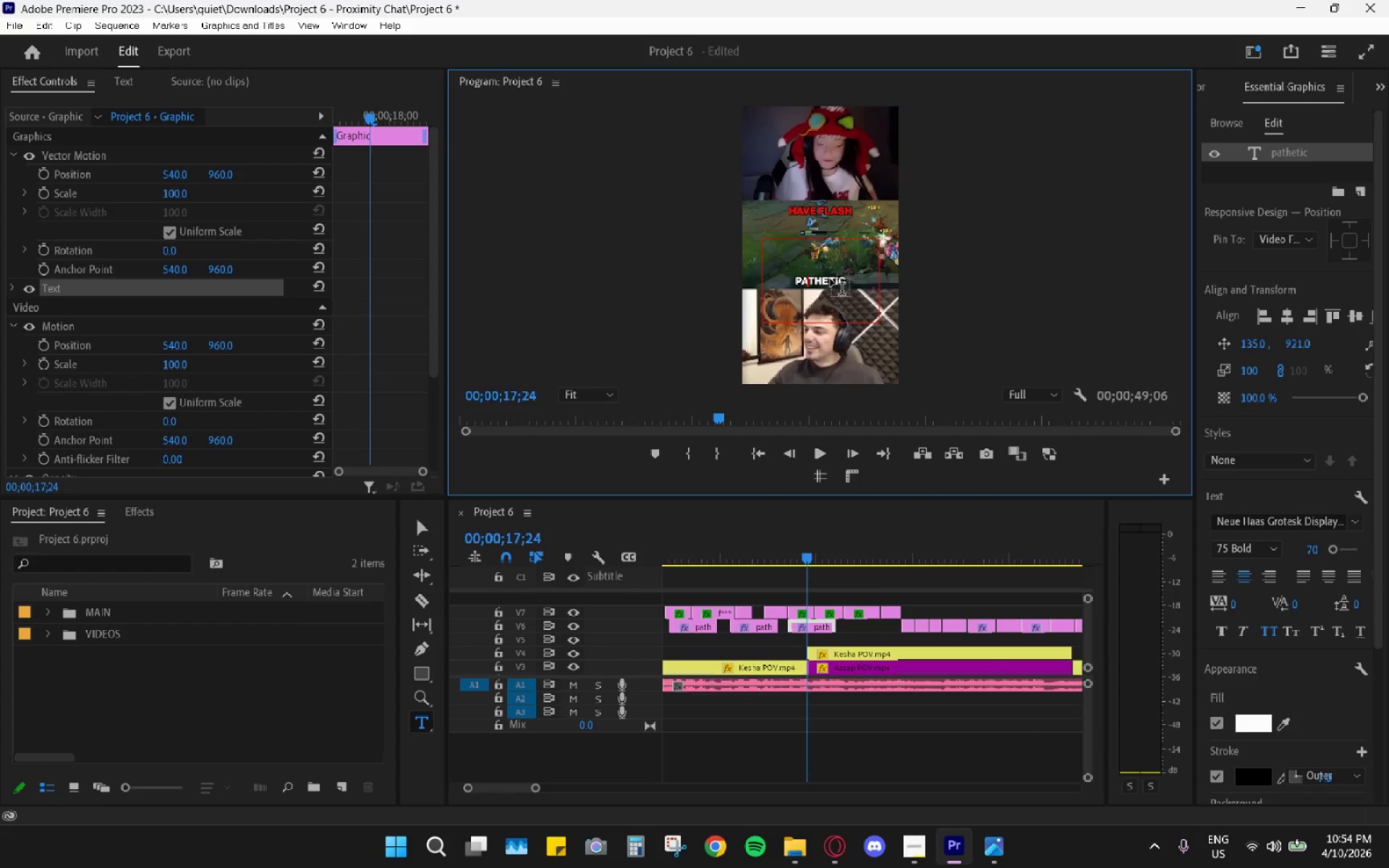 
key(Minus)
 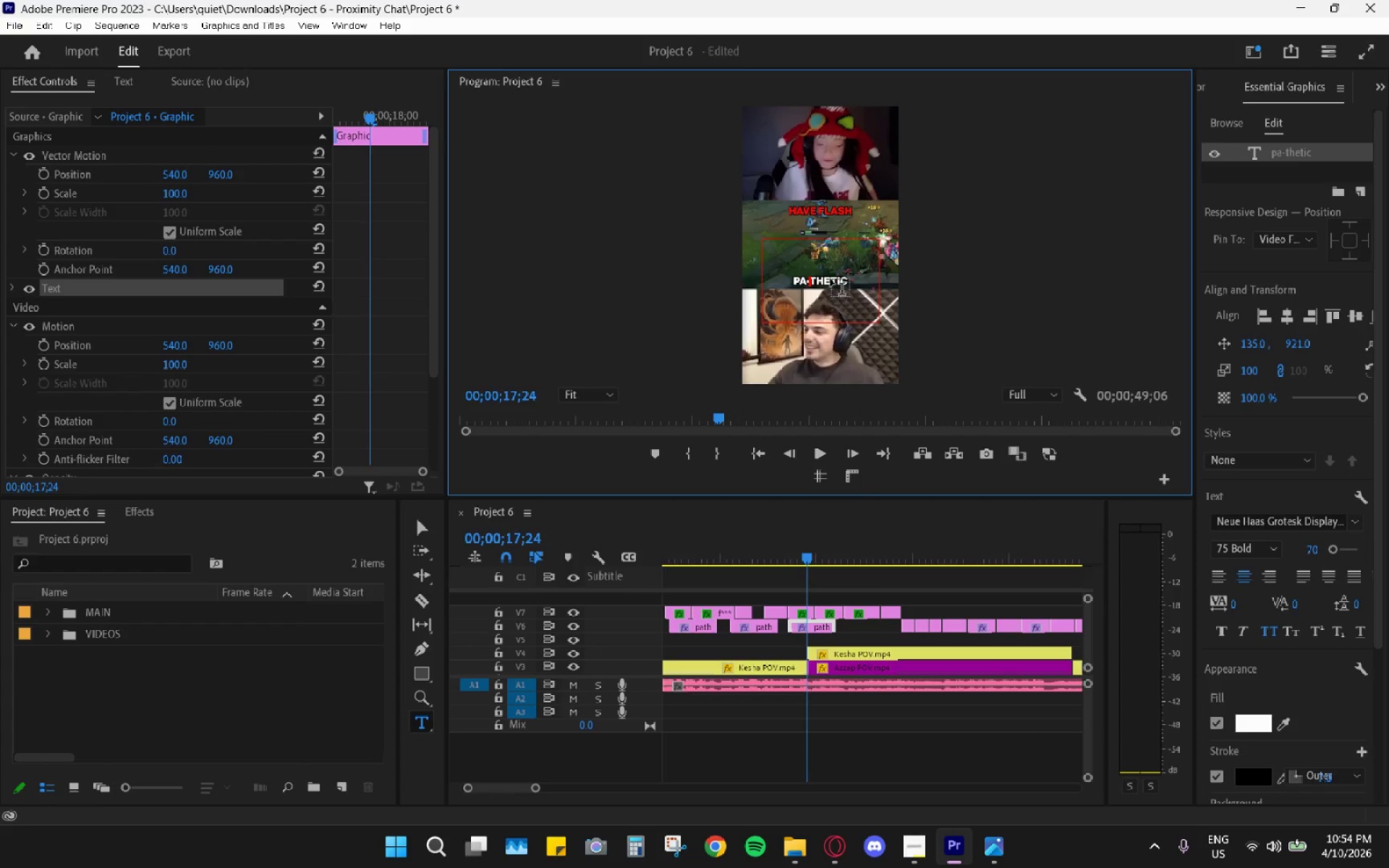 
key(ArrowRight)
 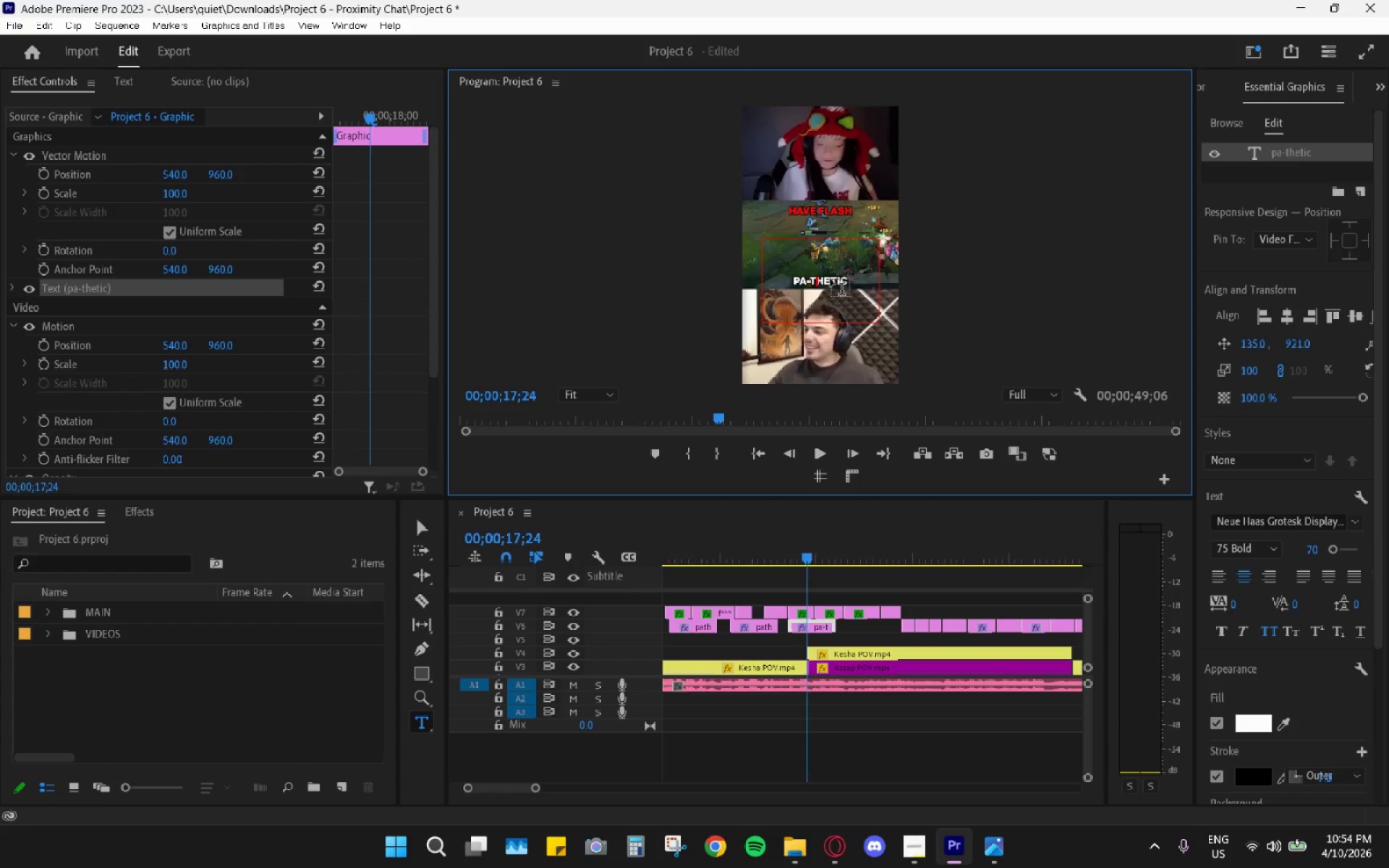 
key(ArrowRight)
 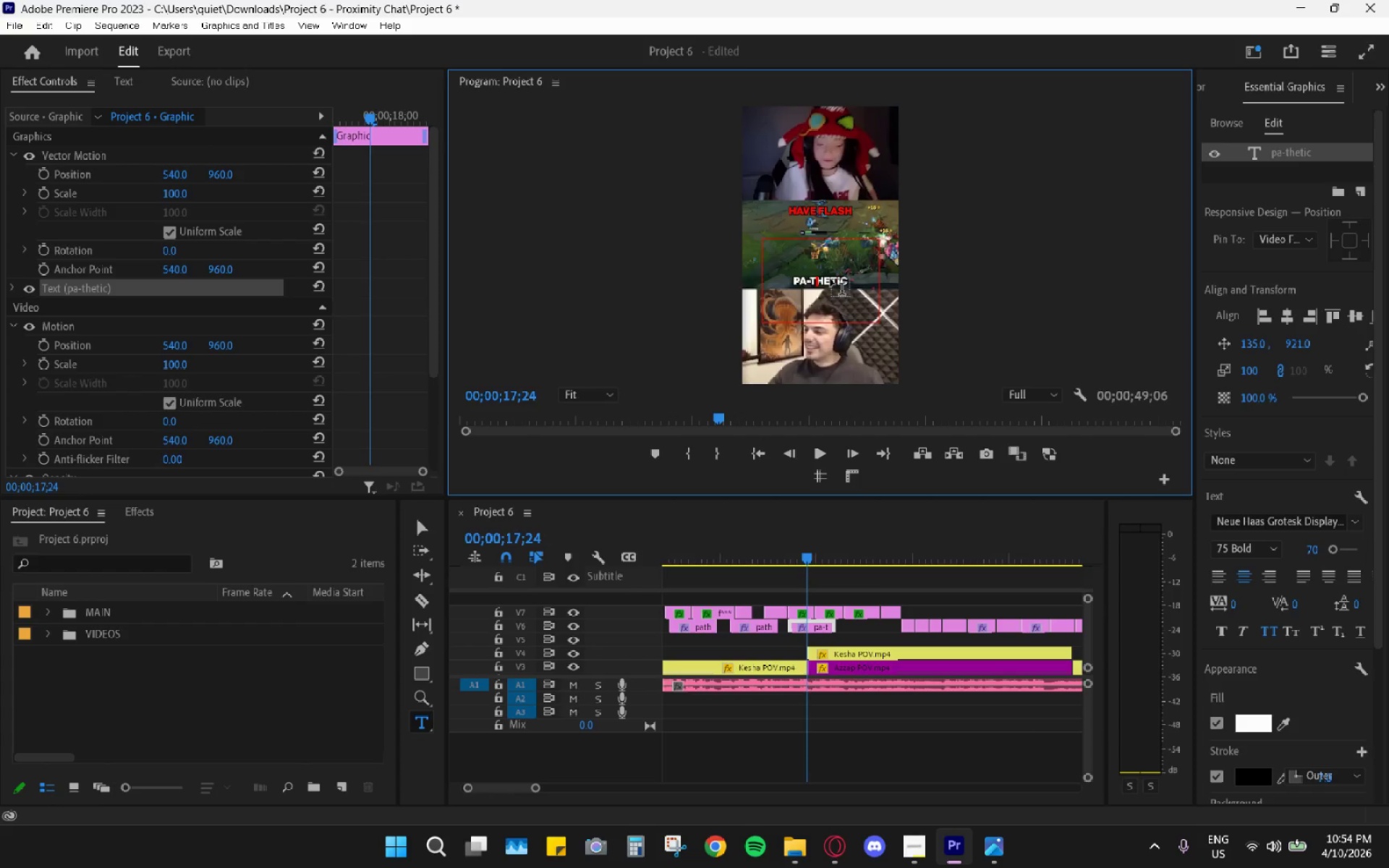 
key(ArrowRight)
 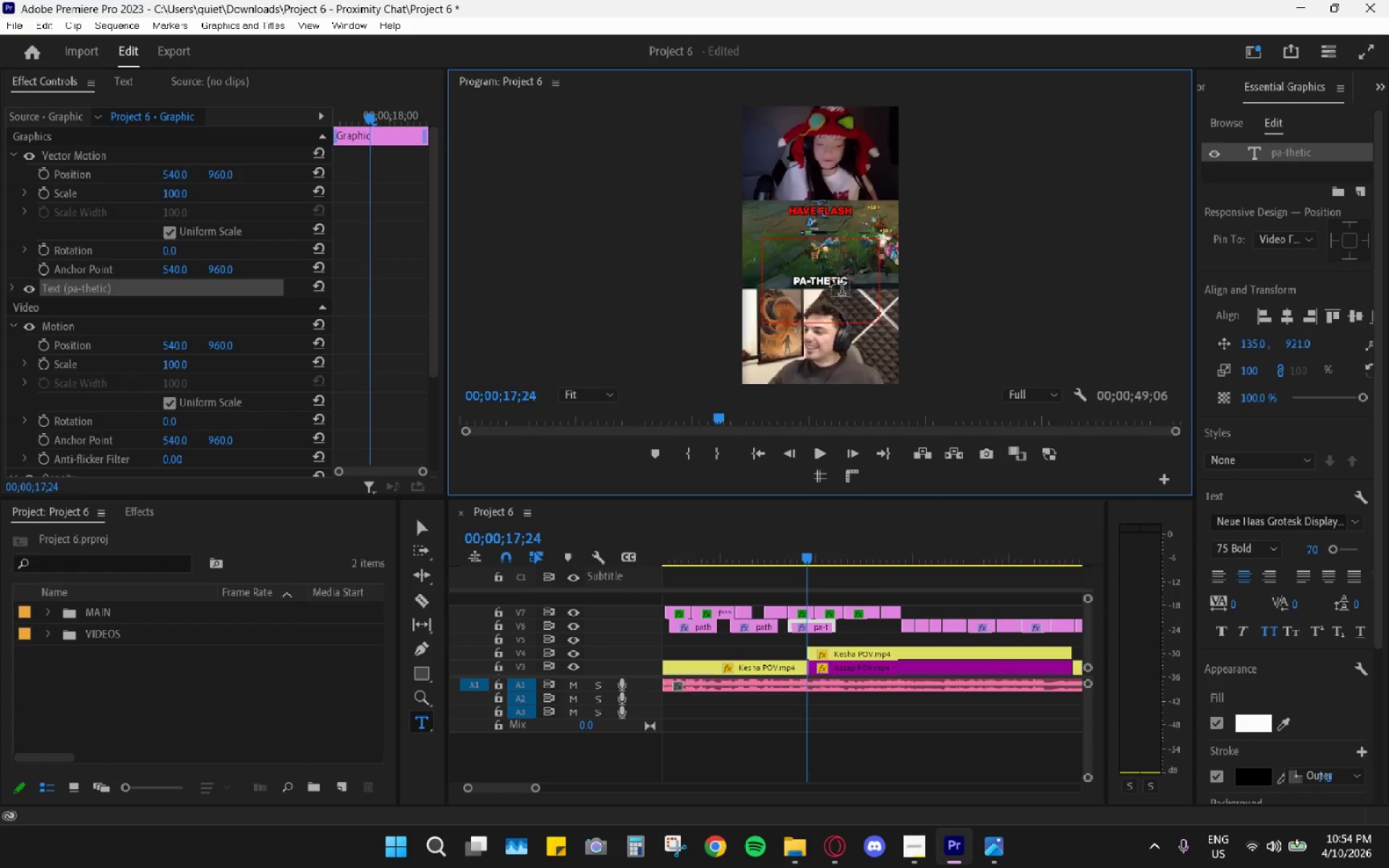 
key(Minus)
 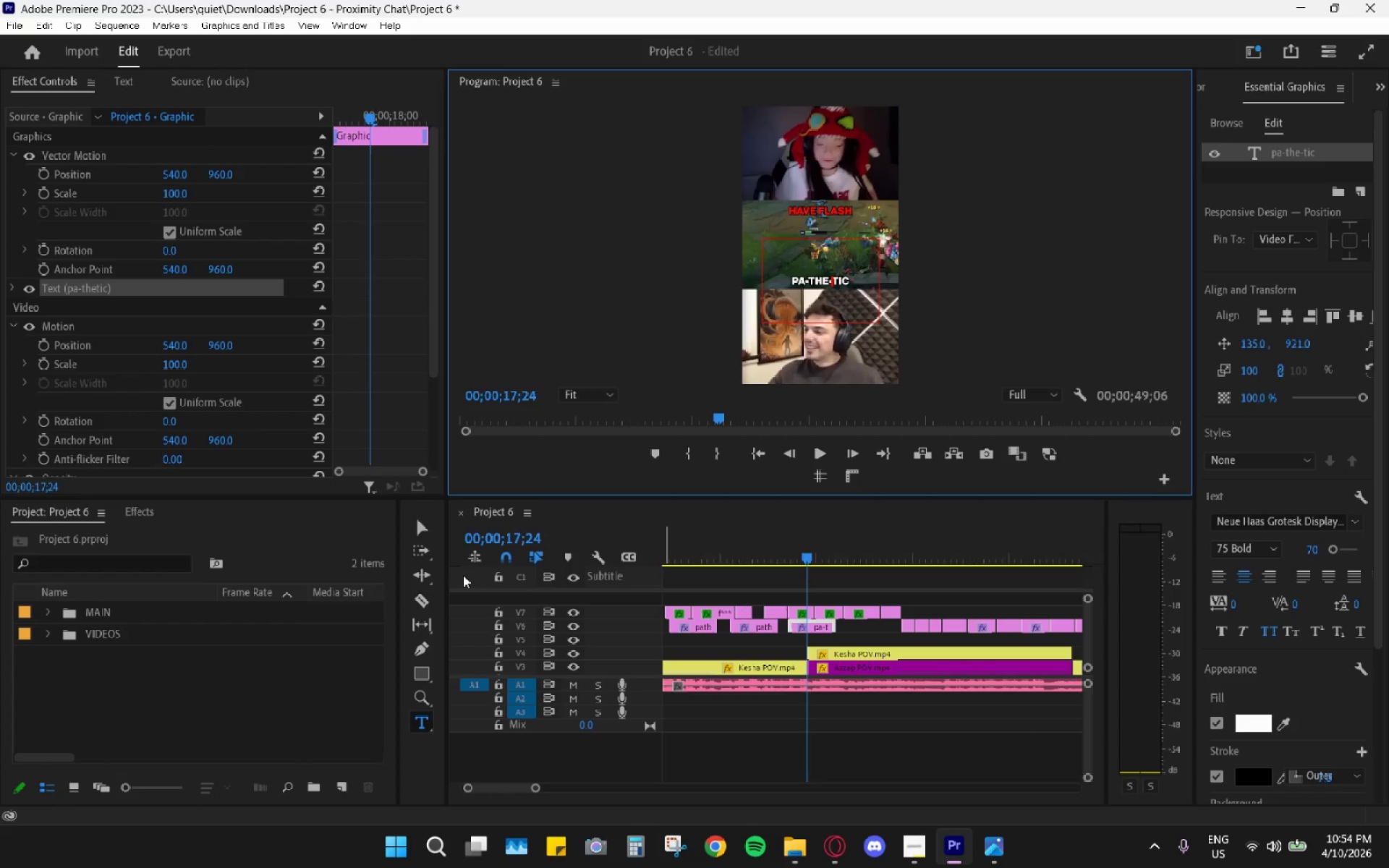 
left_click([420, 529])
 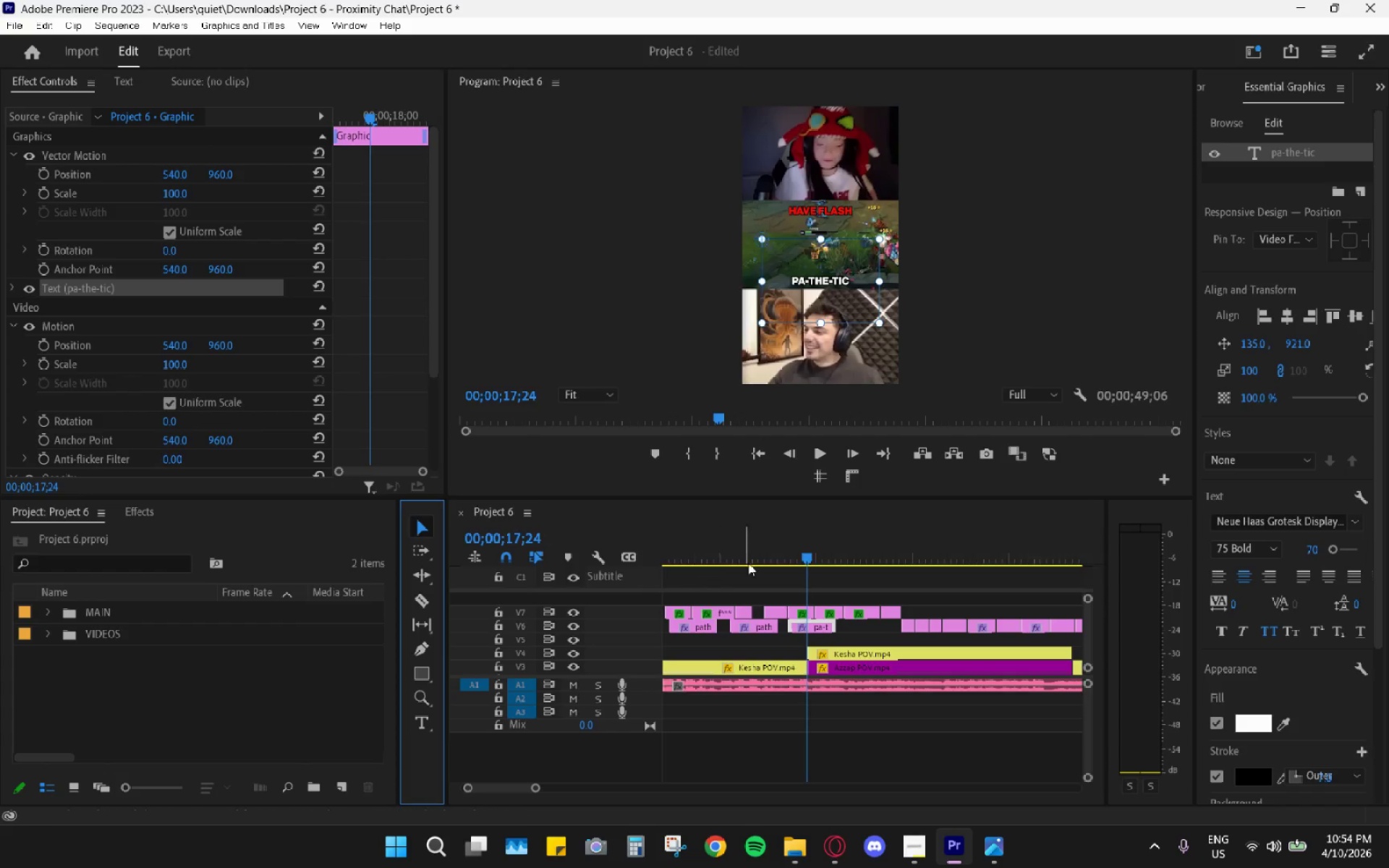 
left_click([787, 547])
 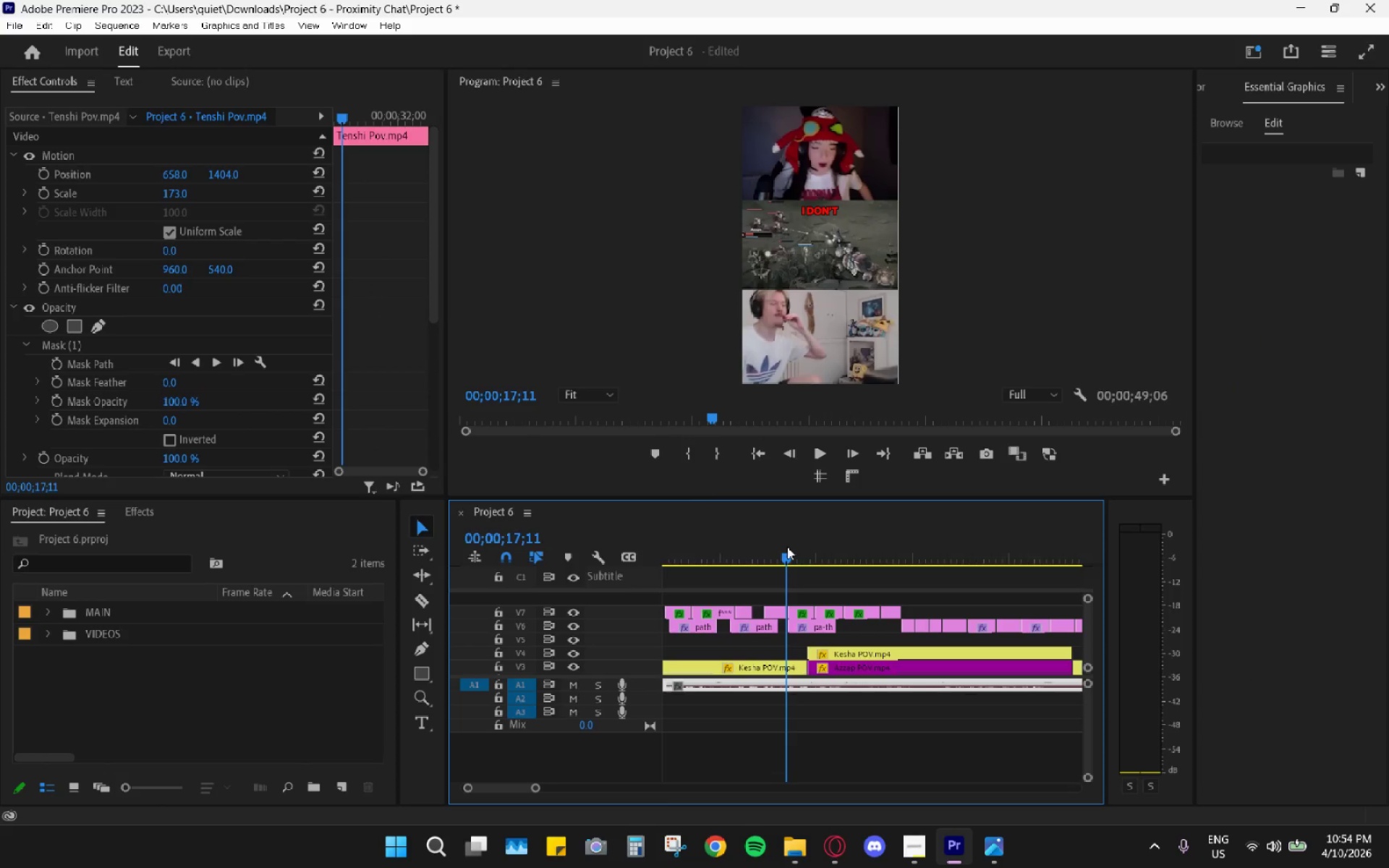 
key(Space)
 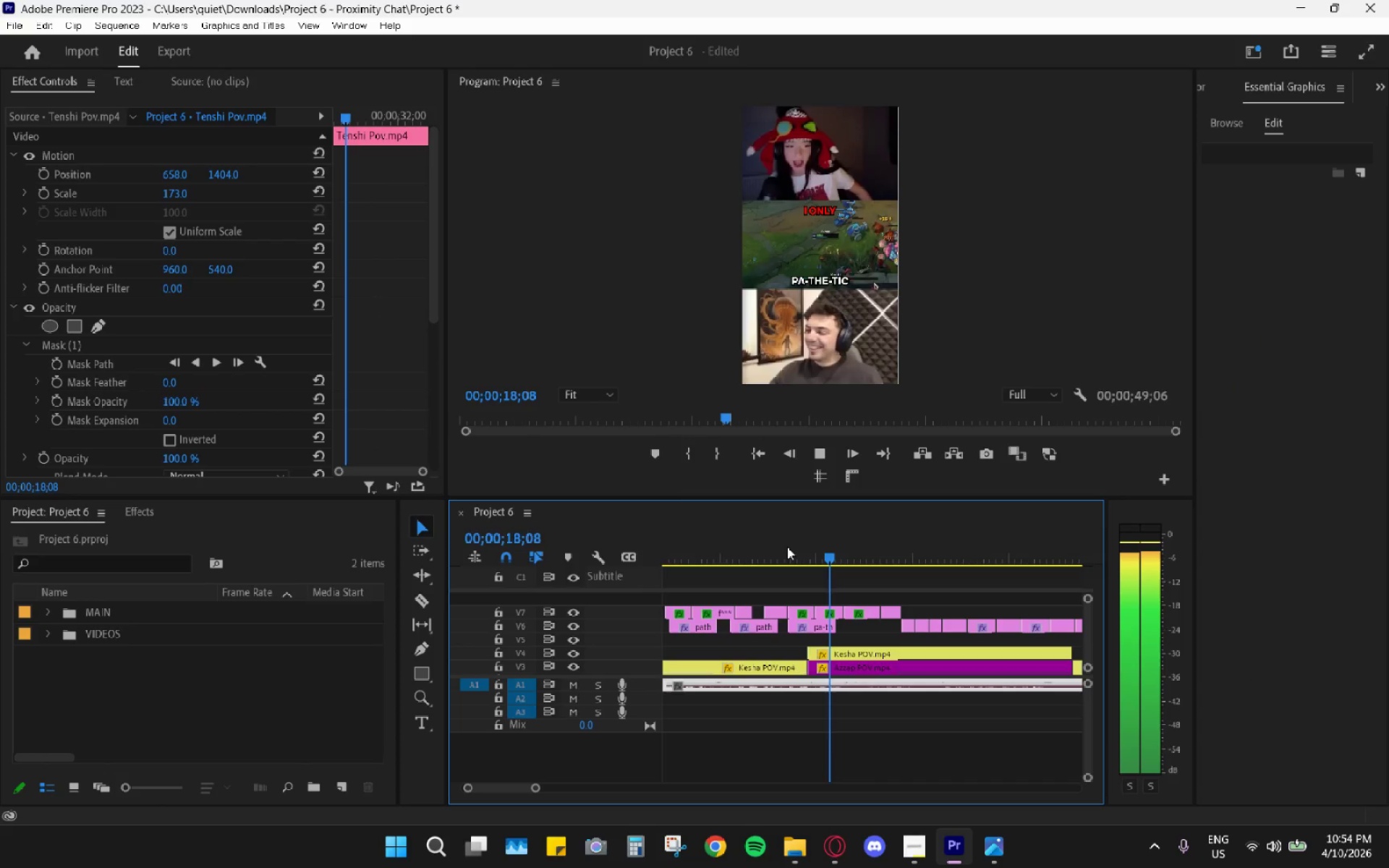 
key(Space)
 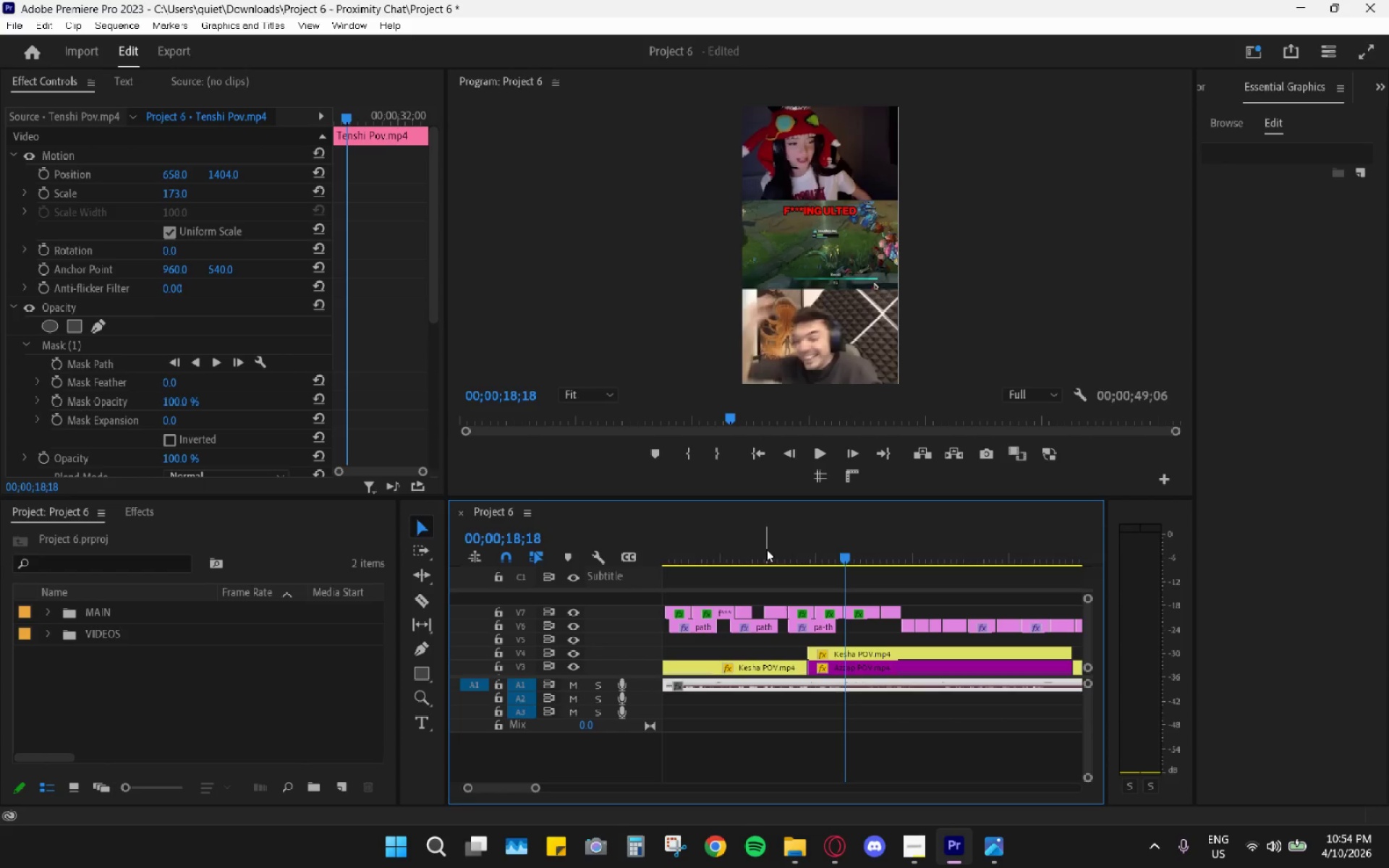 
left_click_drag(start_coordinate=[757, 546], to_coordinate=[691, 554])
 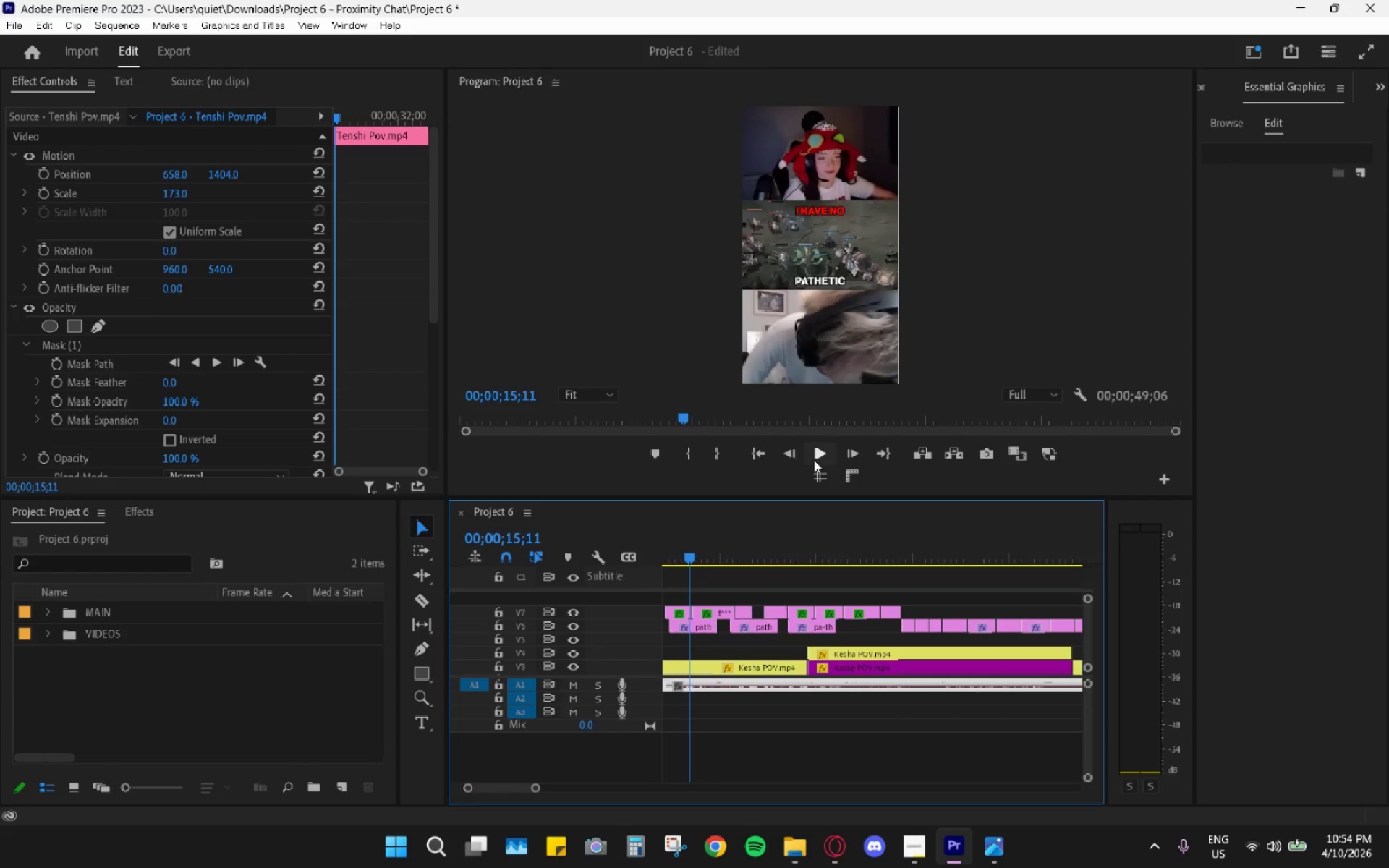 
left_click([817, 455])
 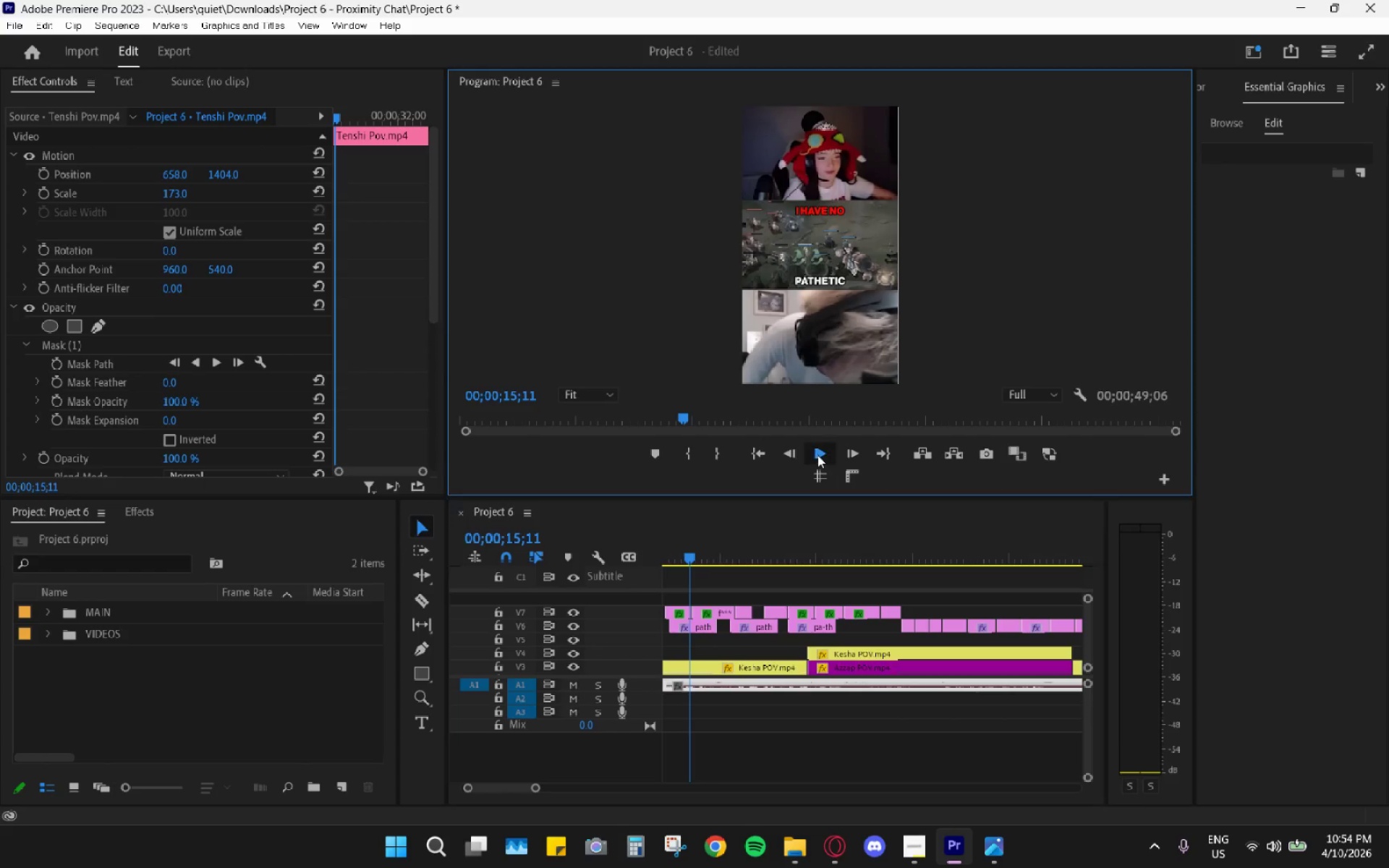 
mouse_move([844, 472])
 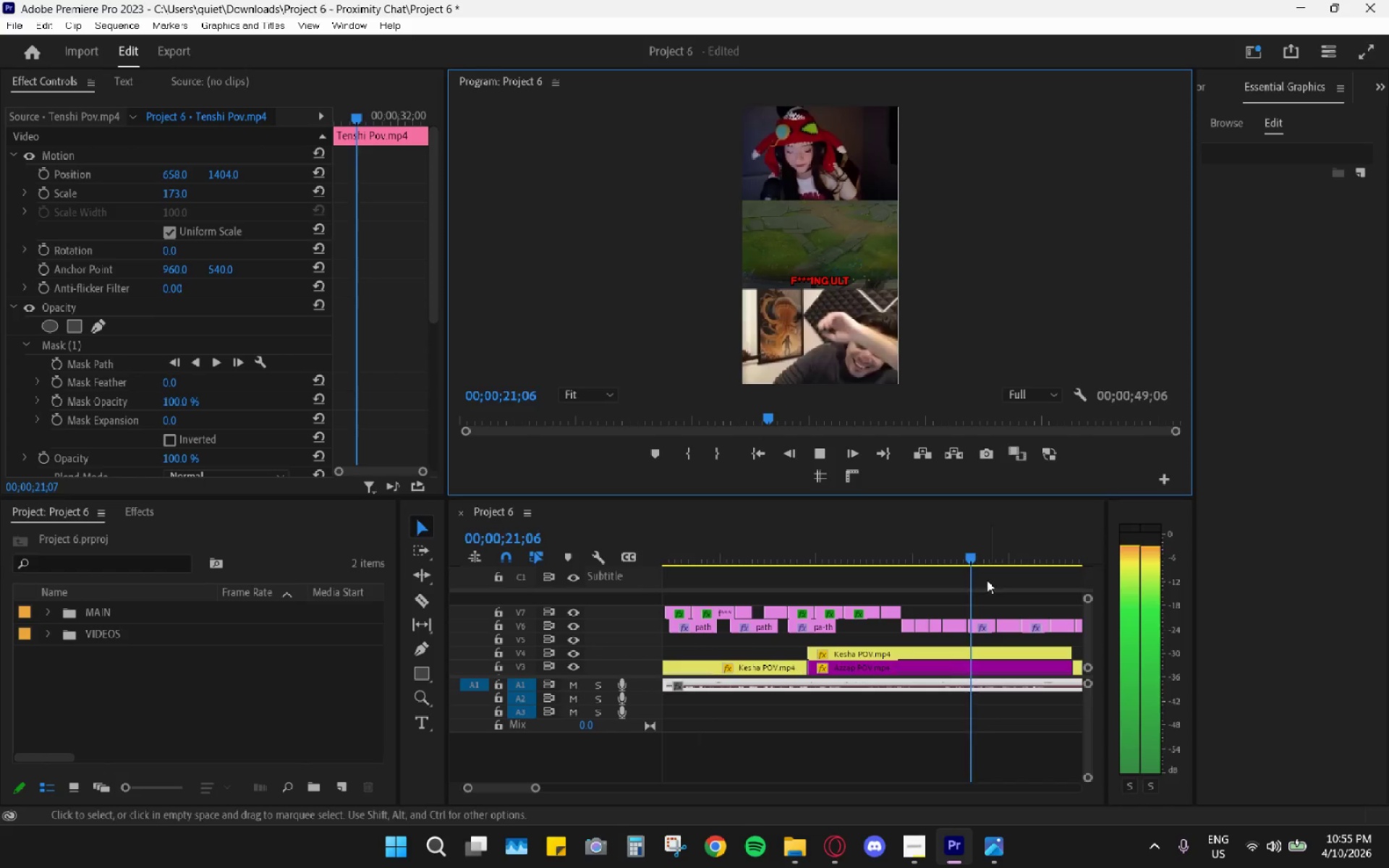 
key(Space)
 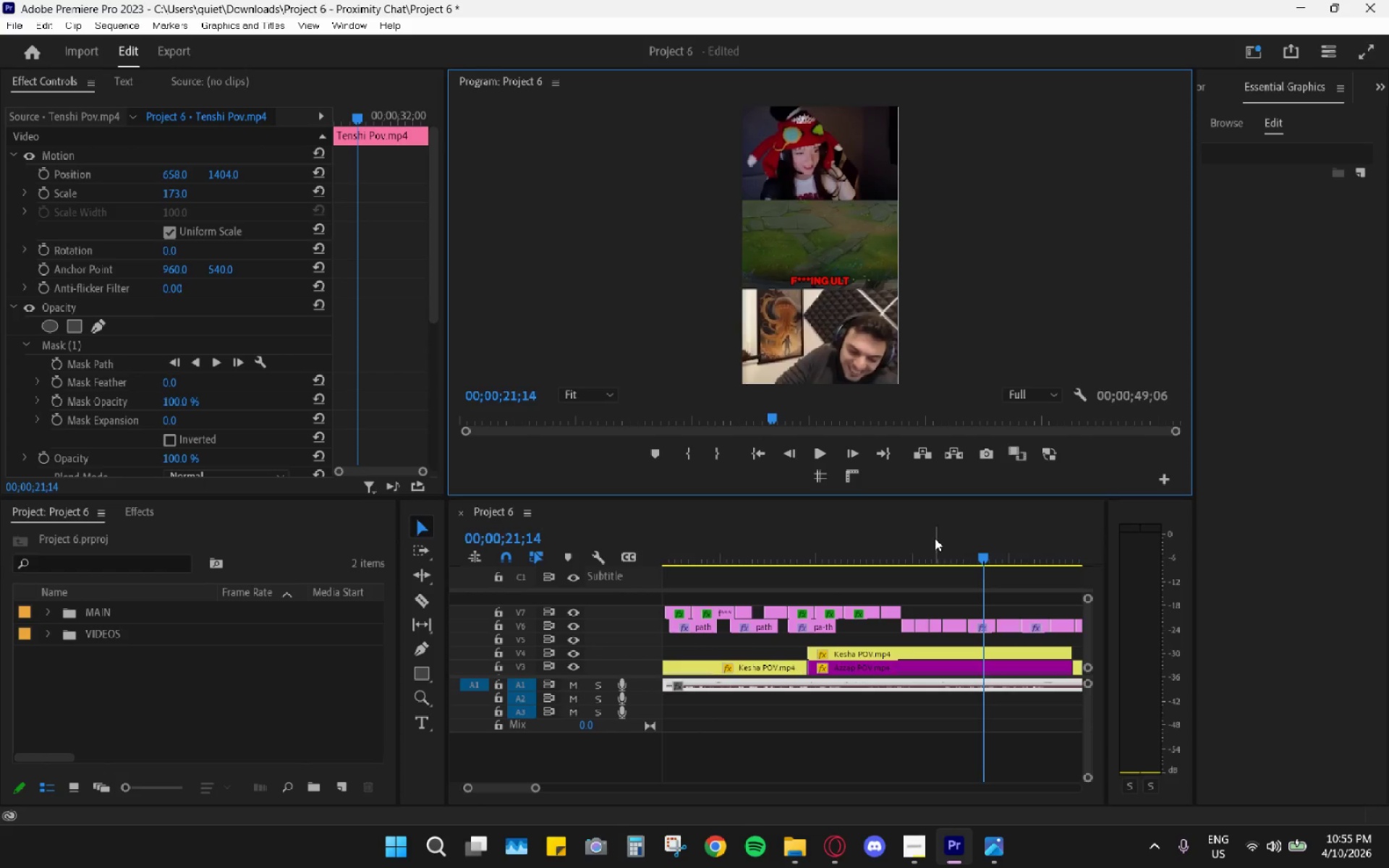 
left_click_drag(start_coordinate=[914, 538], to_coordinate=[905, 541])
 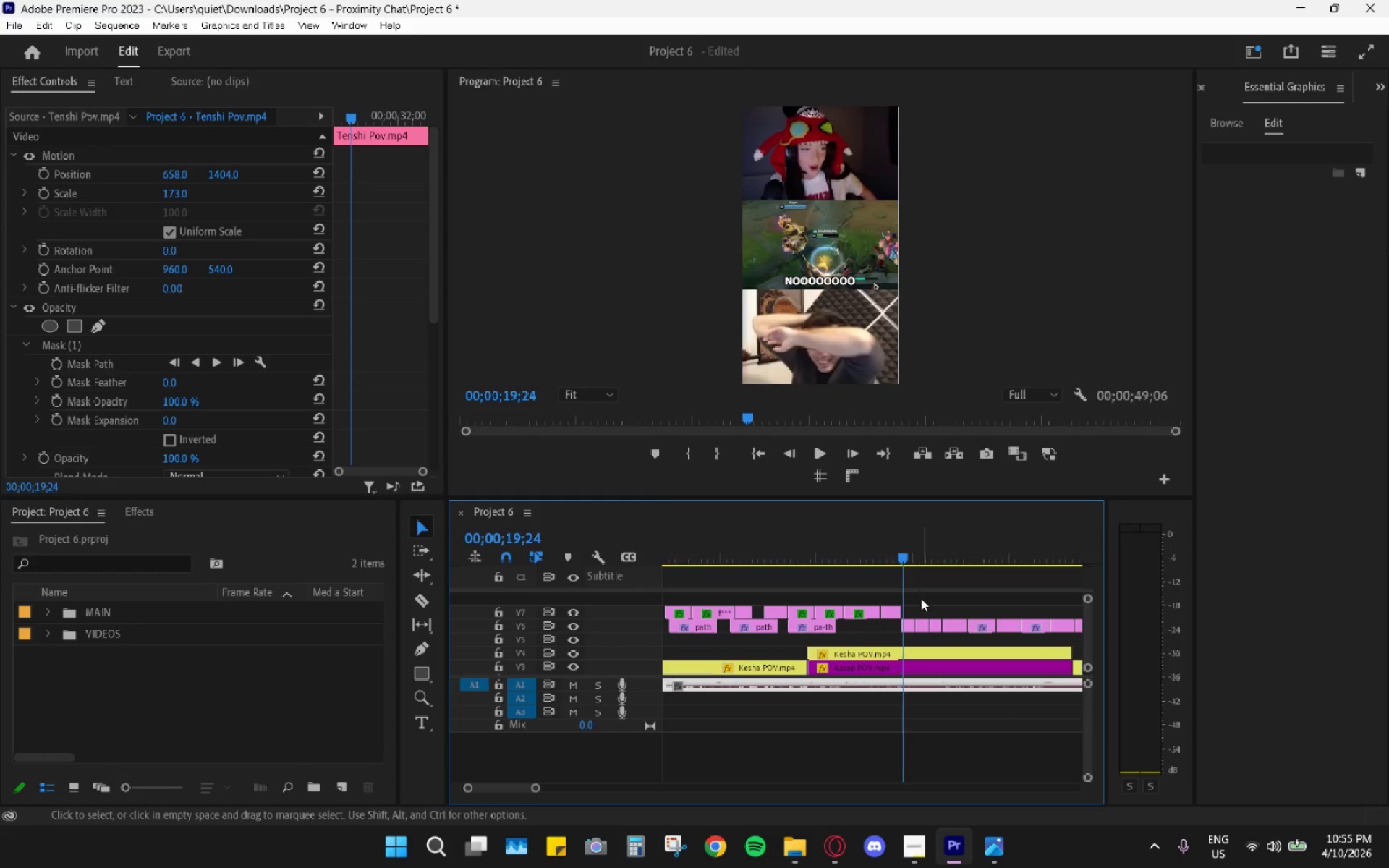 
hold_key(key=AltLeft, duration=0.75)
scroll: coordinate [921, 601], scroll_direction: up, amount: 9.0
 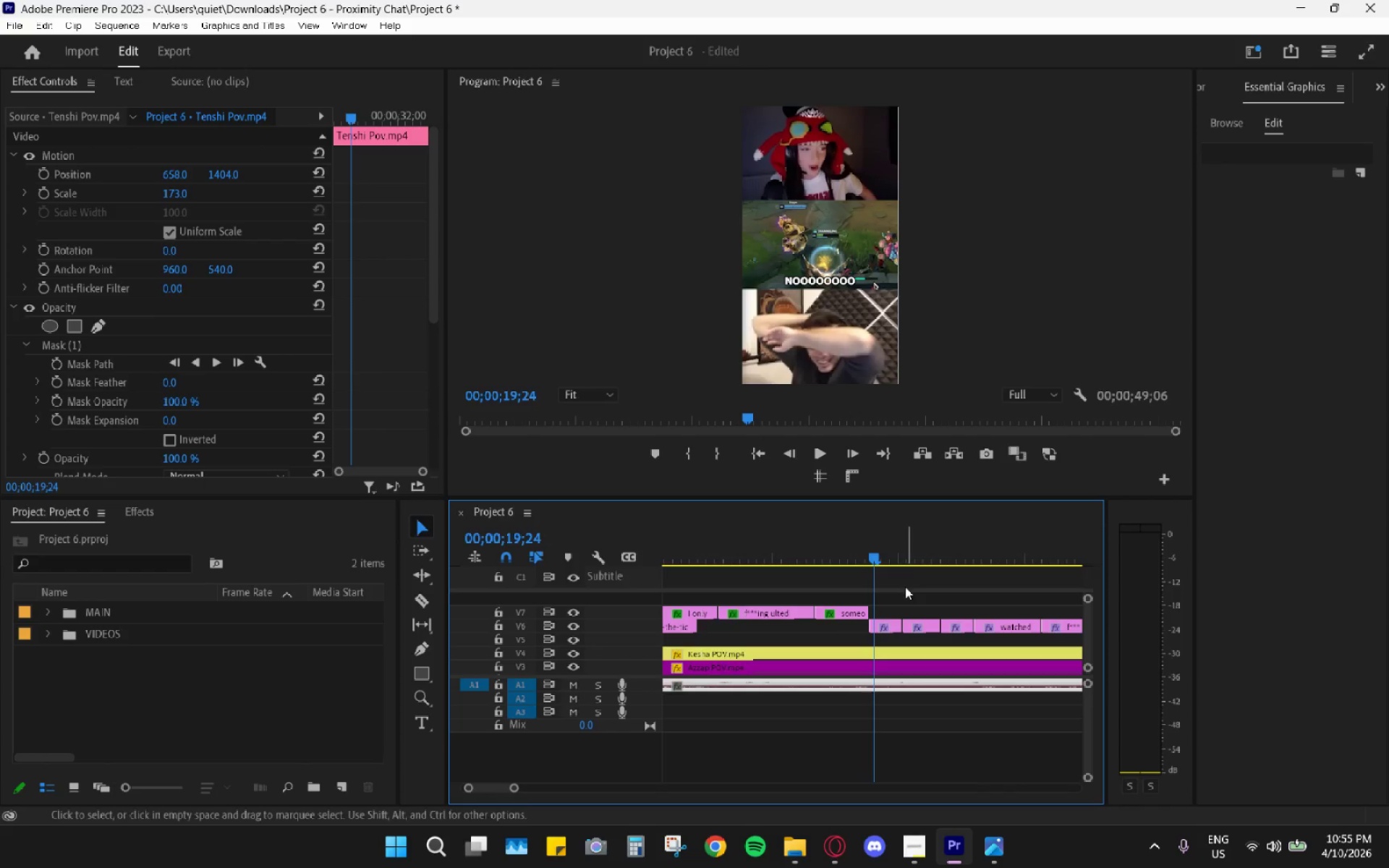 
left_click_drag(start_coordinate=[896, 557], to_coordinate=[906, 556])
 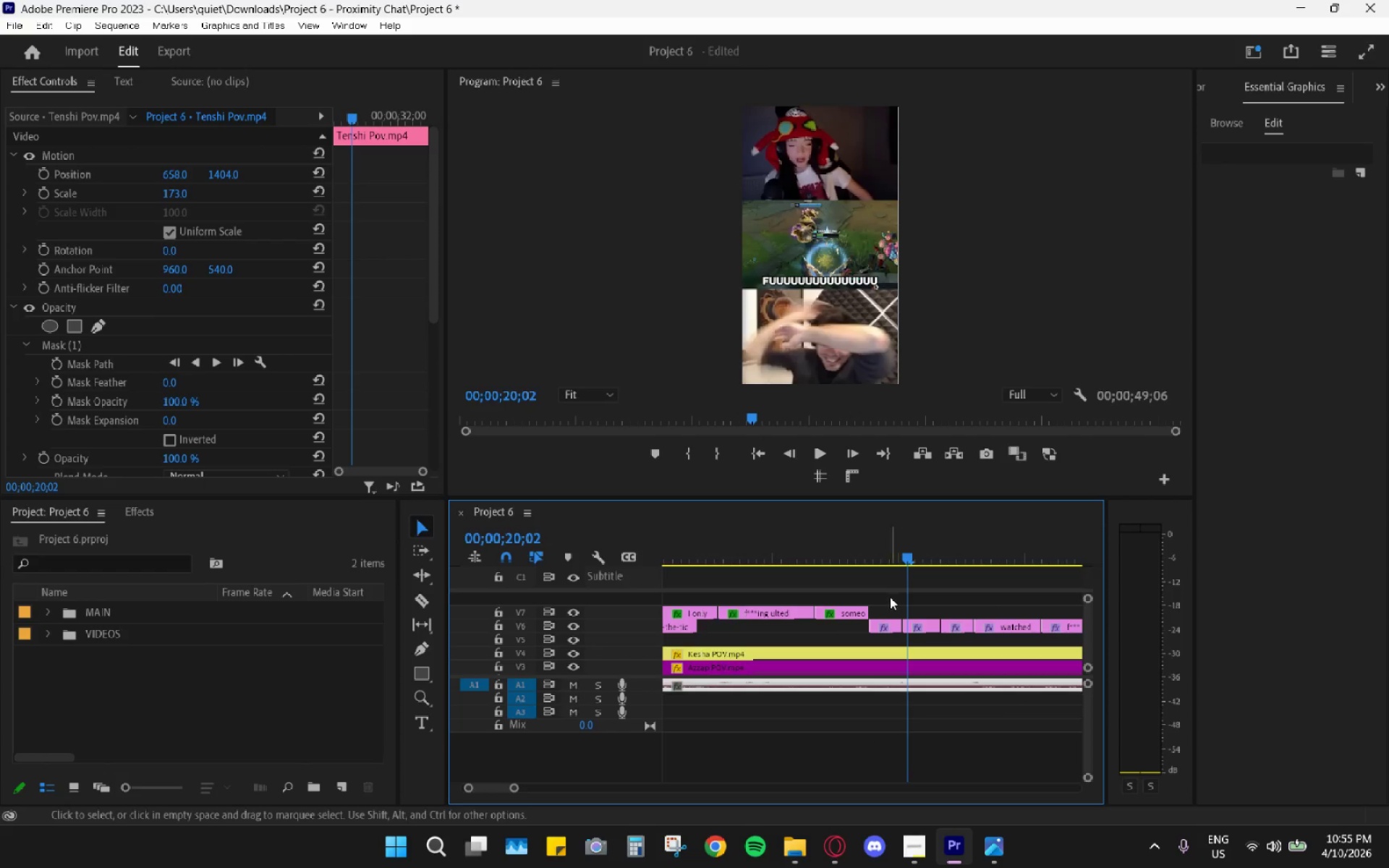 
left_click_drag(start_coordinate=[888, 597], to_coordinate=[913, 619])
 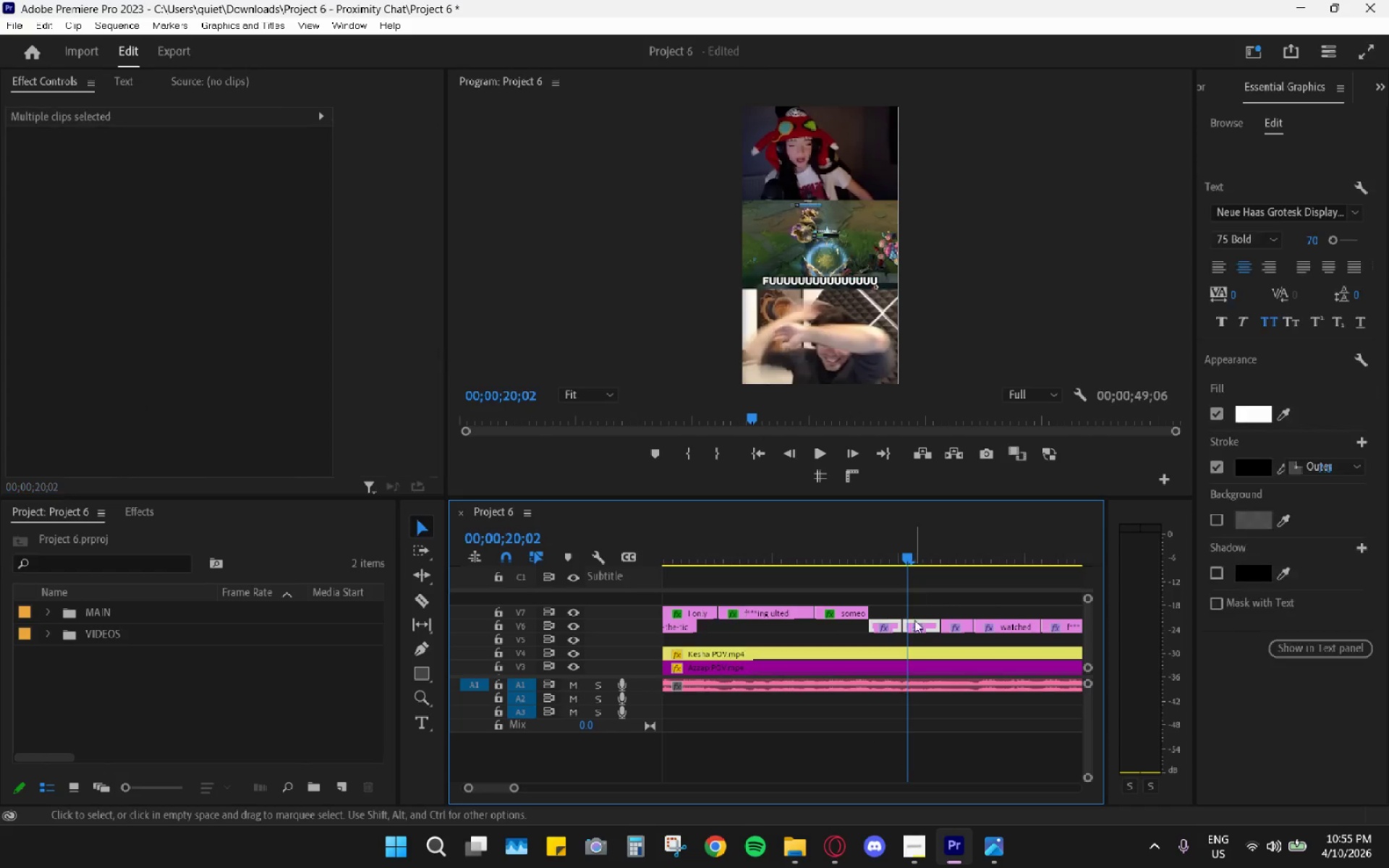 
left_click_drag(start_coordinate=[915, 623], to_coordinate=[785, 626])
 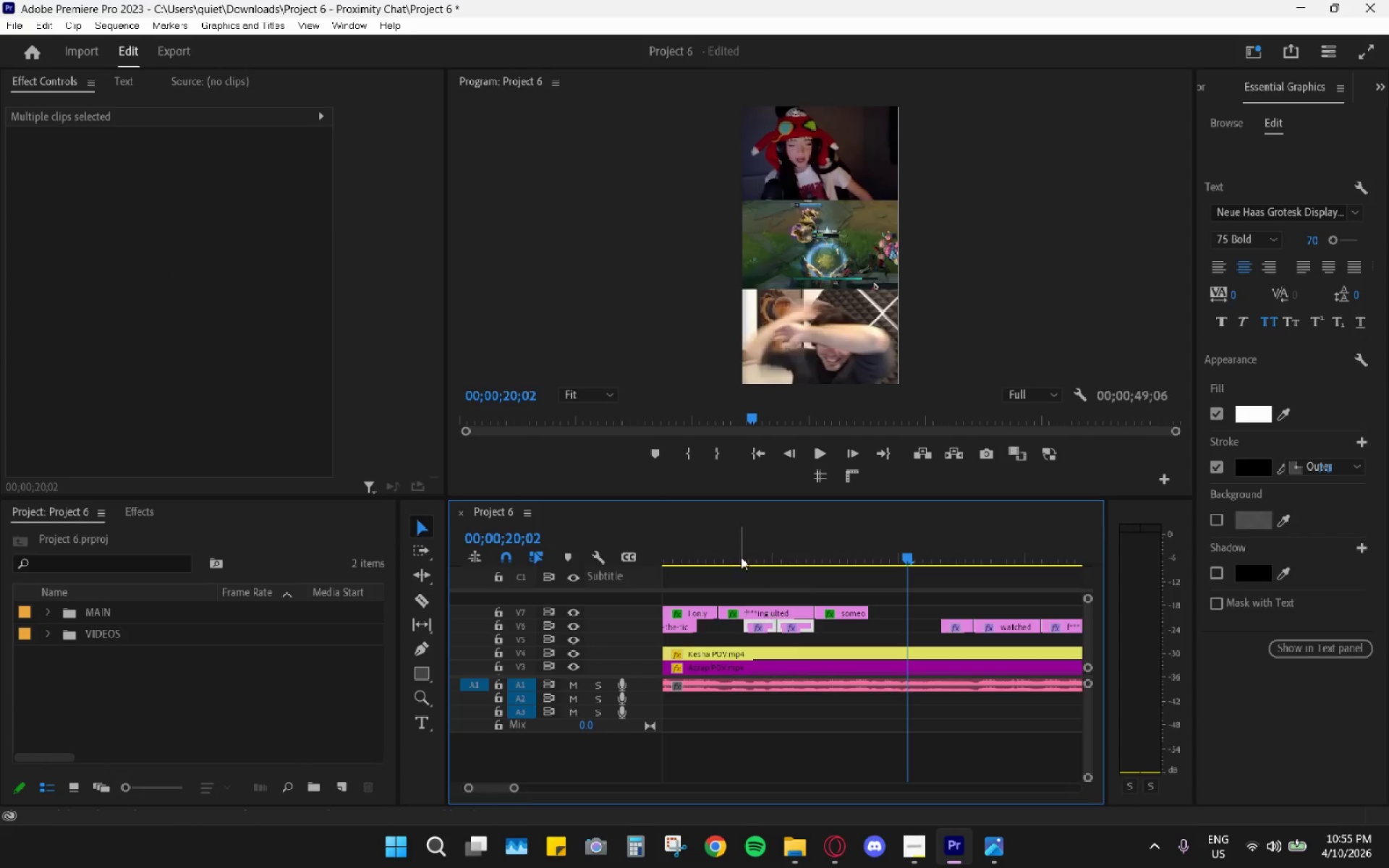 
left_click_drag(start_coordinate=[735, 554], to_coordinate=[714, 550])
 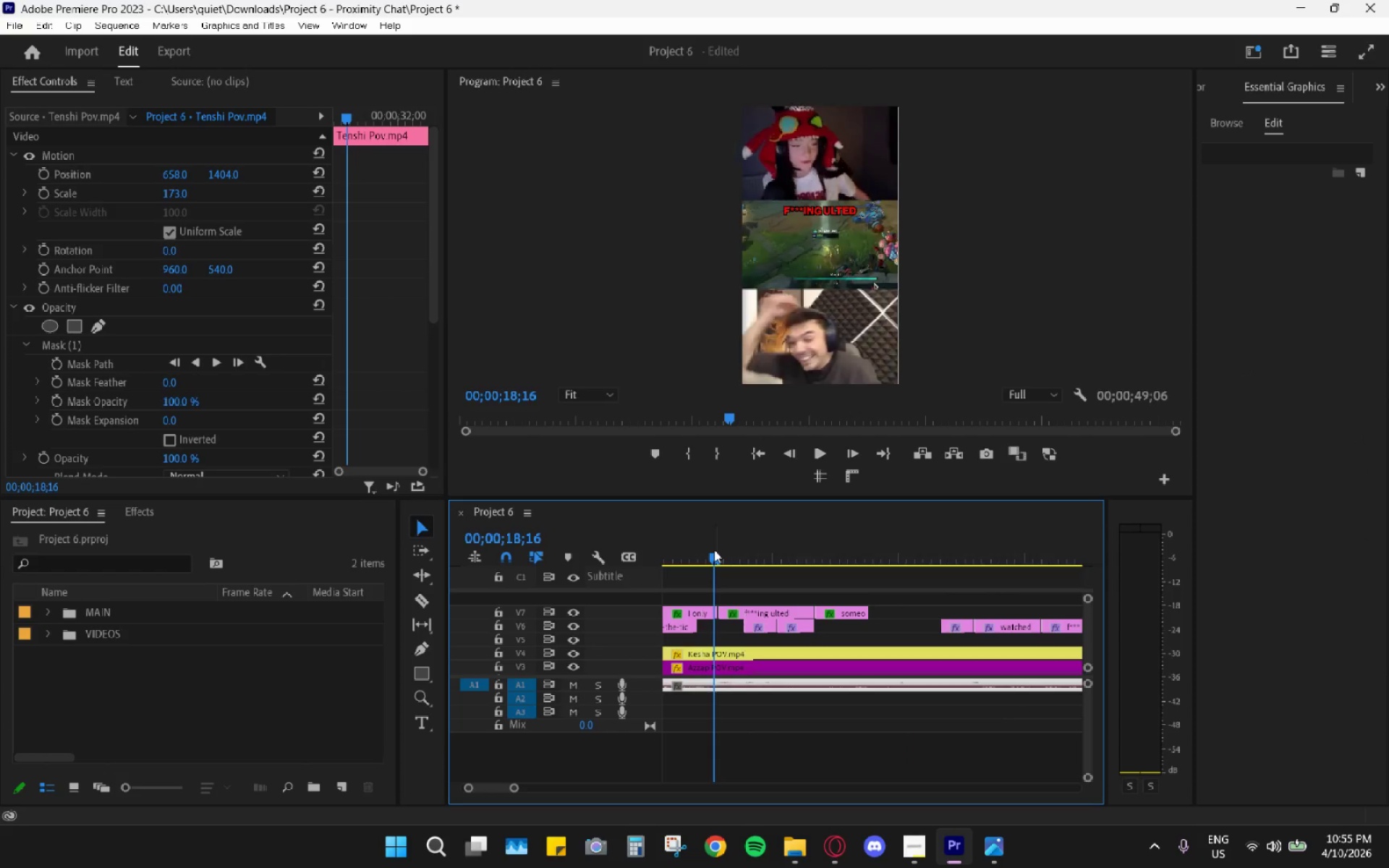 
key(Space)
 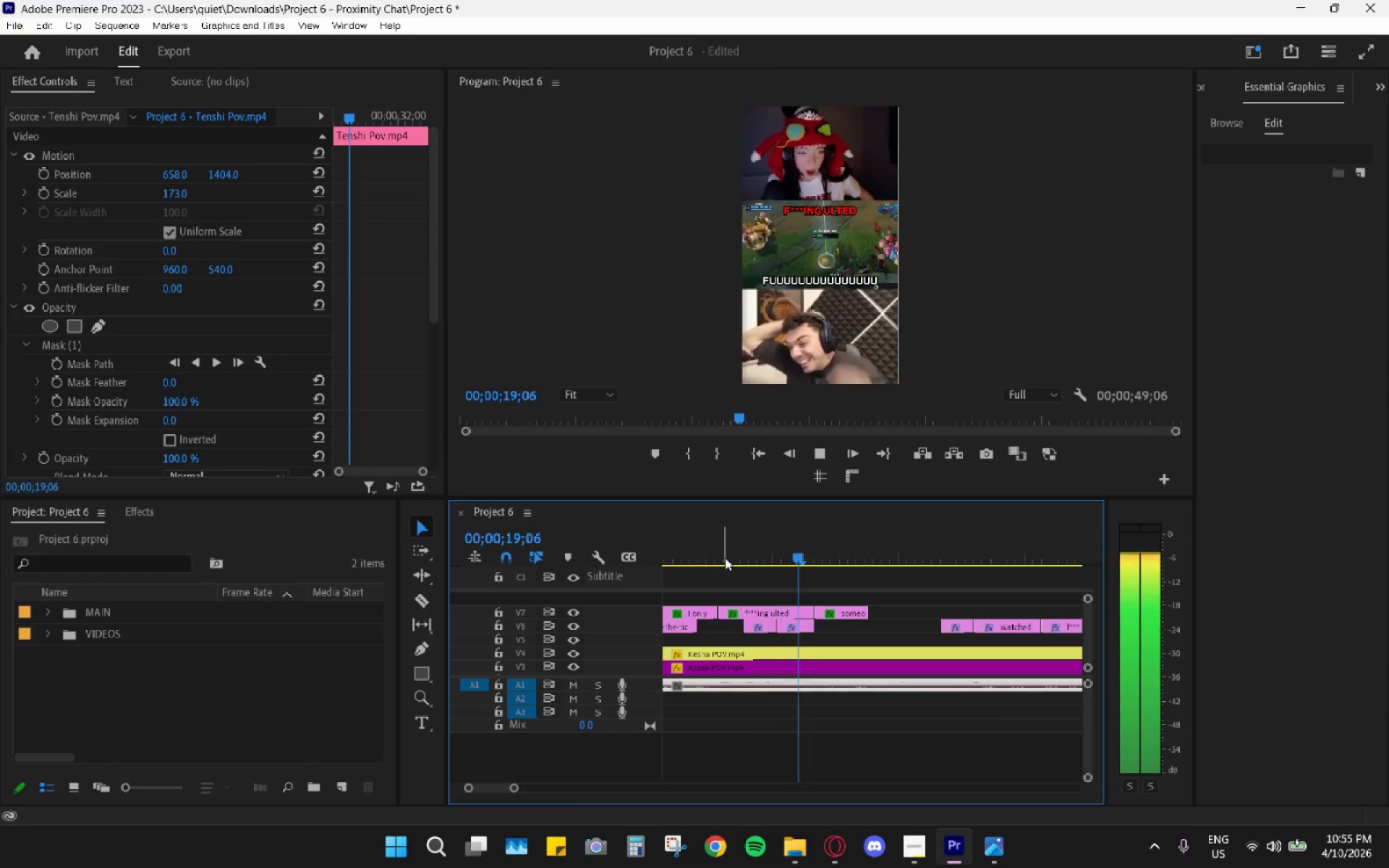 
left_click_drag(start_coordinate=[713, 548], to_coordinate=[676, 554])
 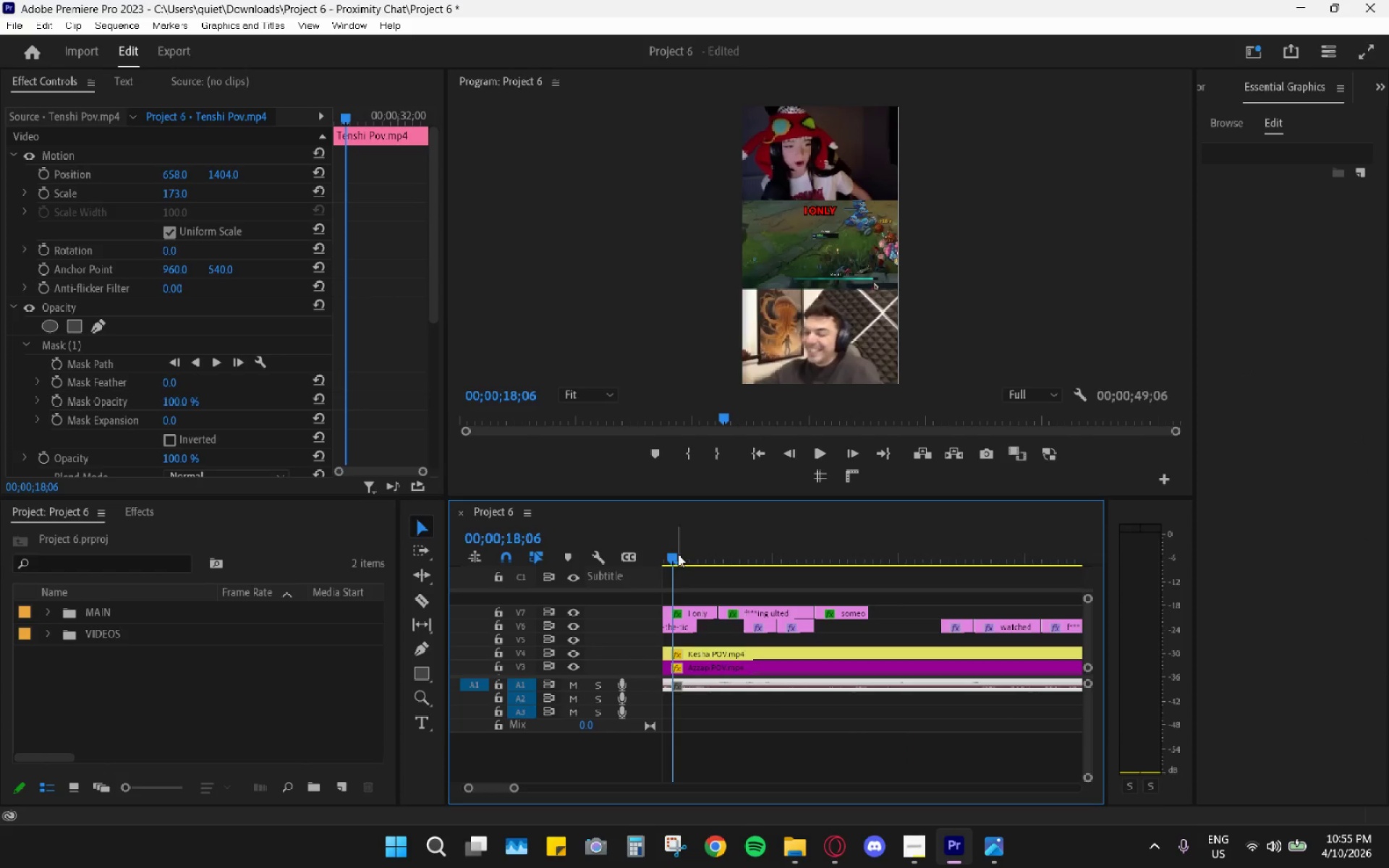 
key(Space)
 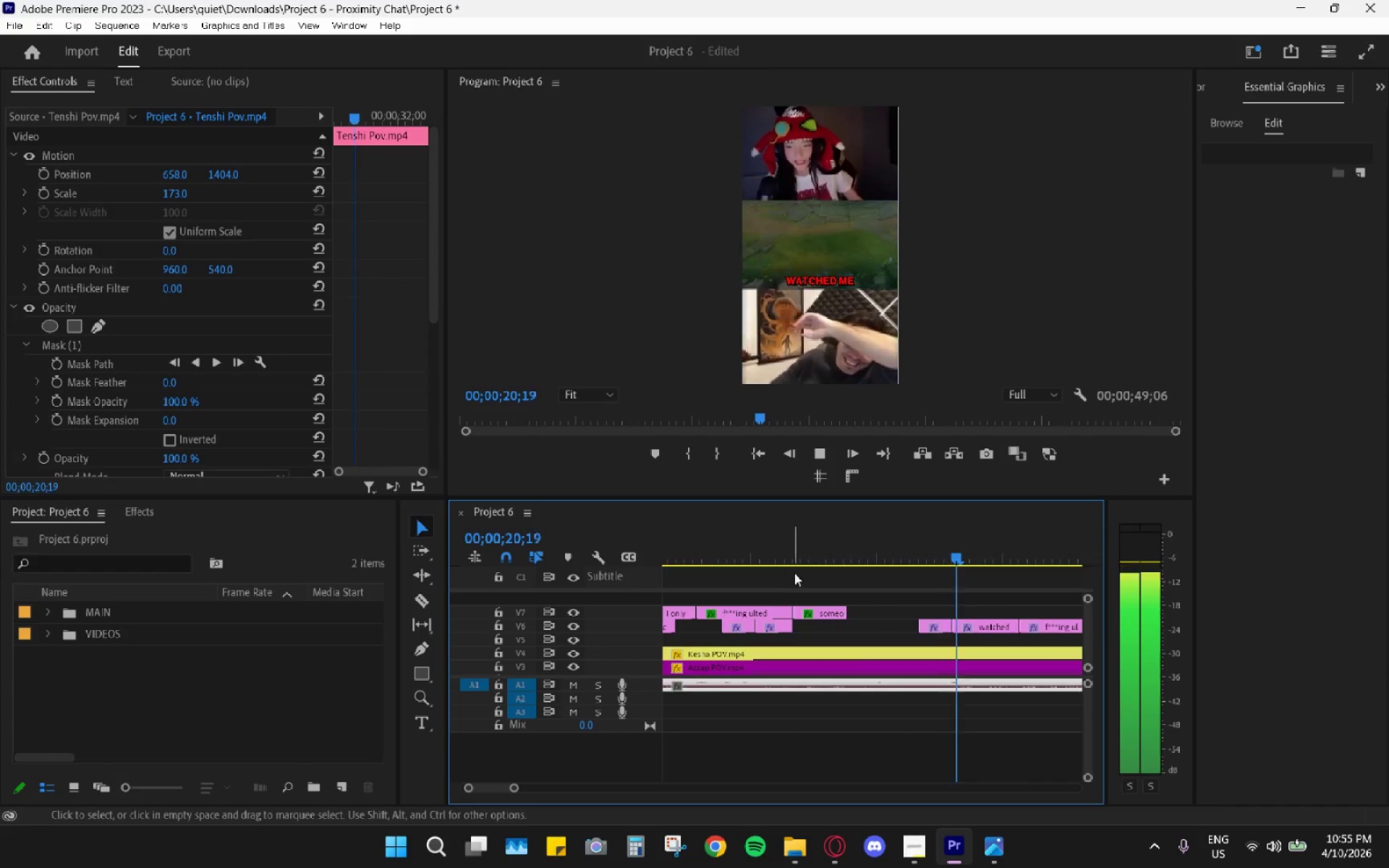 
key(Space)
 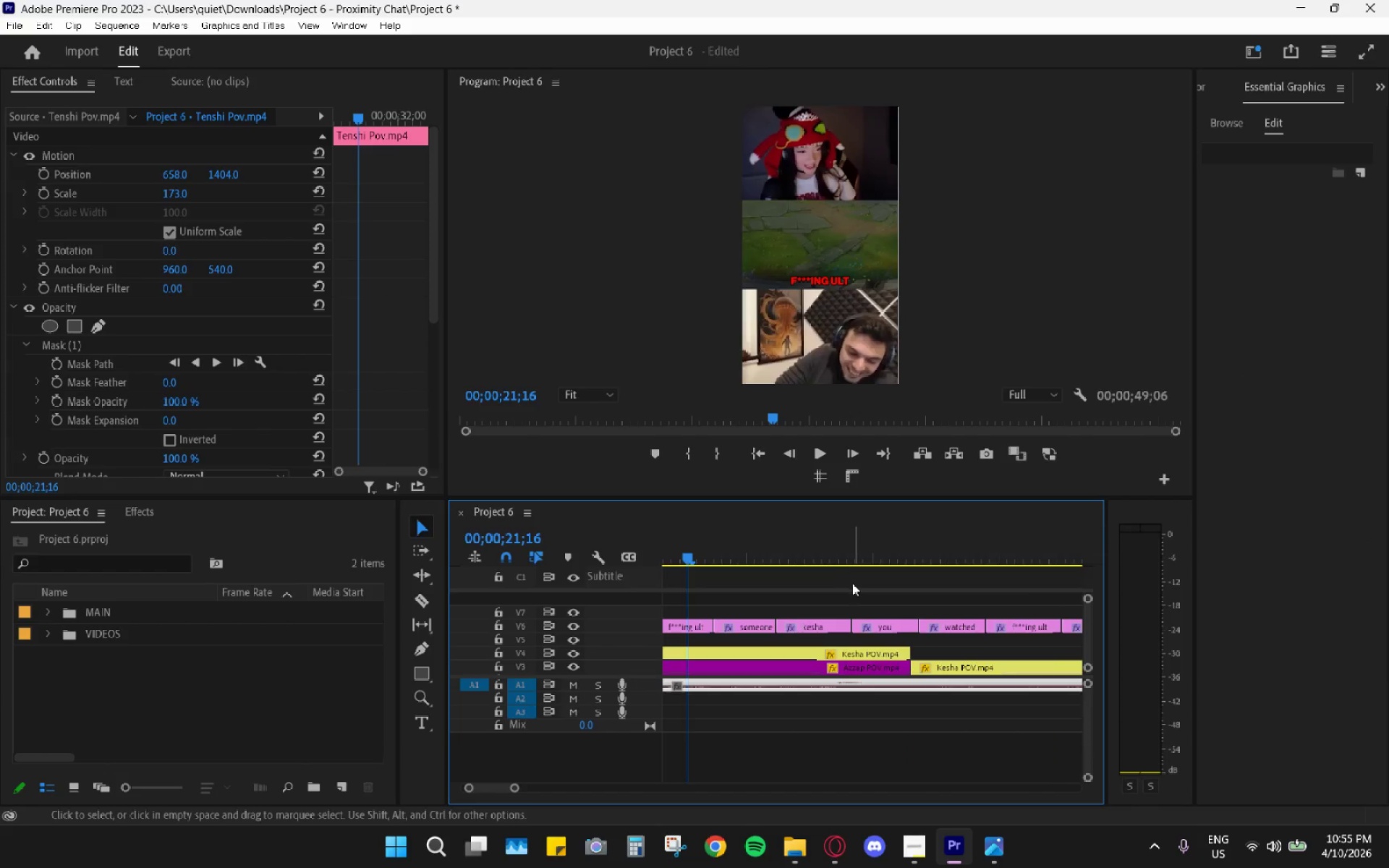 
hold_key(key=AltLeft, duration=0.61)
scroll: coordinate [796, 594], scroll_direction: down, amount: 5.0
 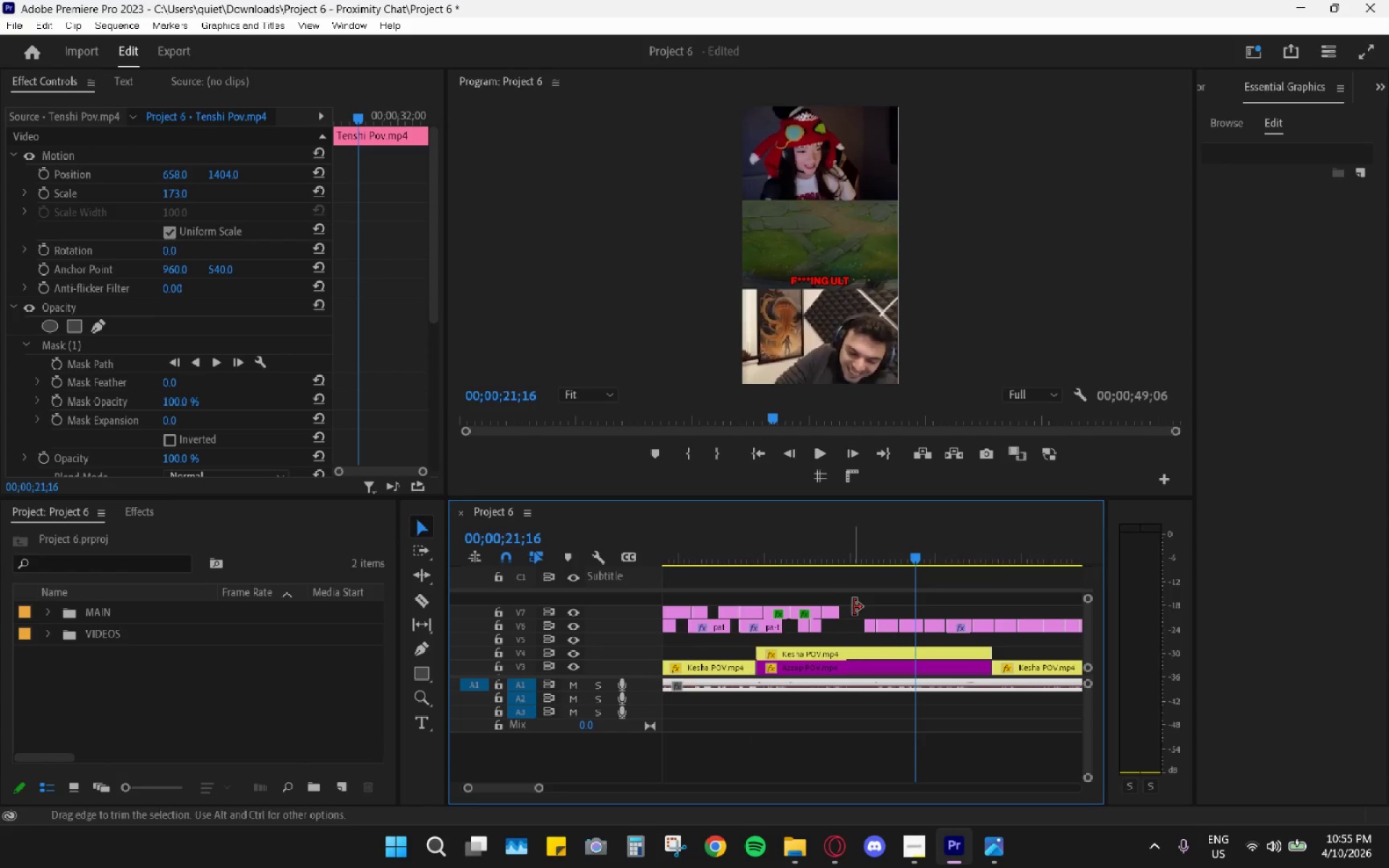 
left_click_drag(start_coordinate=[859, 600], to_coordinate=[1016, 623])
 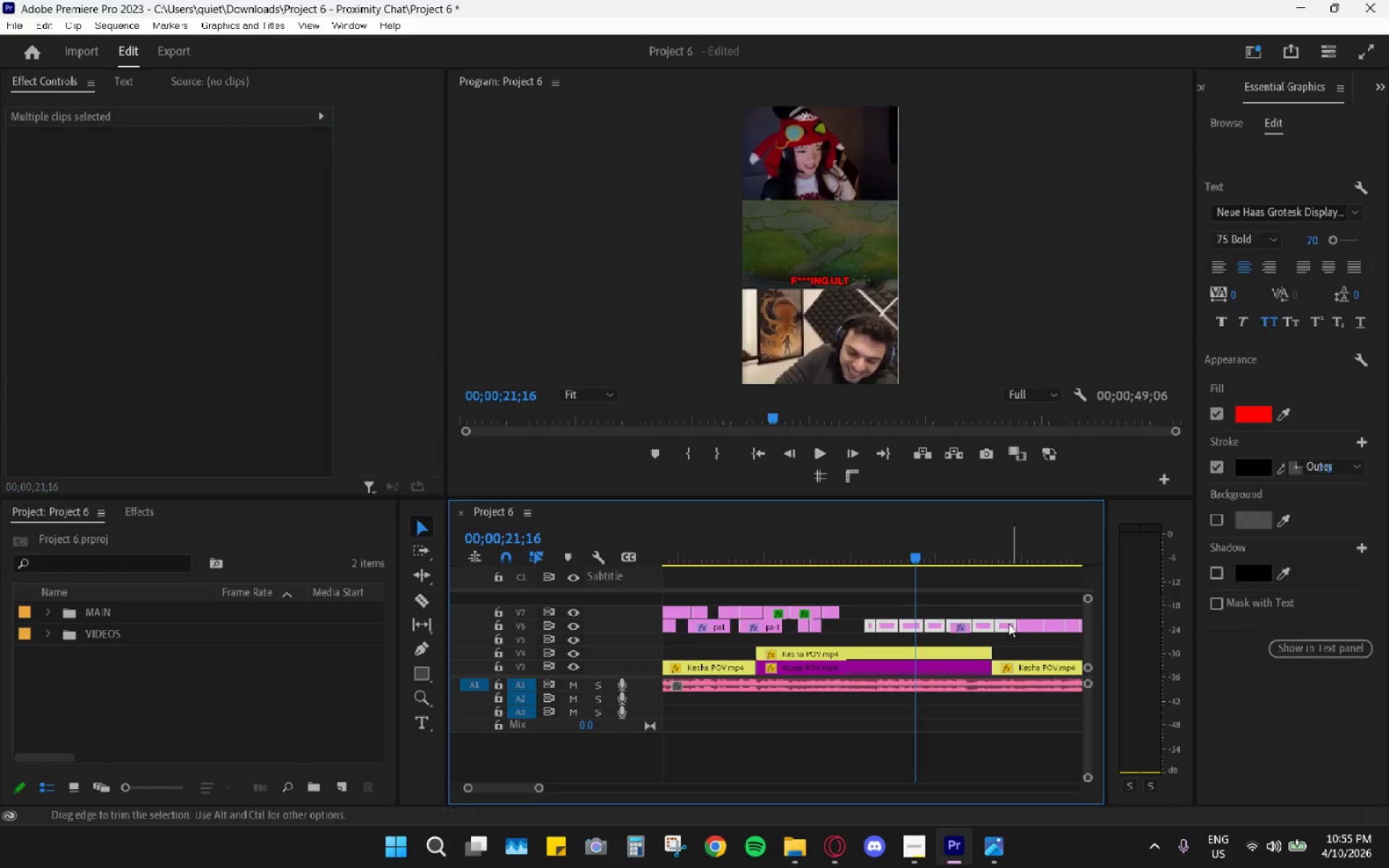 
hold_key(key=AltLeft, duration=0.61)
scroll: coordinate [951, 614], scroll_direction: down, amount: 9.0
 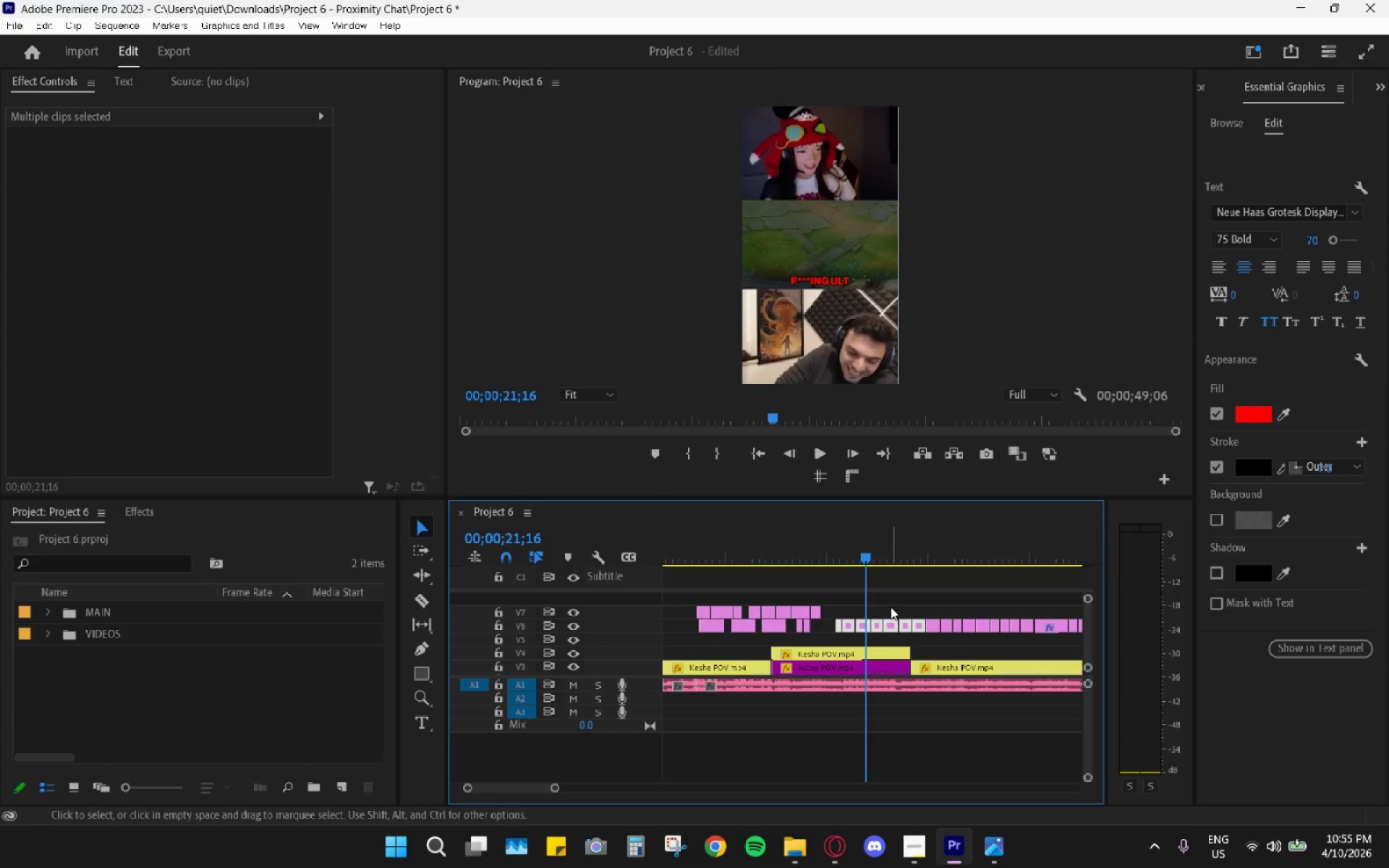 
hold_key(key=AltLeft, duration=0.39)
scroll: coordinate [893, 597], scroll_direction: down, amount: 7.0
 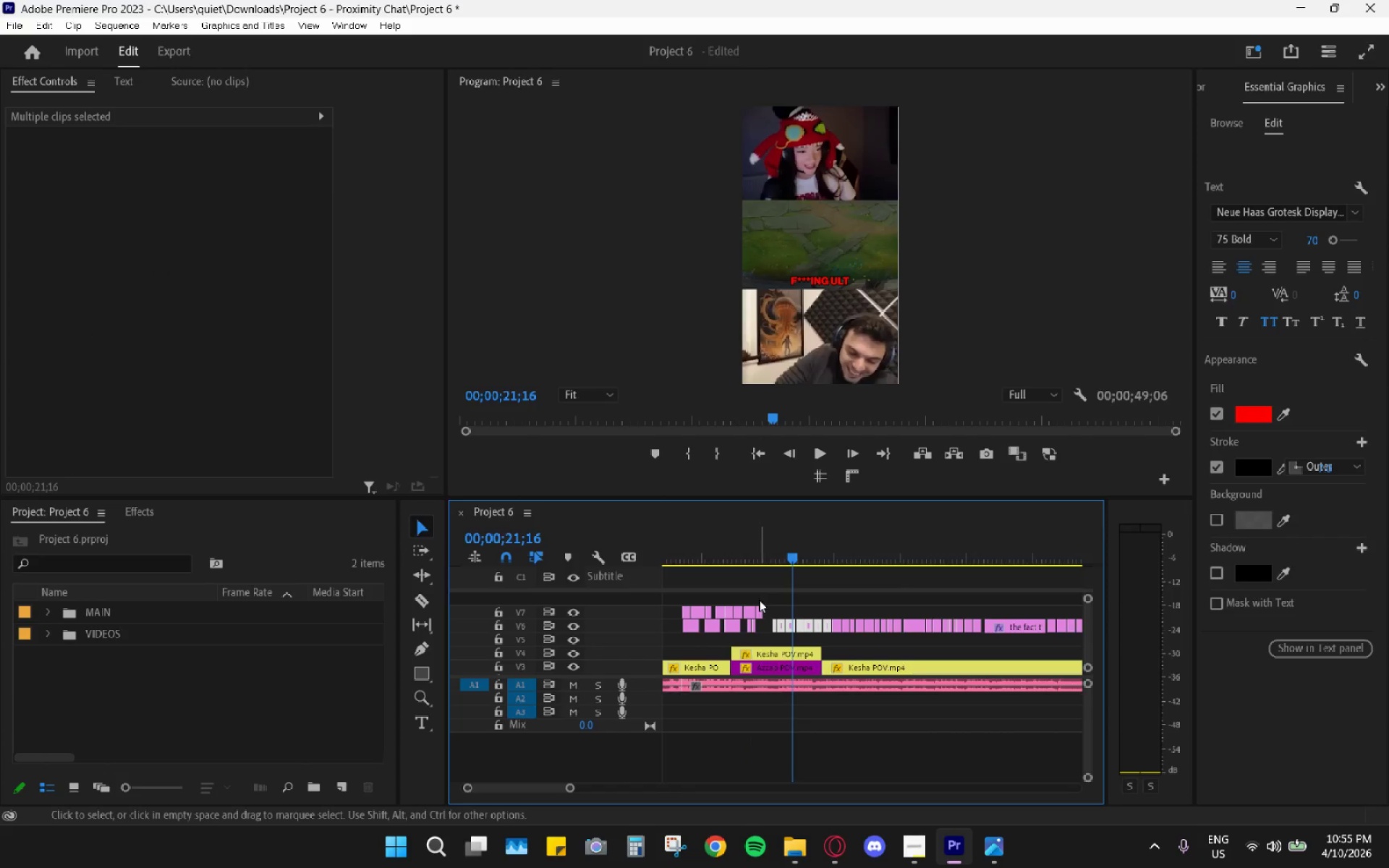 
left_click([778, 600])
 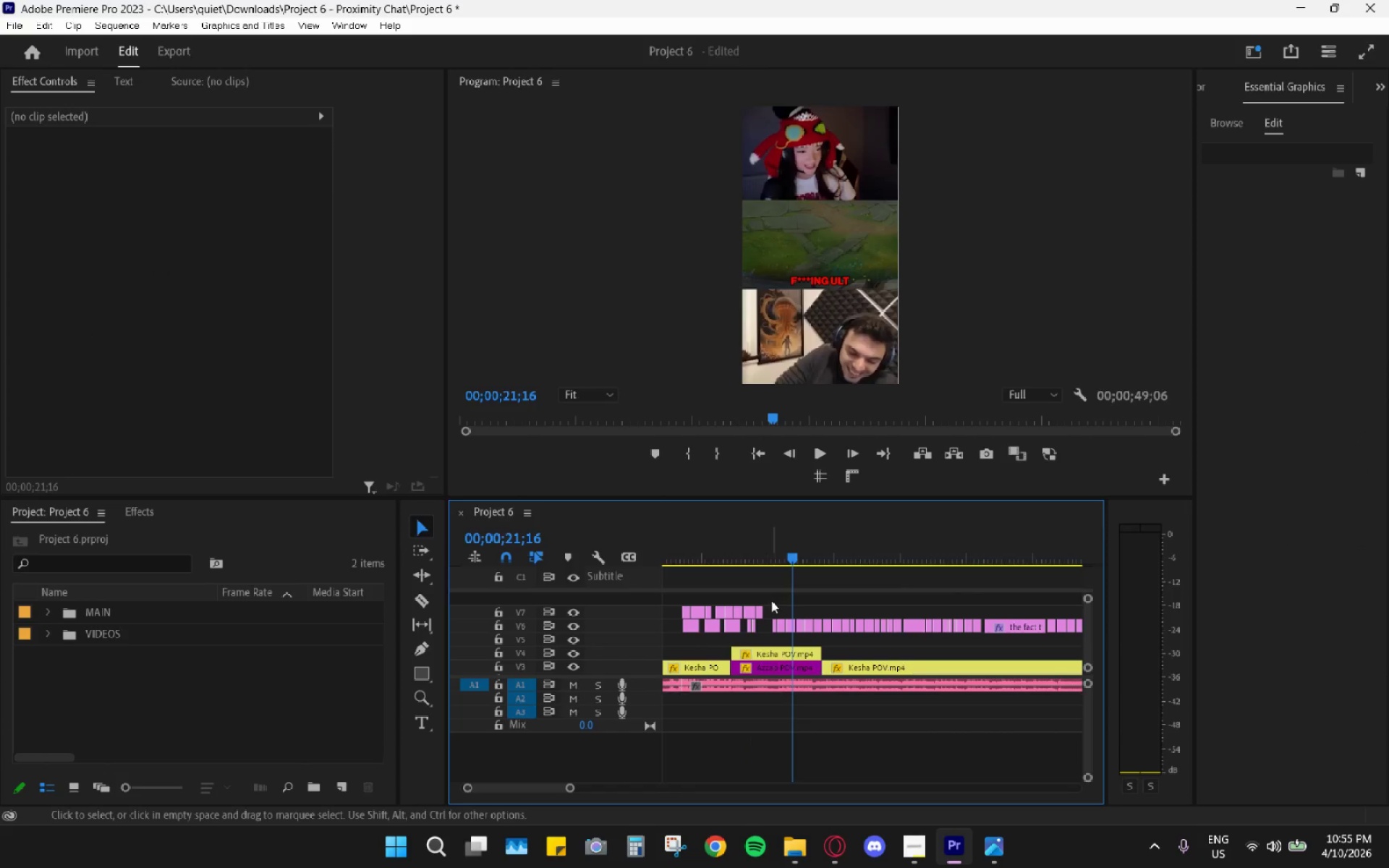 
left_click_drag(start_coordinate=[771, 600], to_coordinate=[894, 625])
 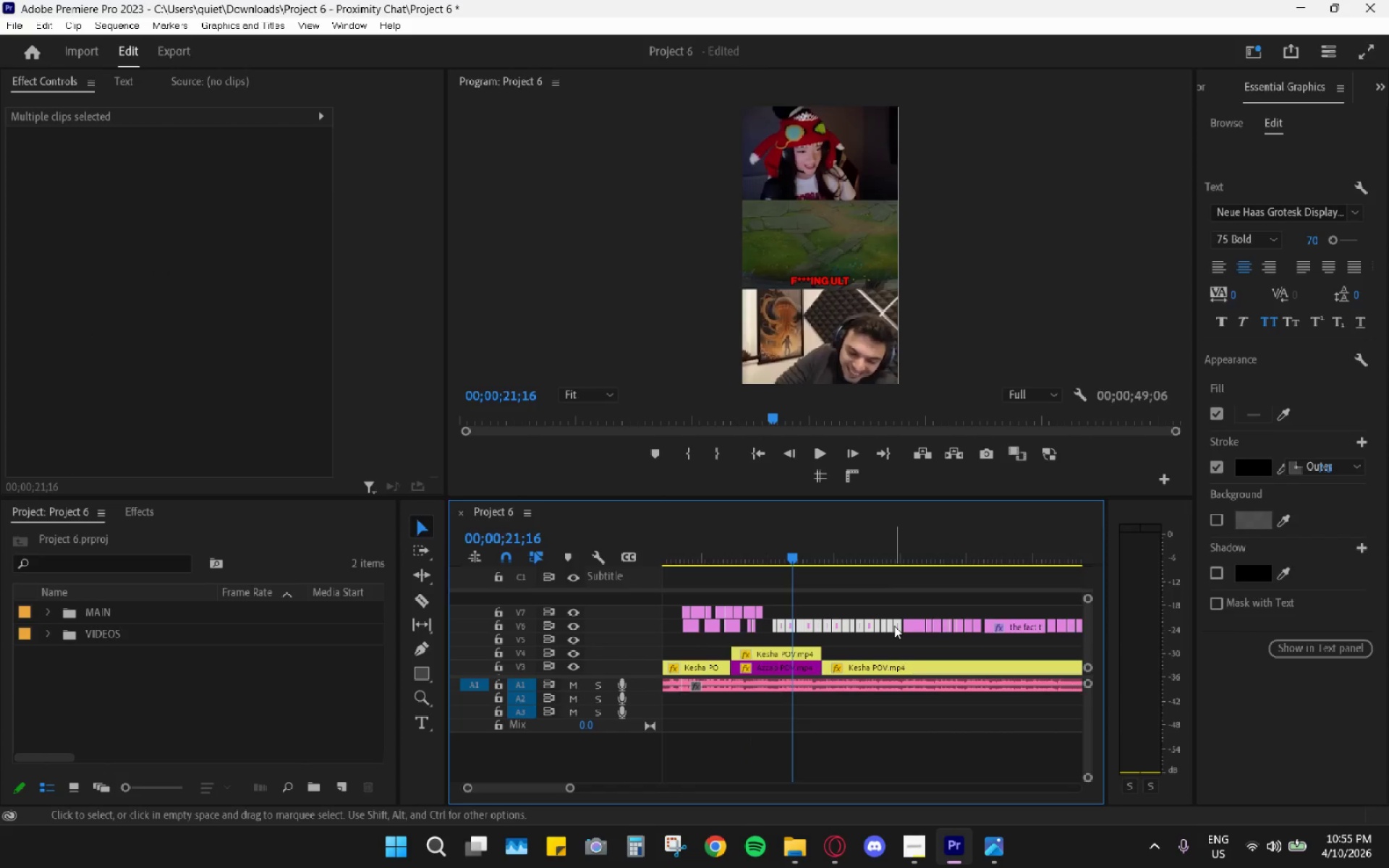 
left_click_drag(start_coordinate=[894, 626], to_coordinate=[892, 614])
 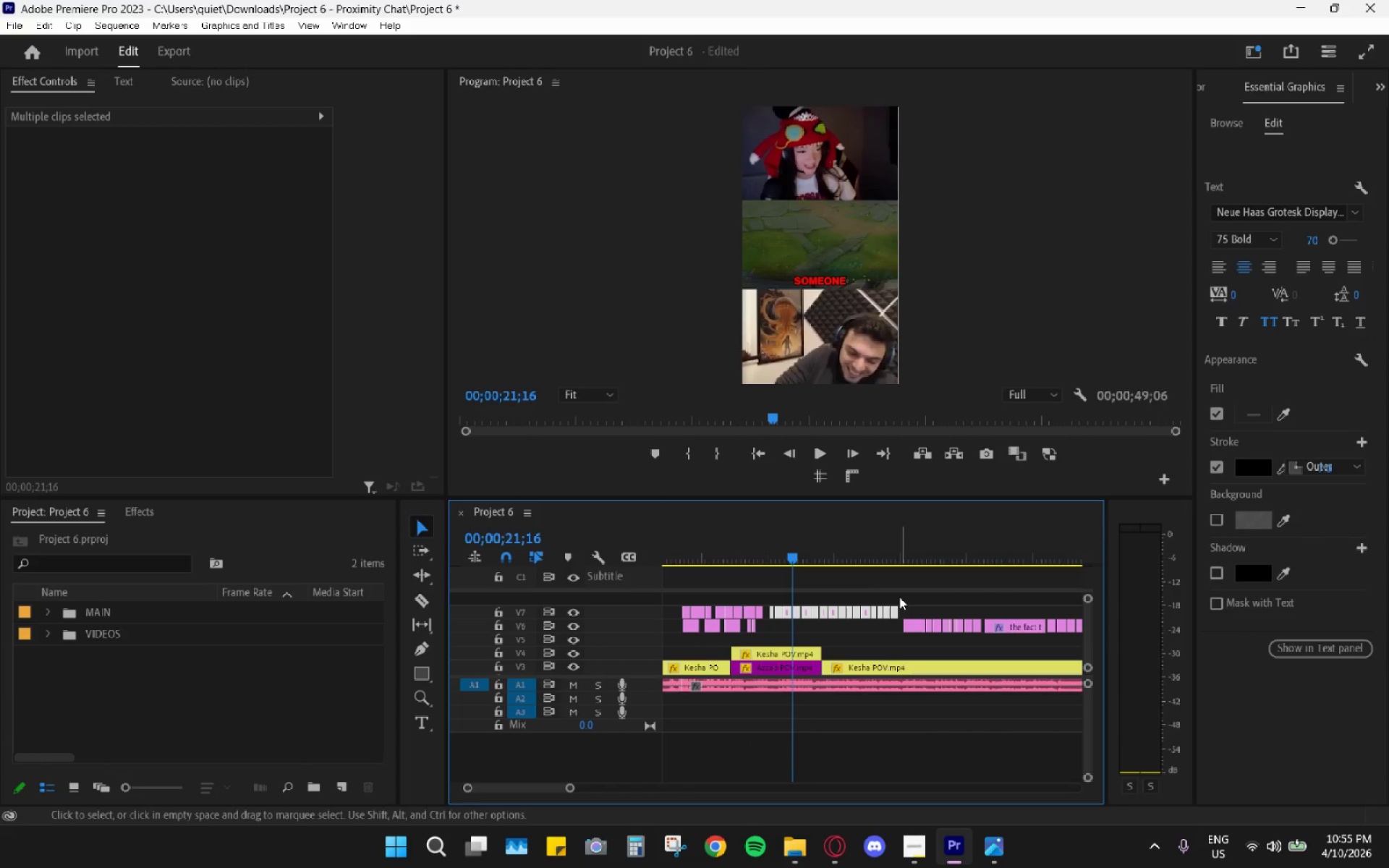 
key(Control+Z)
 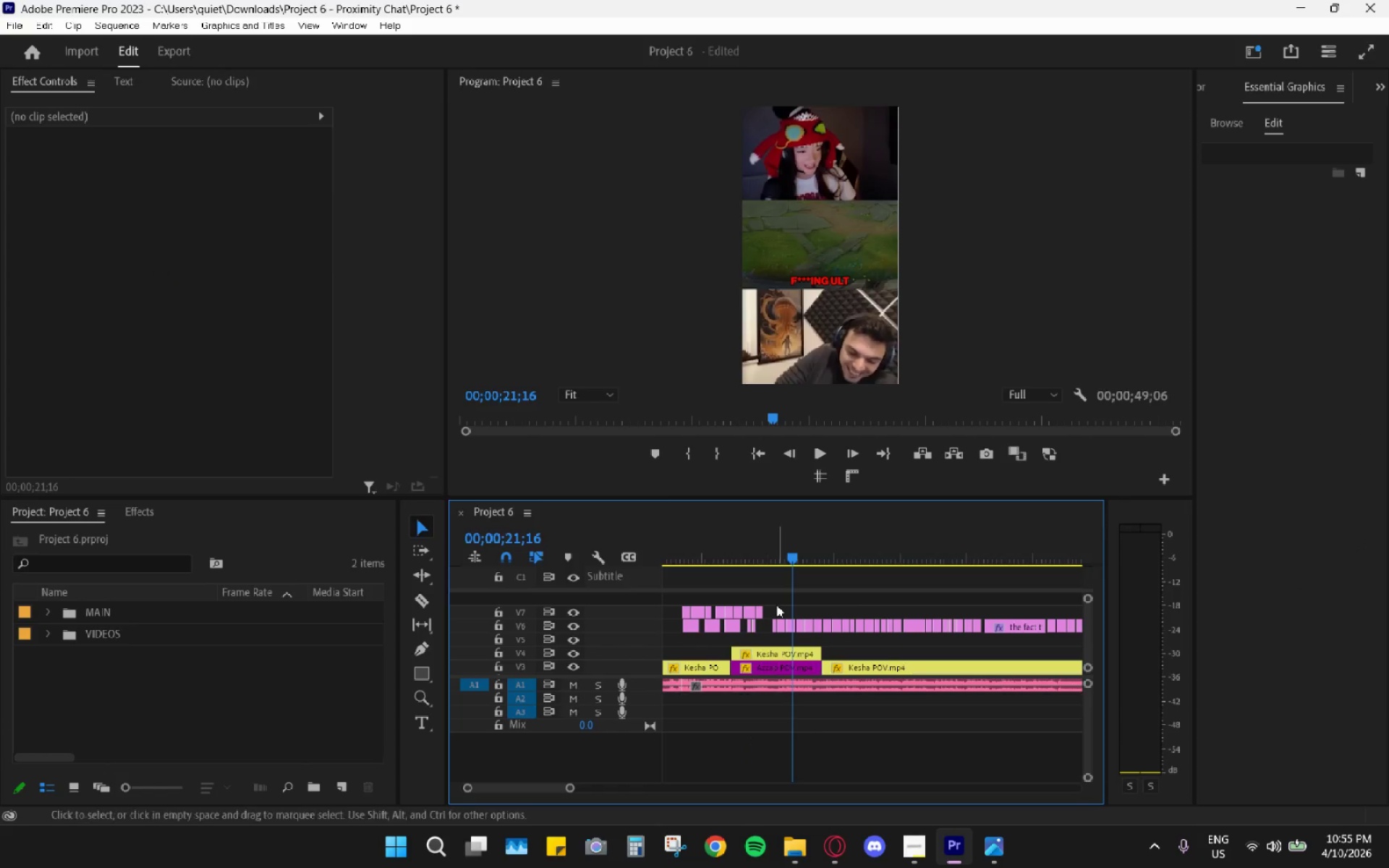 
left_click_drag(start_coordinate=[776, 605], to_coordinate=[924, 629])
 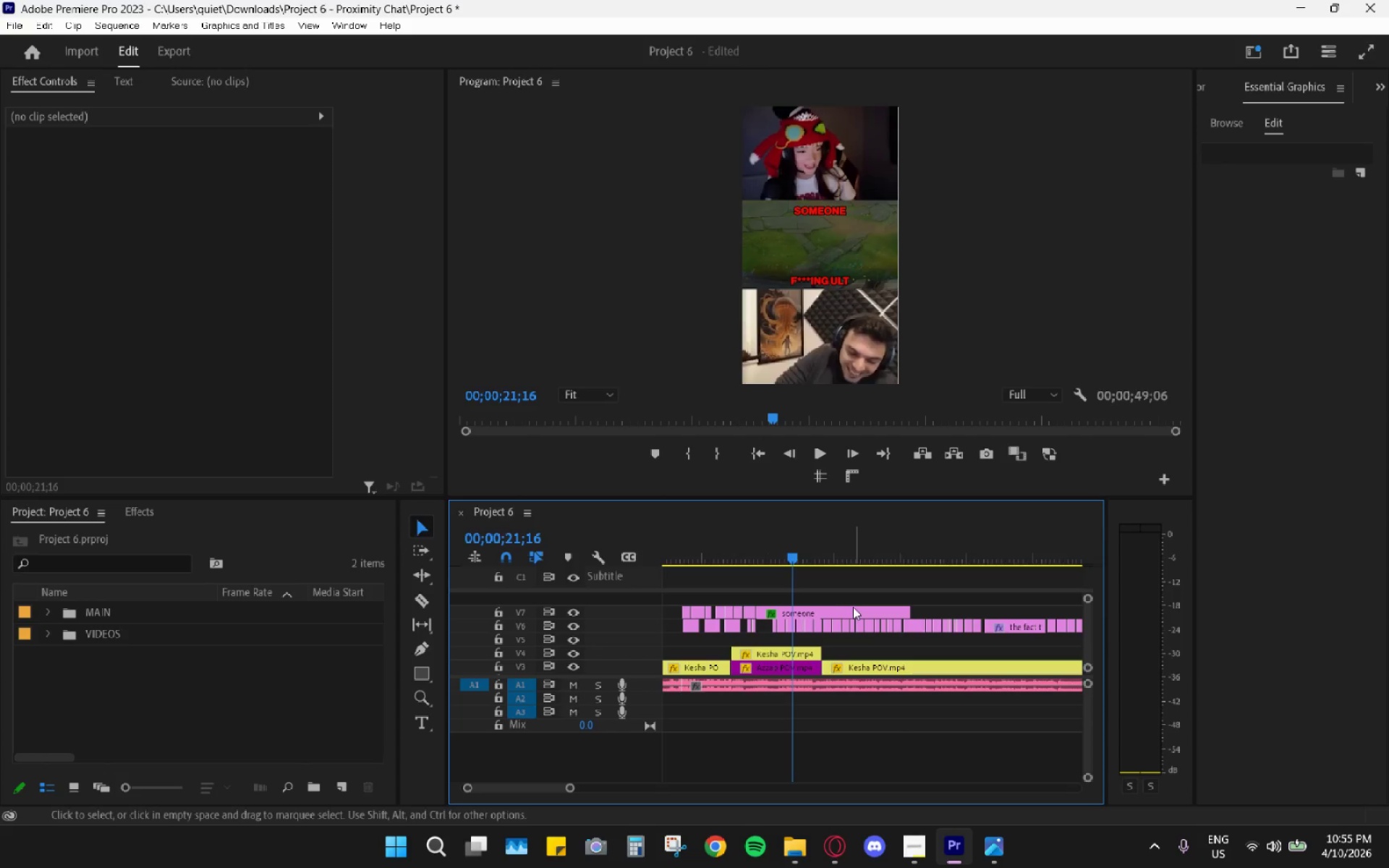 
left_click([851, 605])
 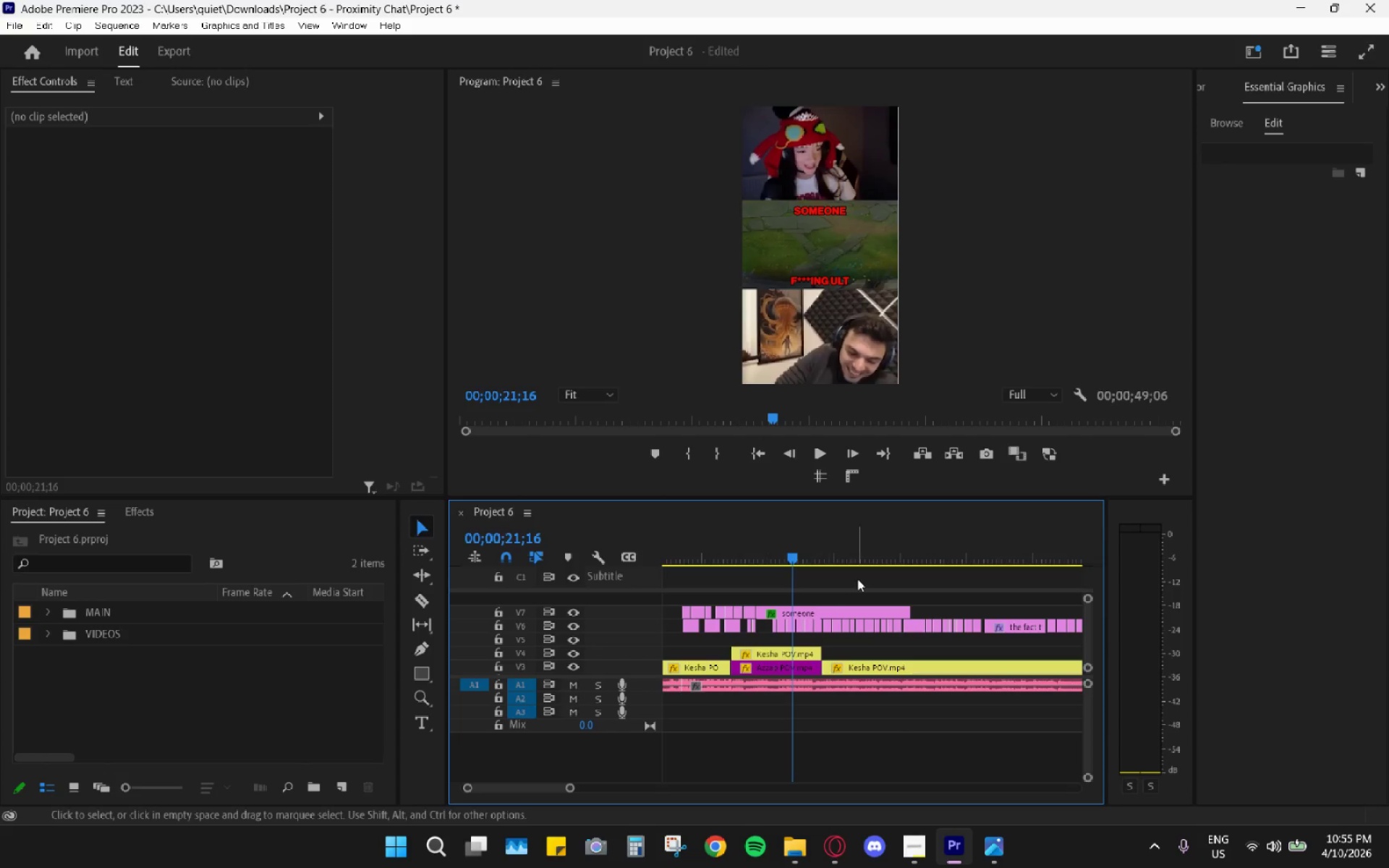 
key(Control+Z)
 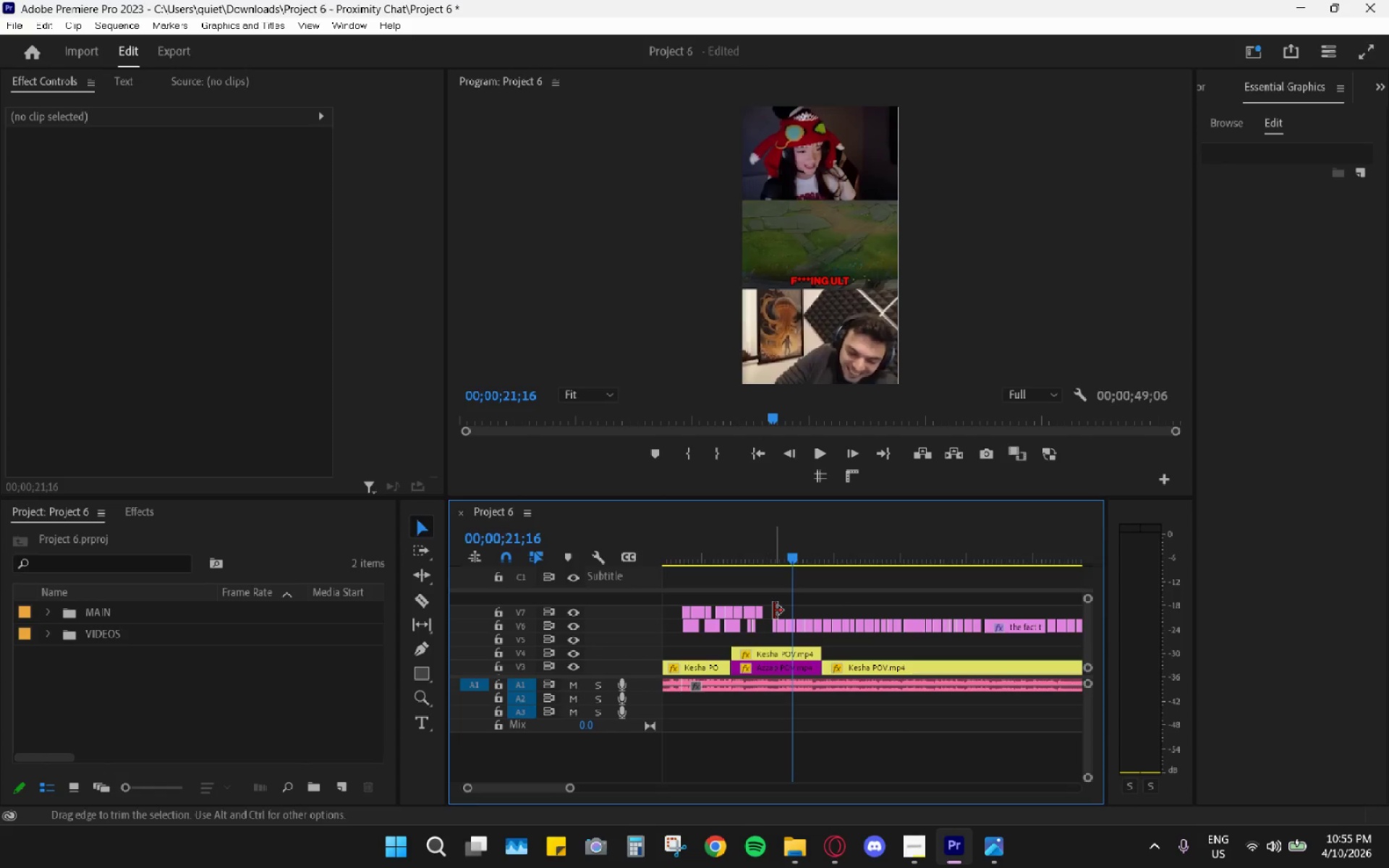 
hold_key(key=AltLeft, duration=0.88)
scroll: coordinate [774, 613], scroll_direction: up, amount: 15.0
 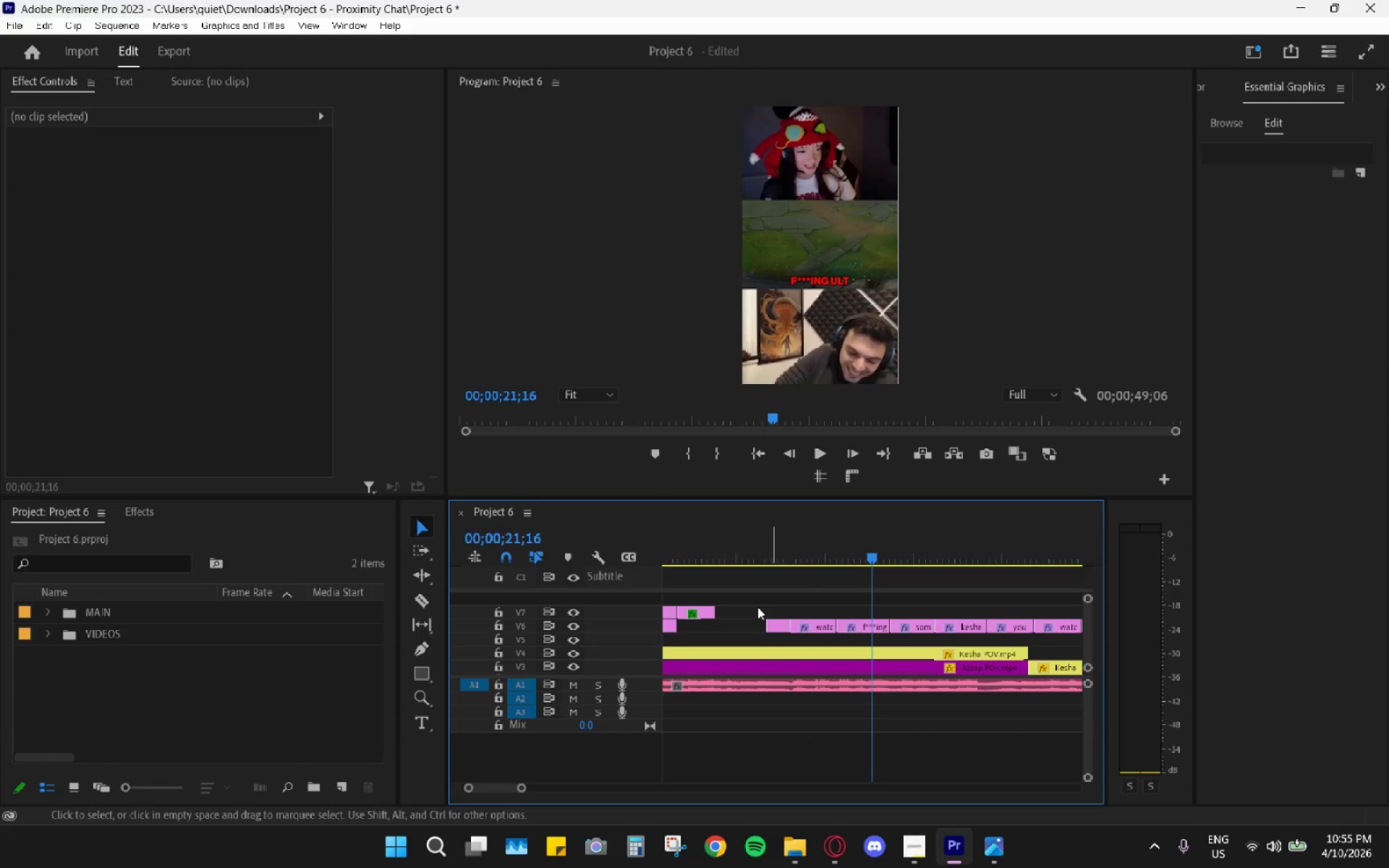 
left_click_drag(start_coordinate=[756, 603], to_coordinate=[1001, 622])
 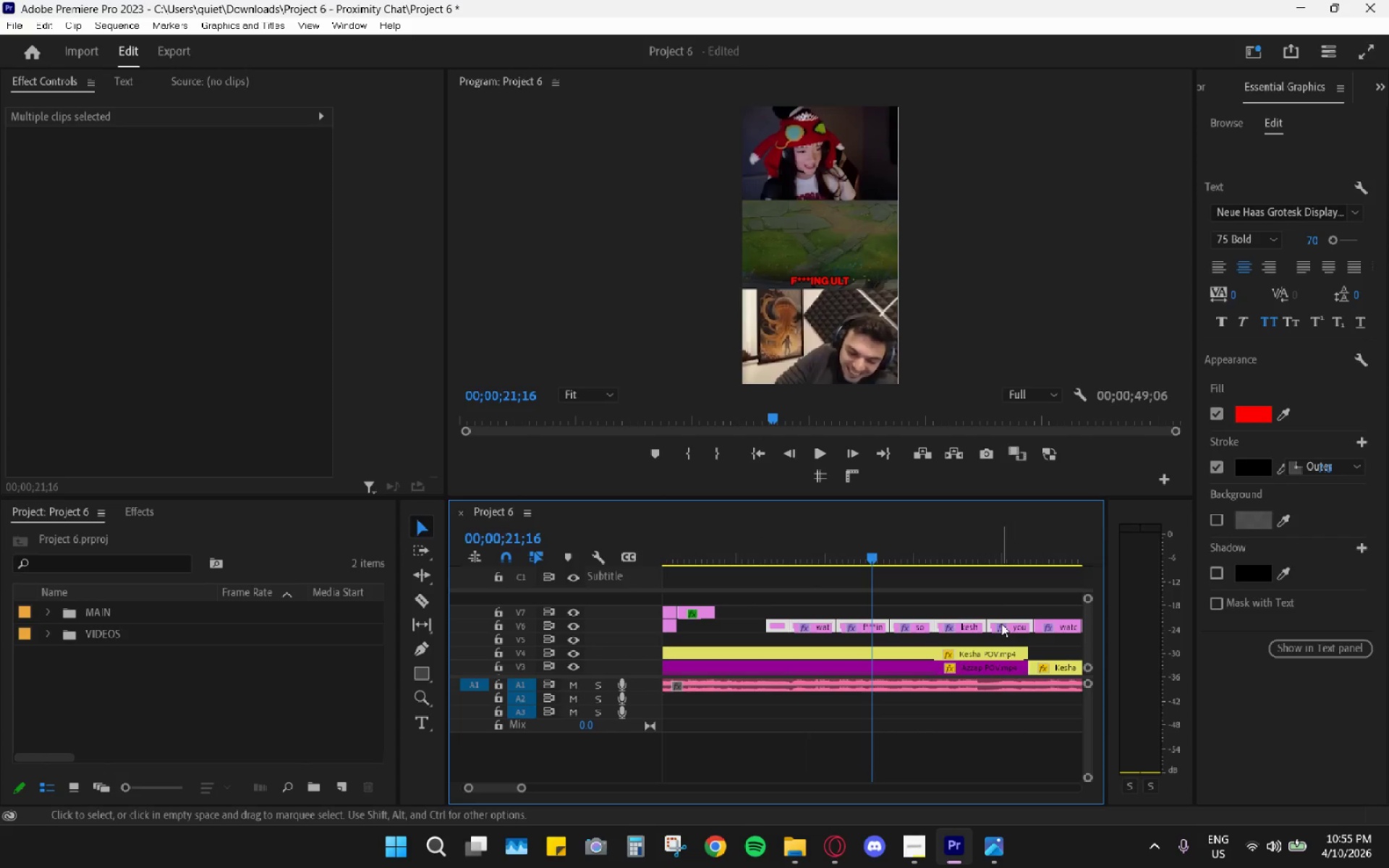 
left_click_drag(start_coordinate=[1001, 624], to_coordinate=[1000, 611])
 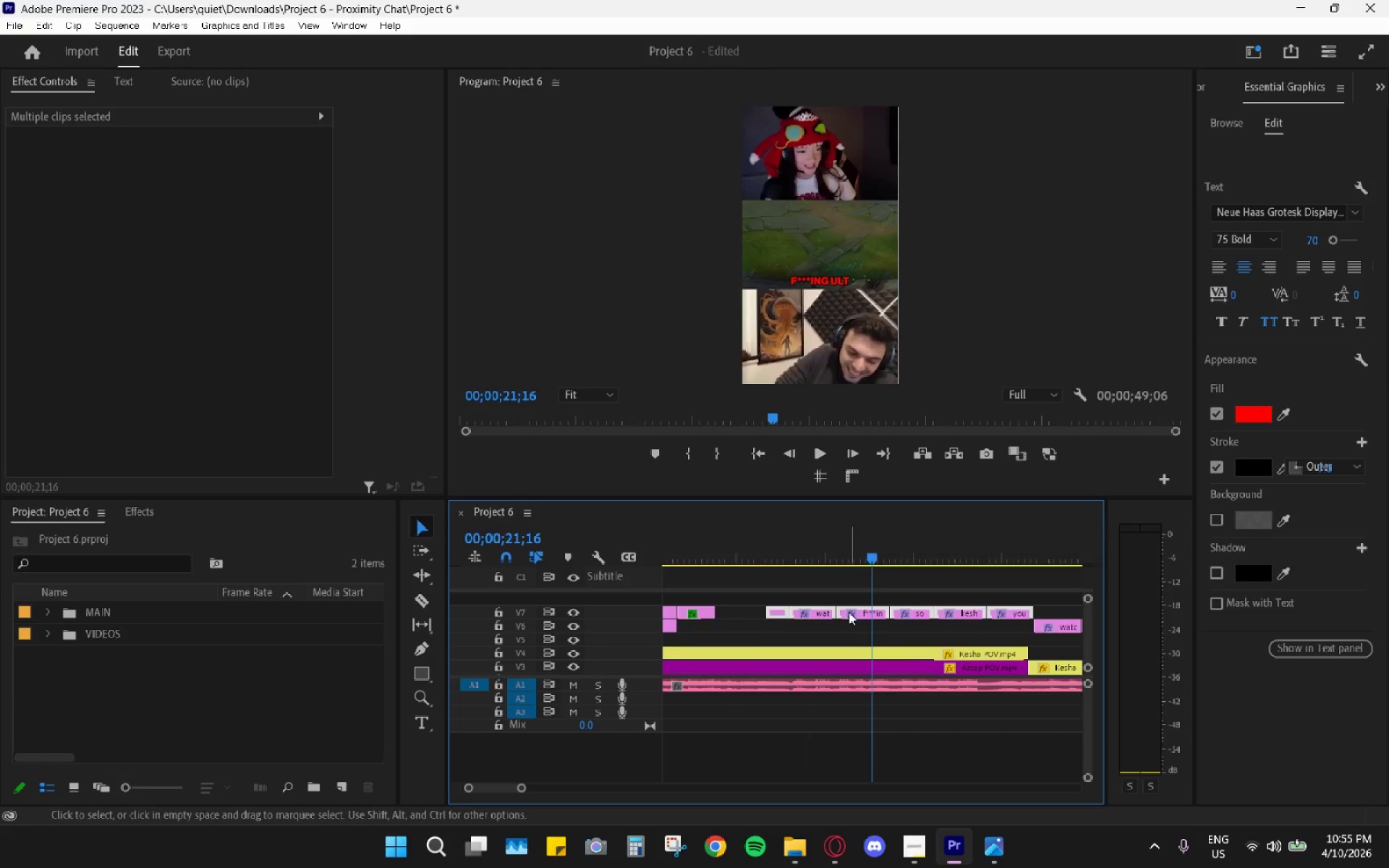 
scroll: coordinate [847, 612], scroll_direction: up, amount: 4.0
 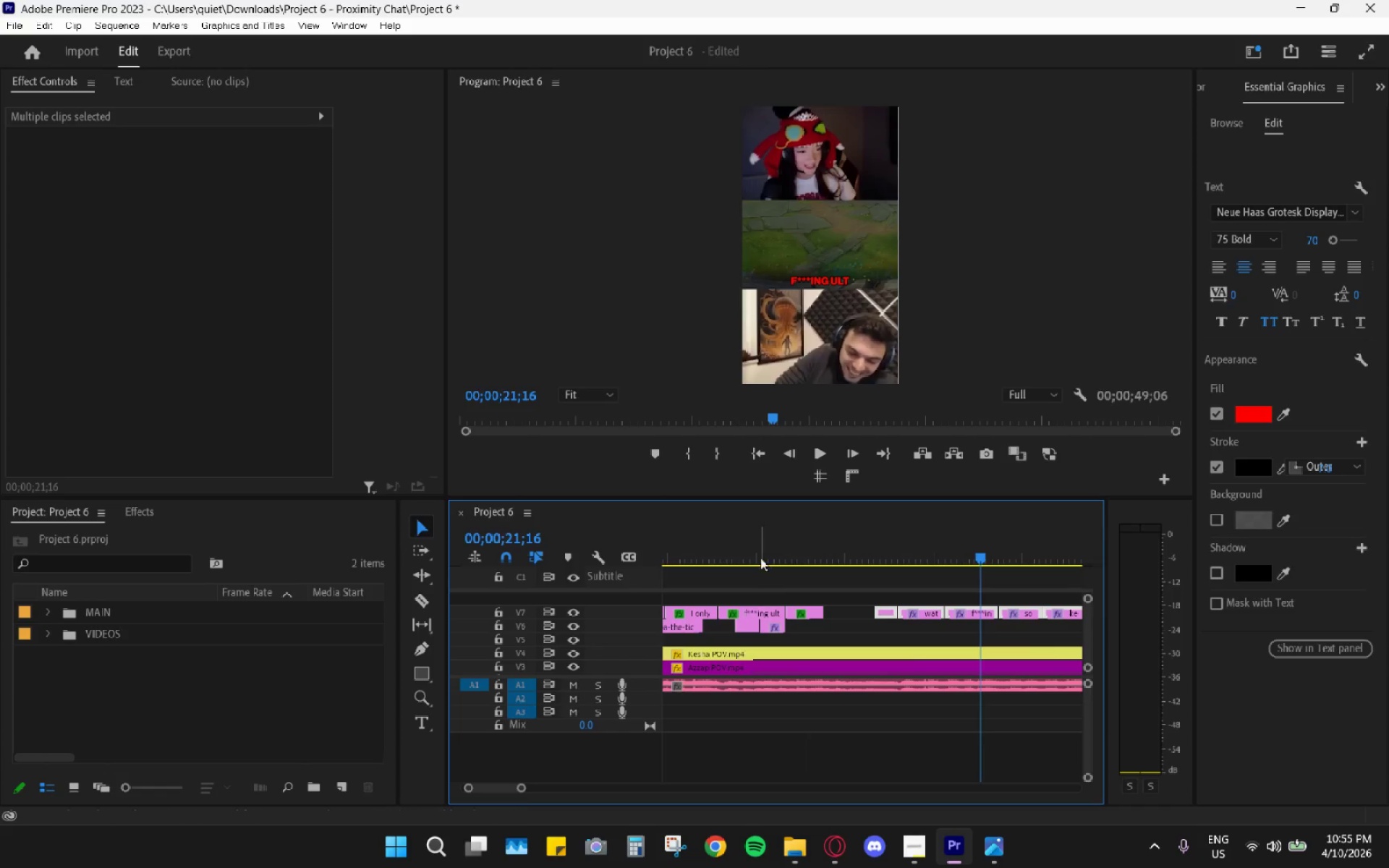 
left_click_drag(start_coordinate=[754, 537], to_coordinate=[726, 536])
 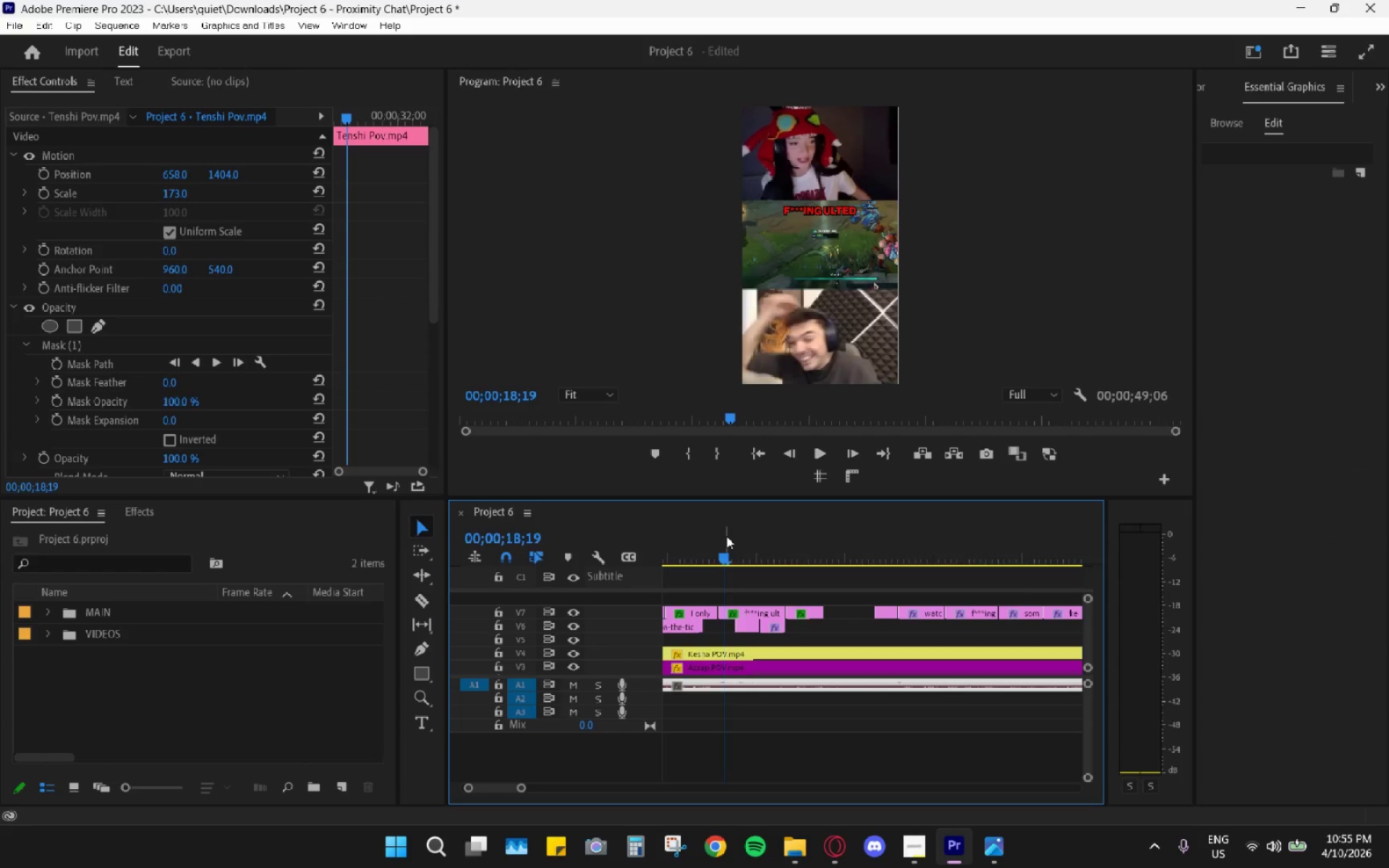 
key(Space)
 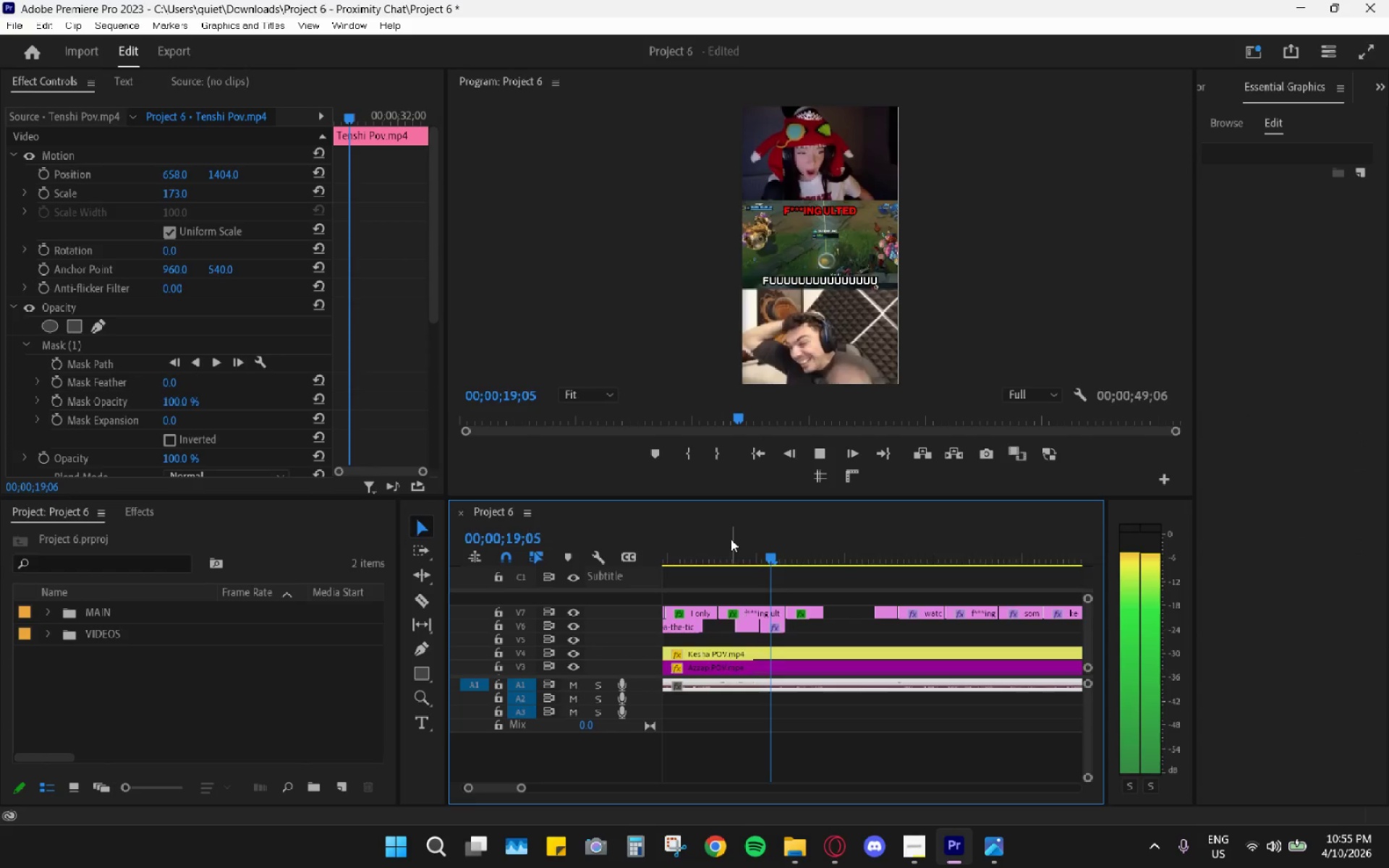 
key(Space)
 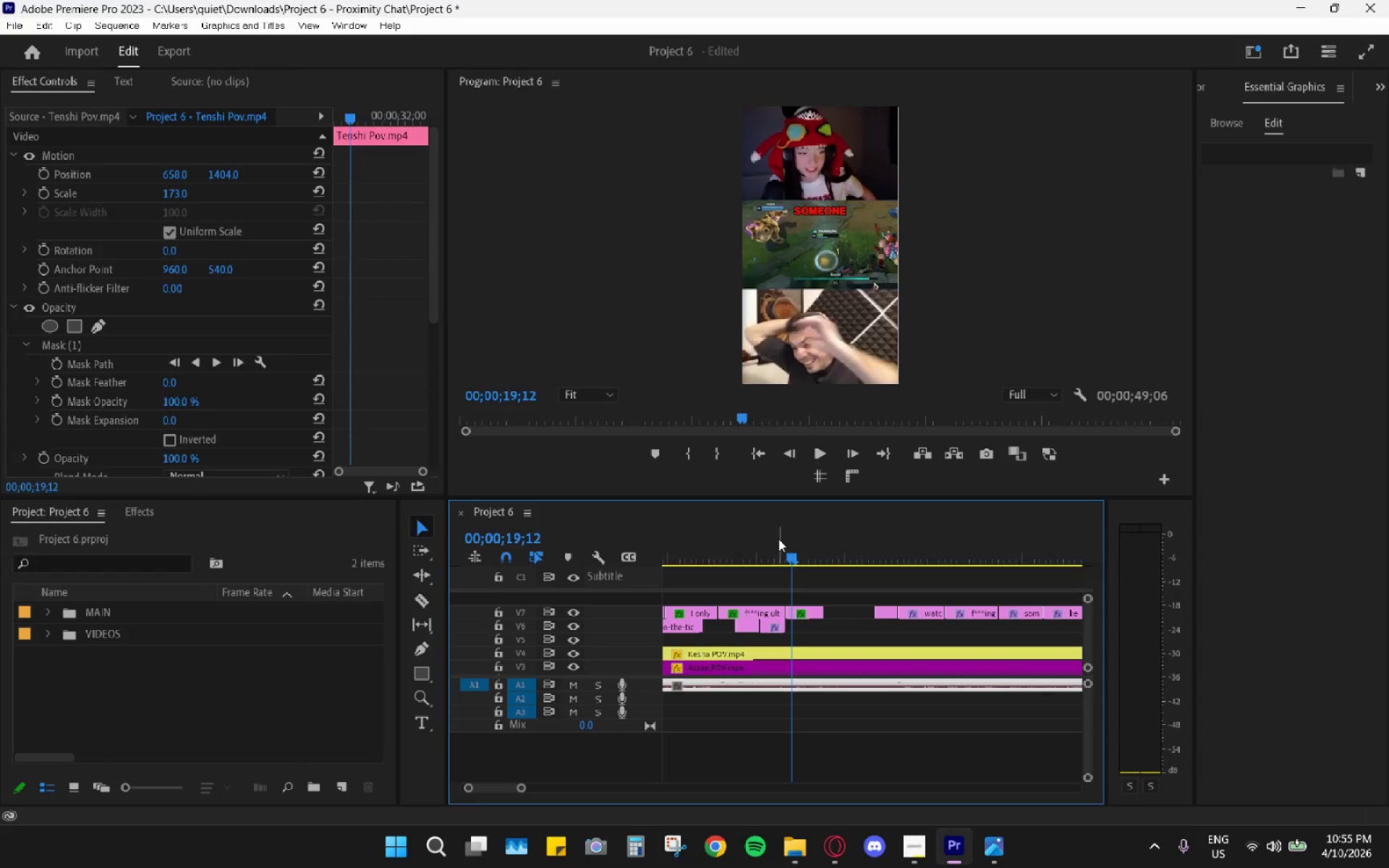 
left_click_drag(start_coordinate=[781, 539], to_coordinate=[787, 538])
 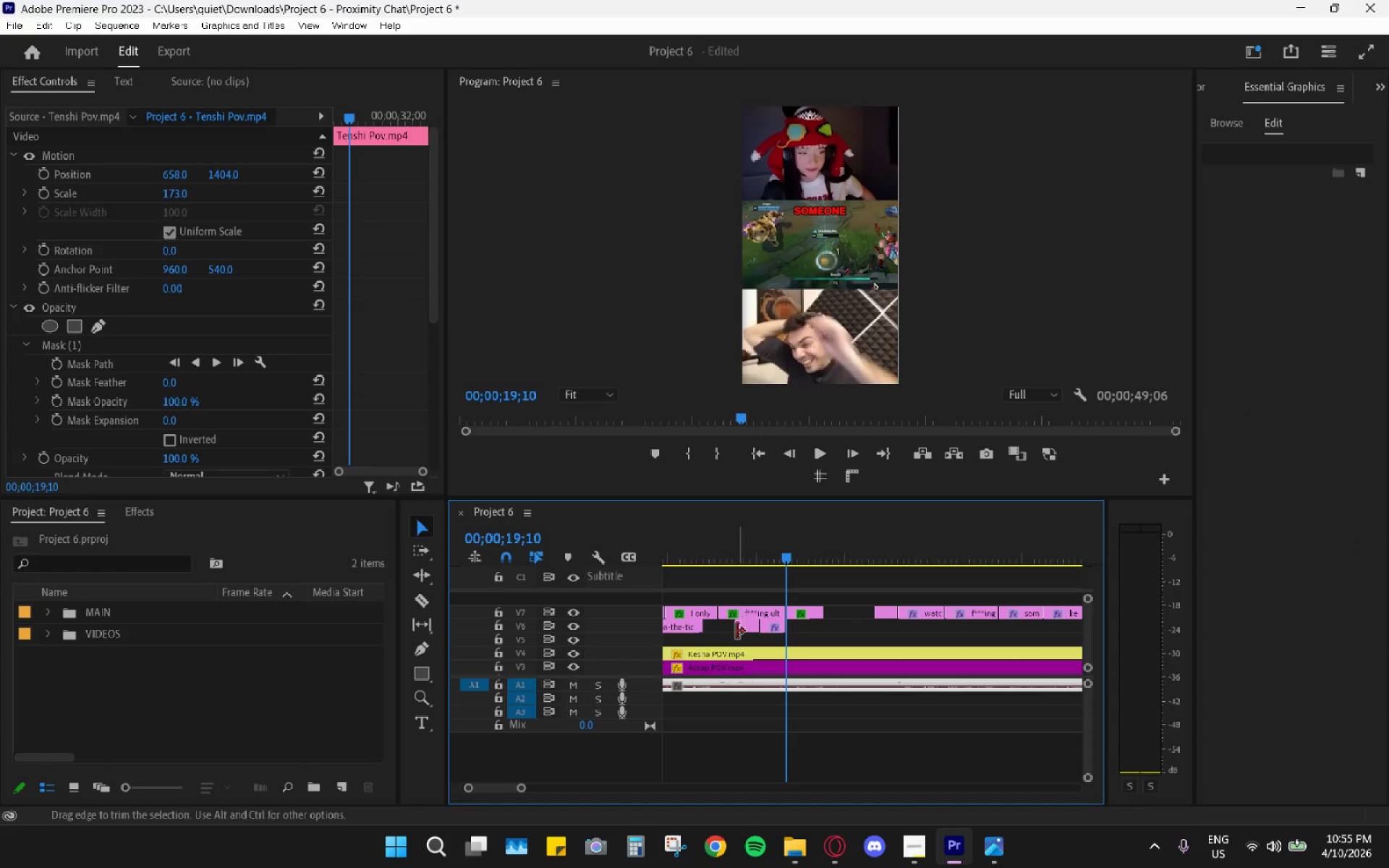 
left_click_drag(start_coordinate=[745, 638], to_coordinate=[773, 628])
 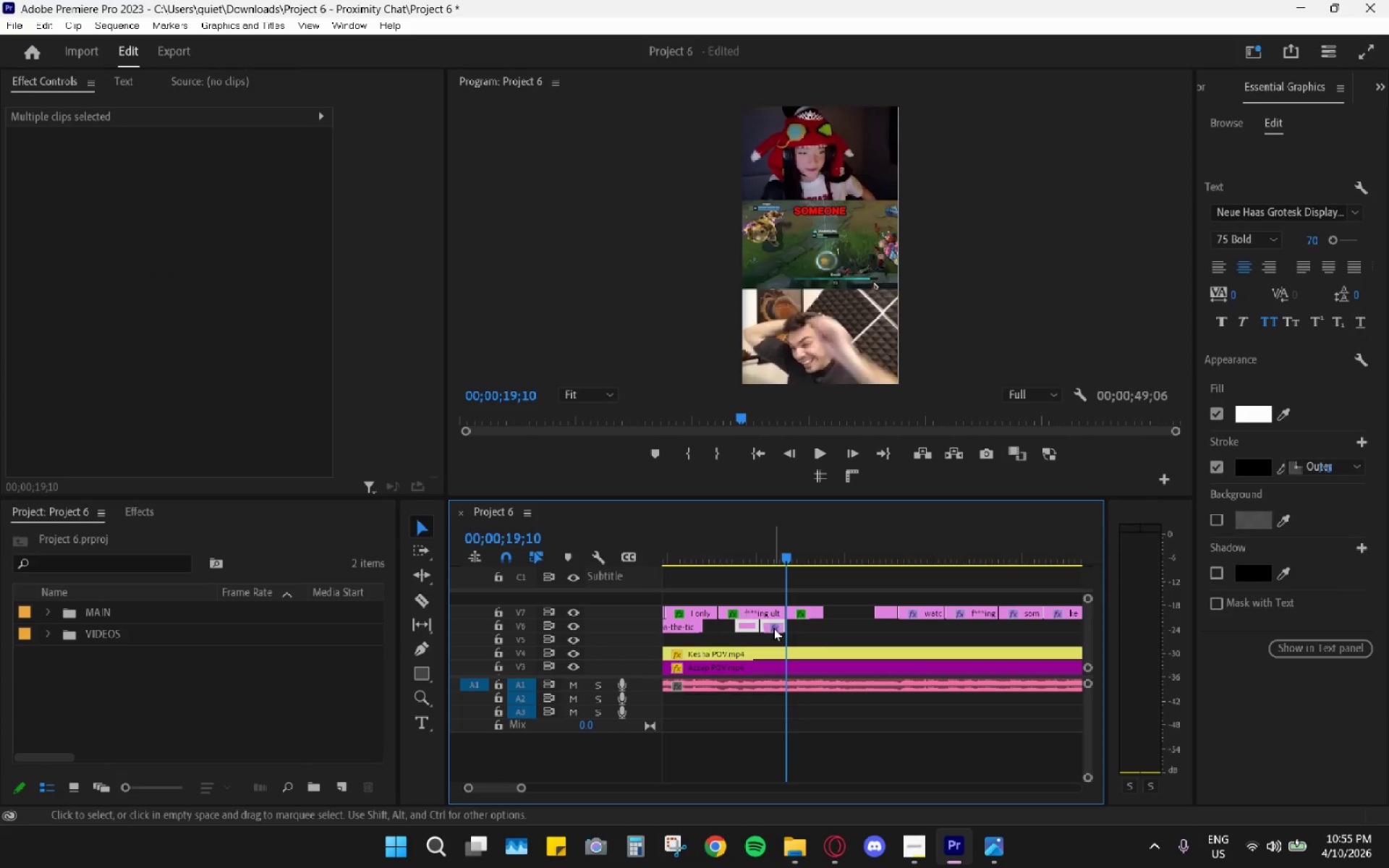 
left_click_drag(start_coordinate=[773, 628], to_coordinate=[823, 628])
 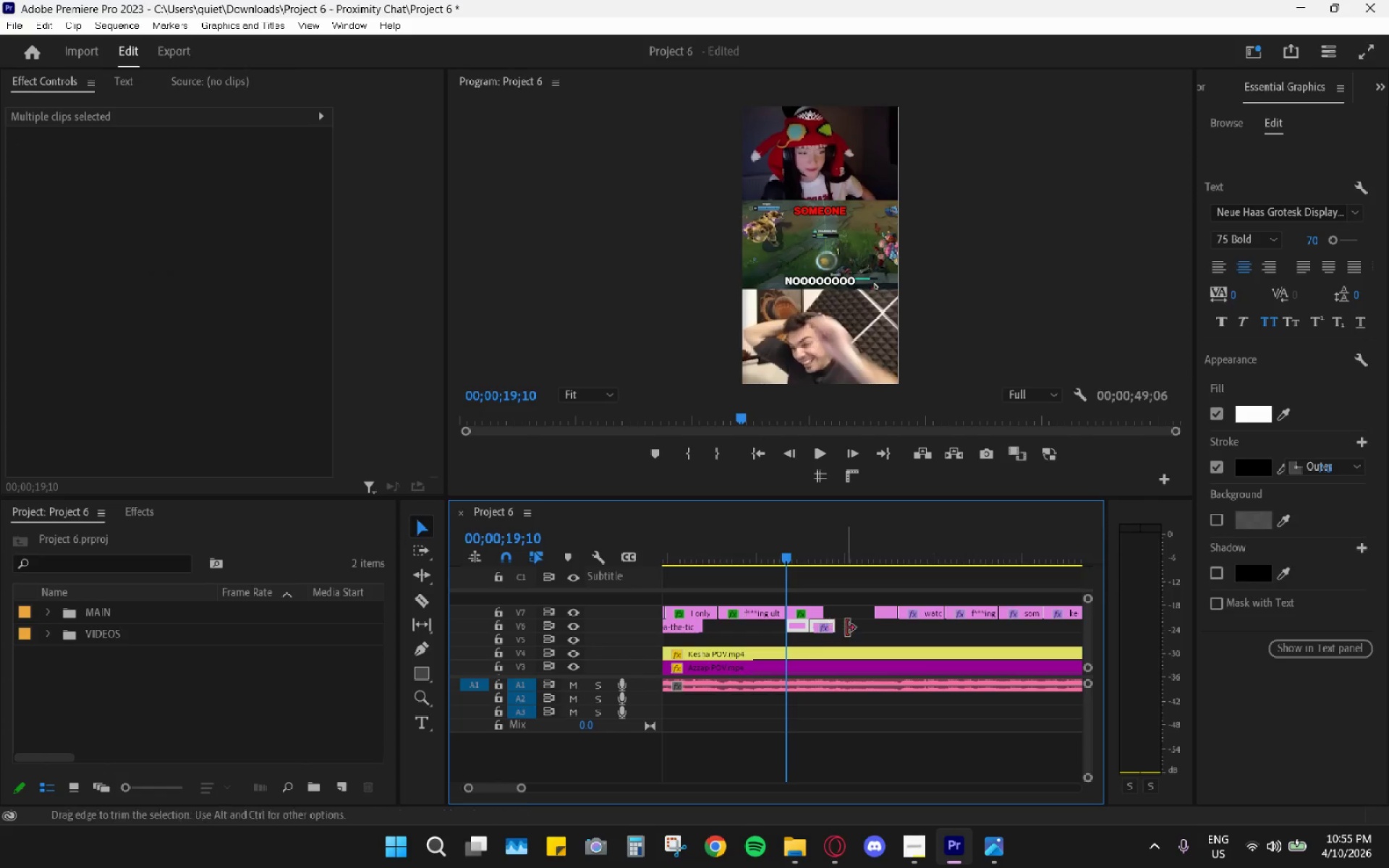 
key(Space)
 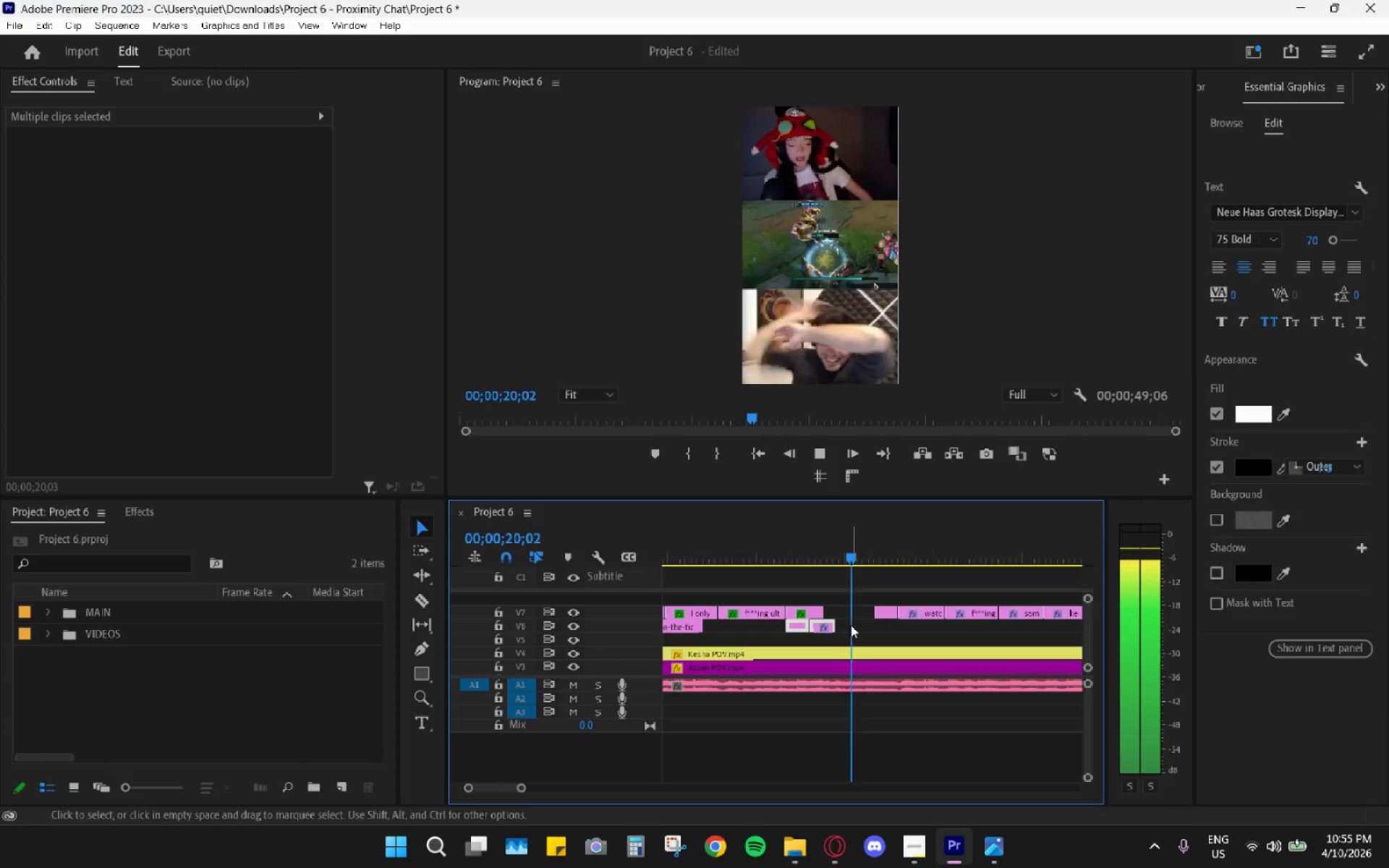 
key(Space)
 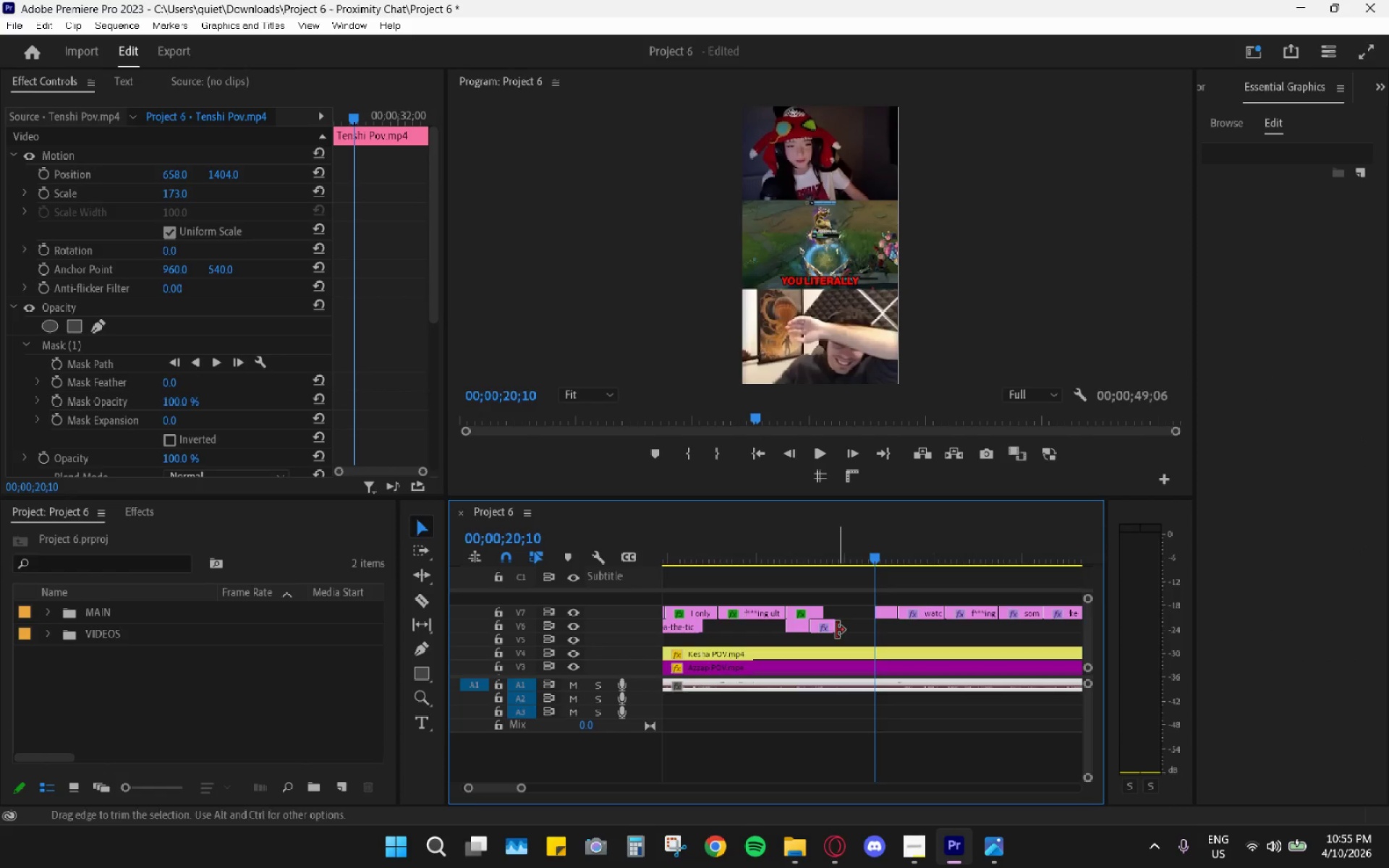 
left_click_drag(start_coordinate=[818, 626], to_coordinate=[924, 625])
 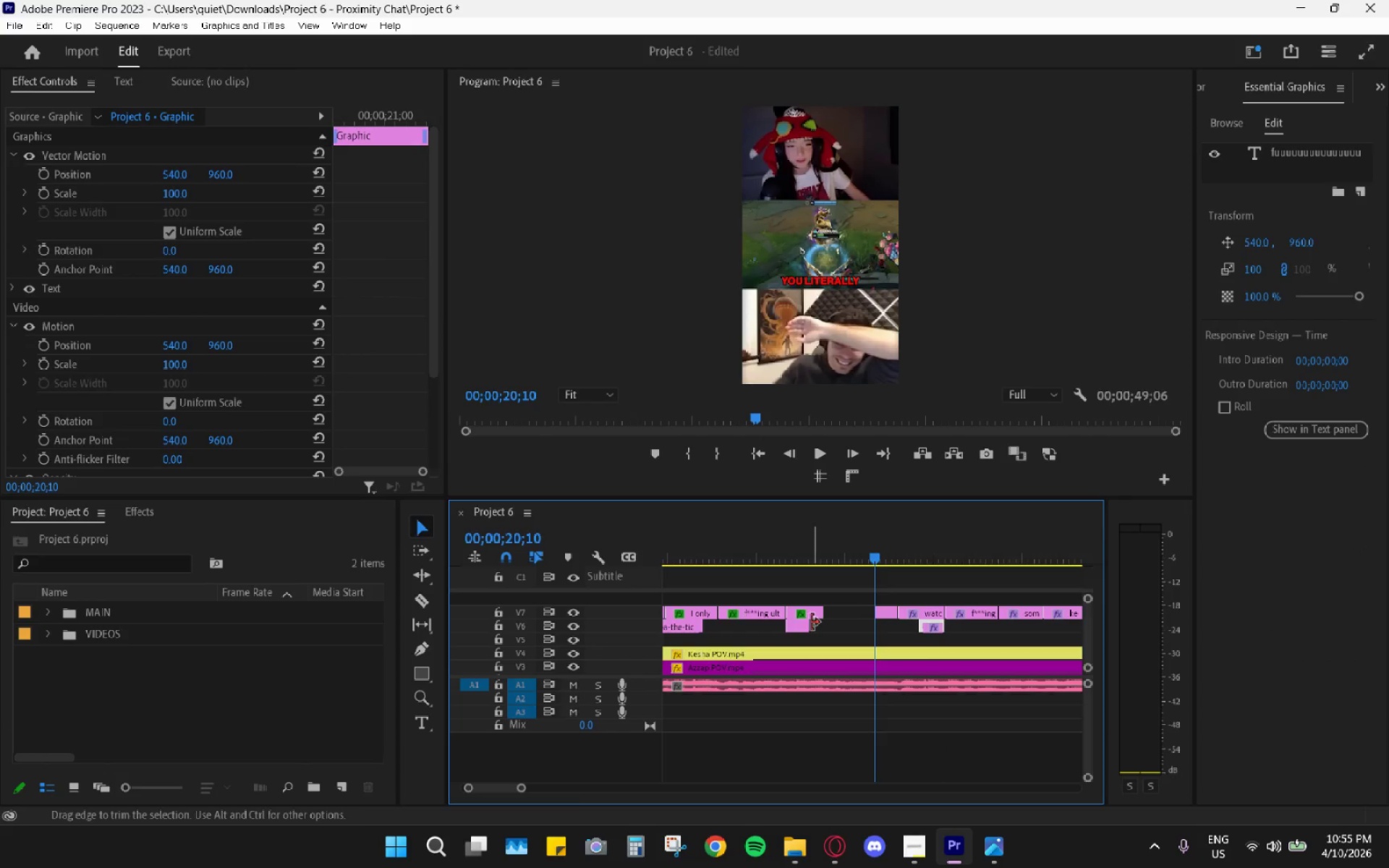 
left_click_drag(start_coordinate=[807, 622], to_coordinate=[873, 623])
 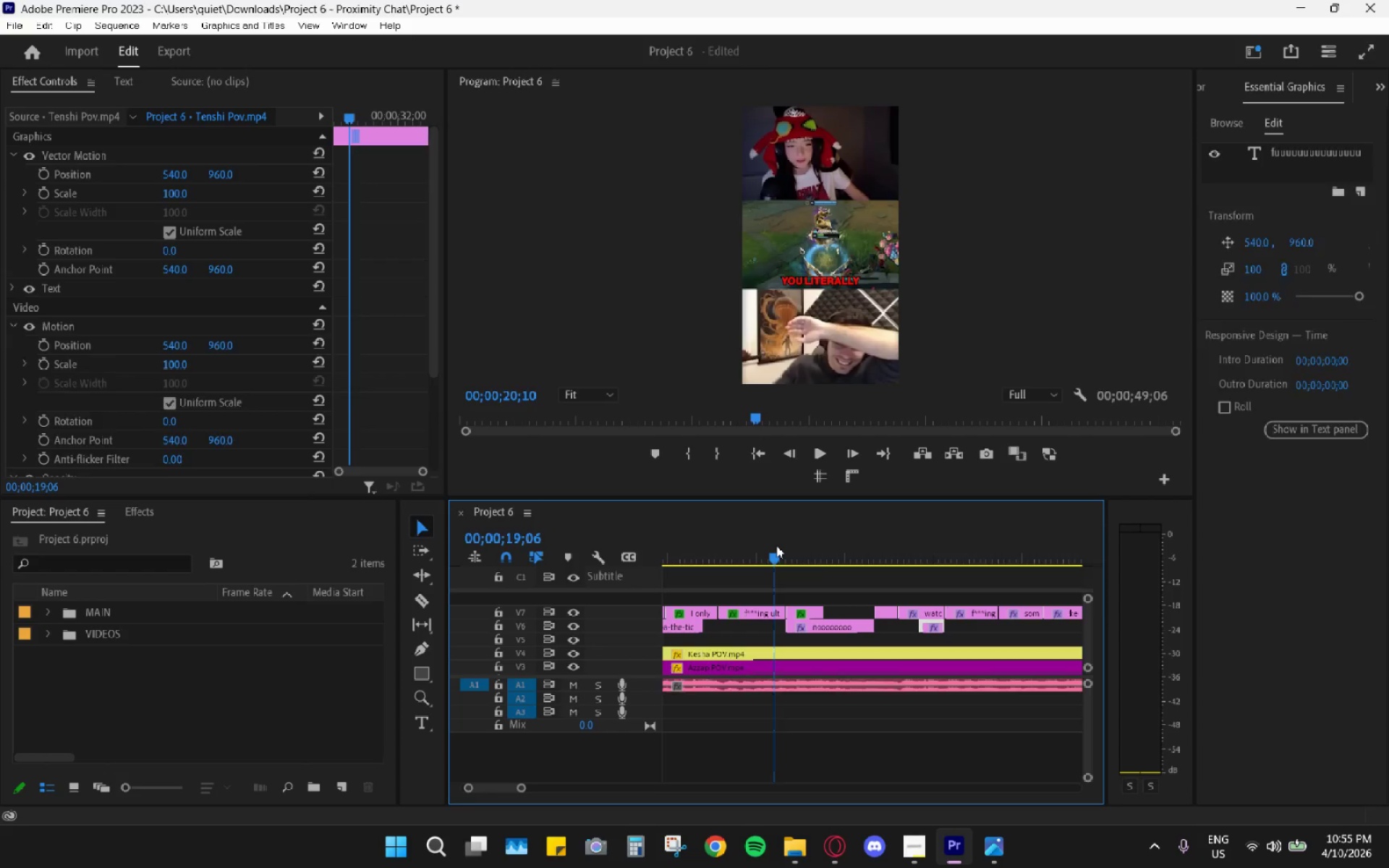 
key(Space)
 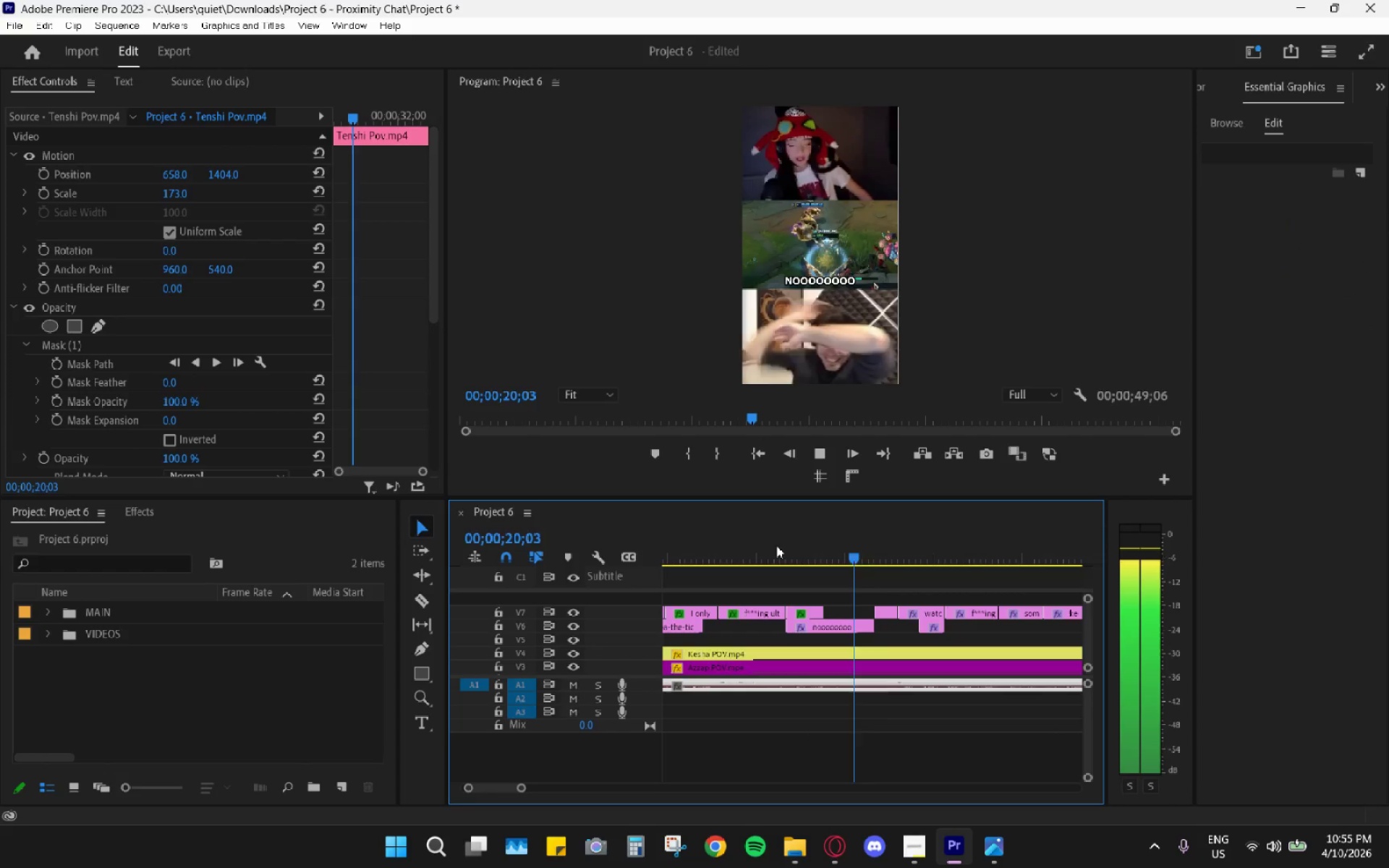 
key(Space)
 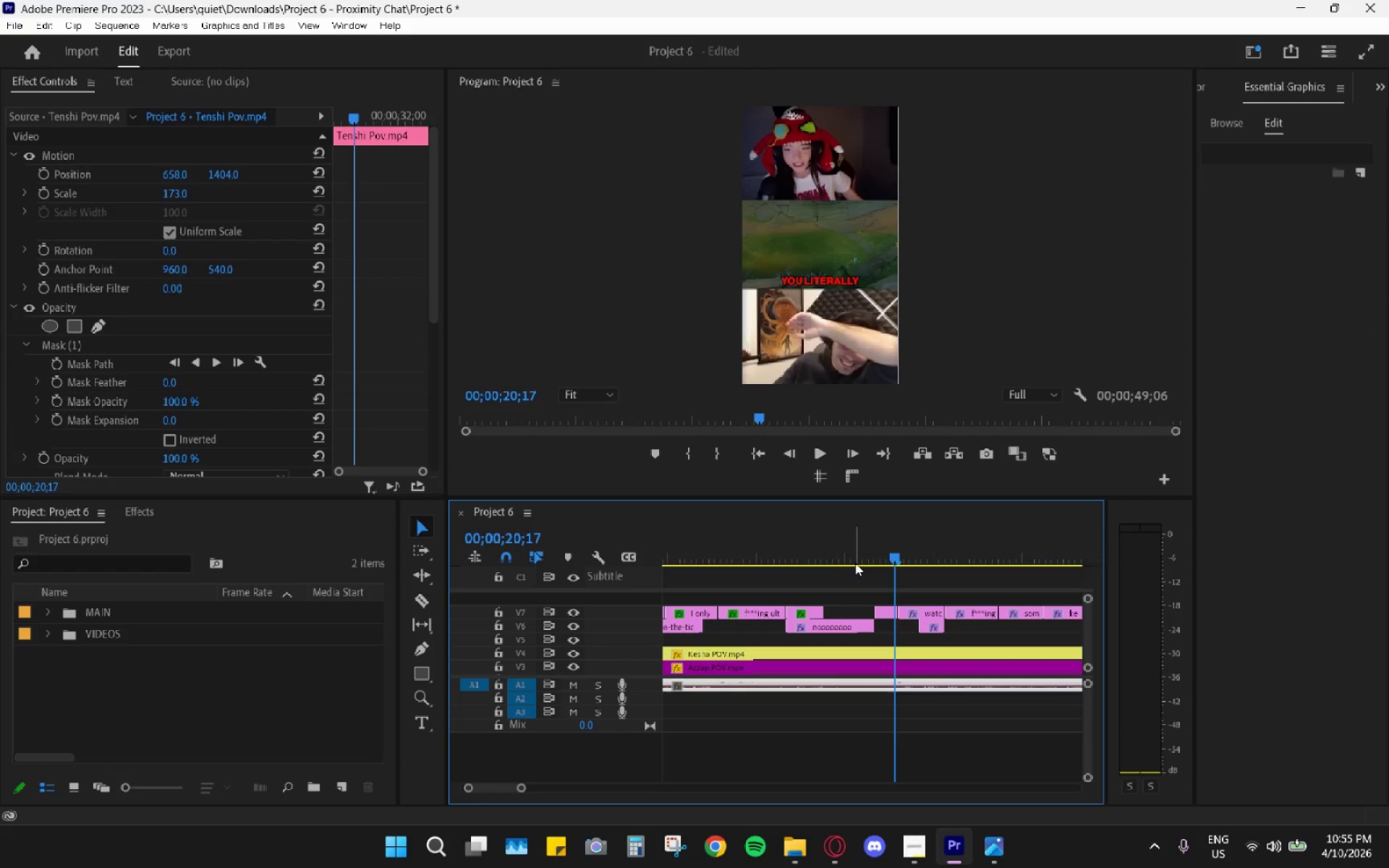 
left_click_drag(start_coordinate=[820, 547], to_coordinate=[846, 550])
 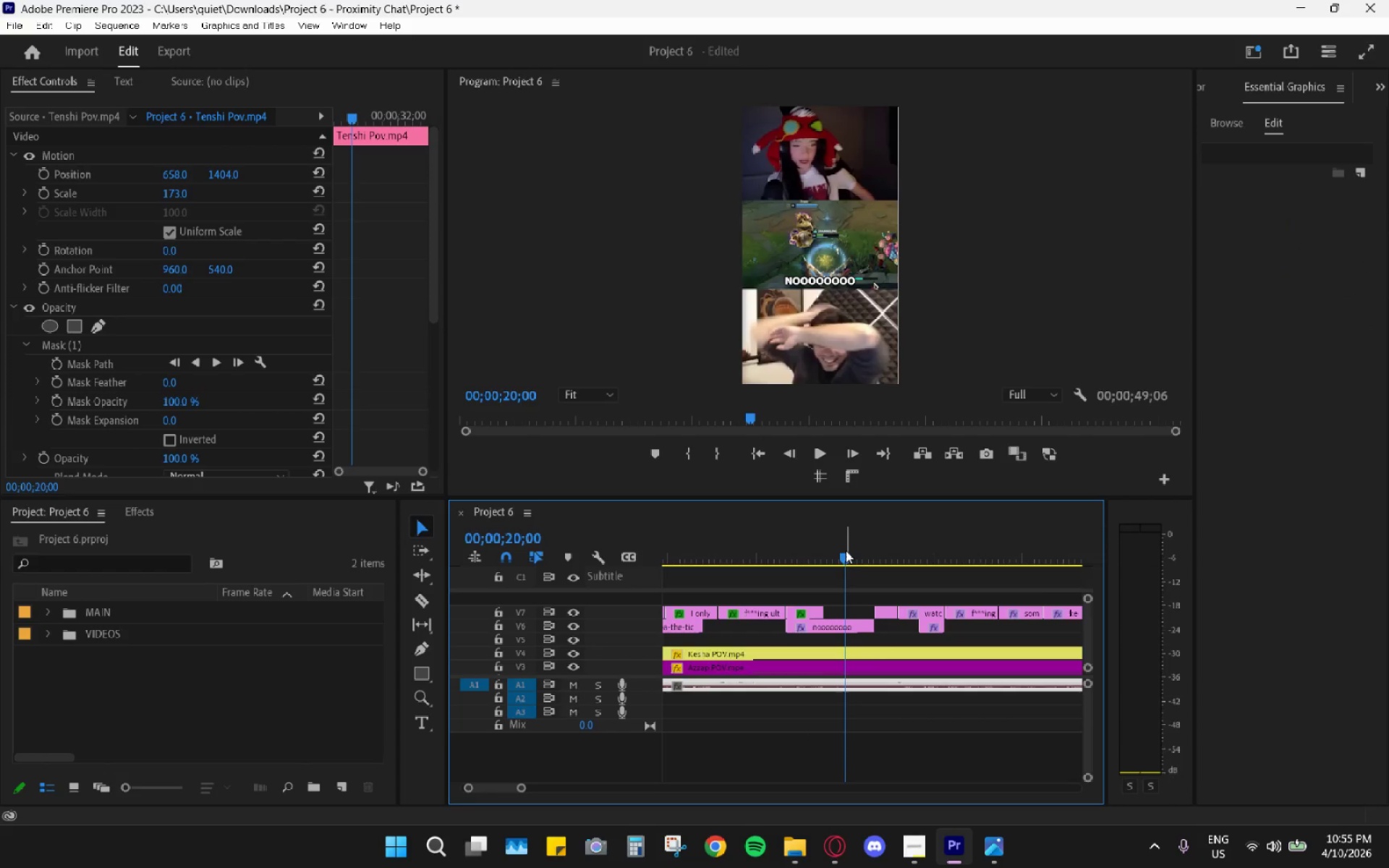 
key(Space)
 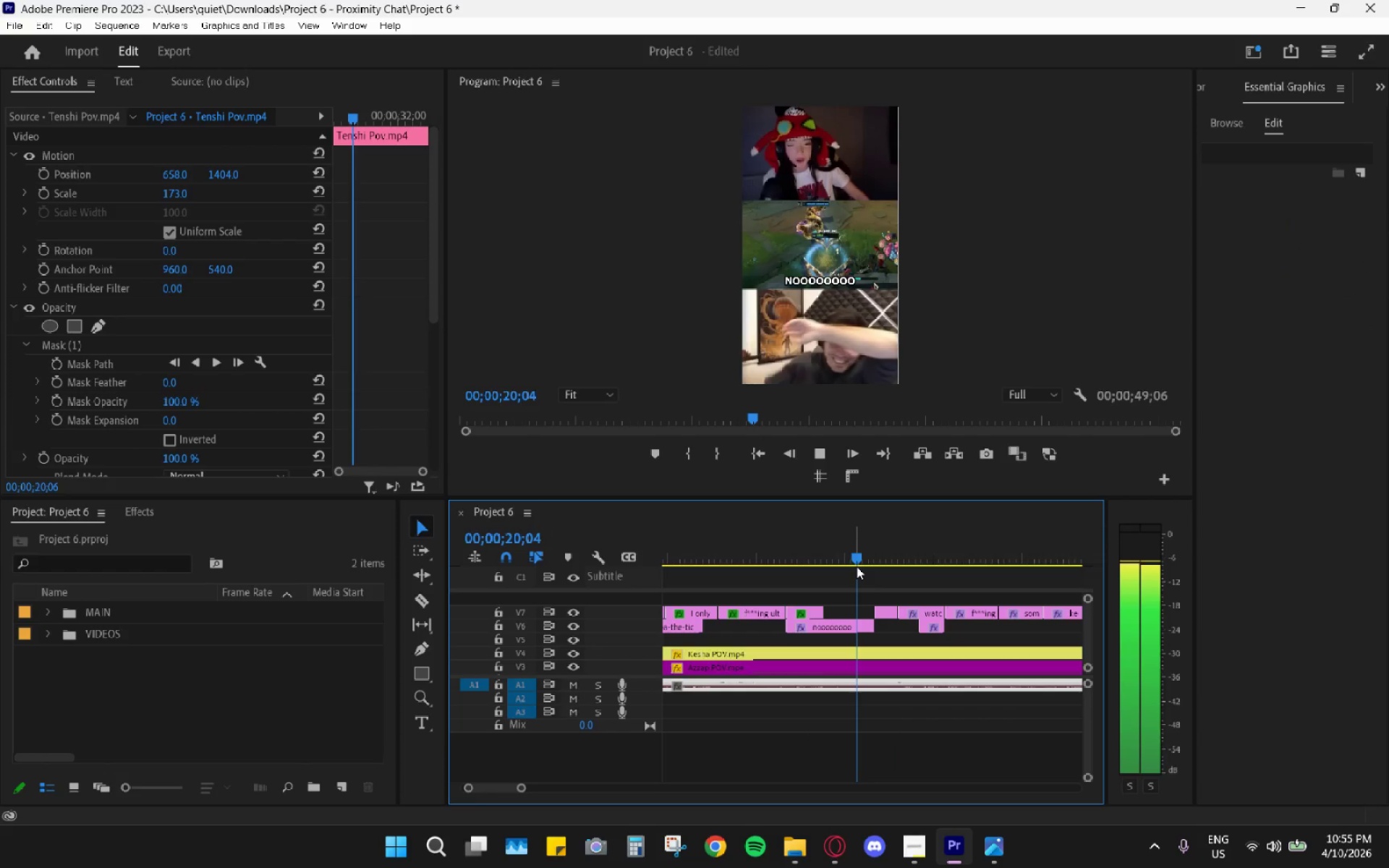 
key(Space)
 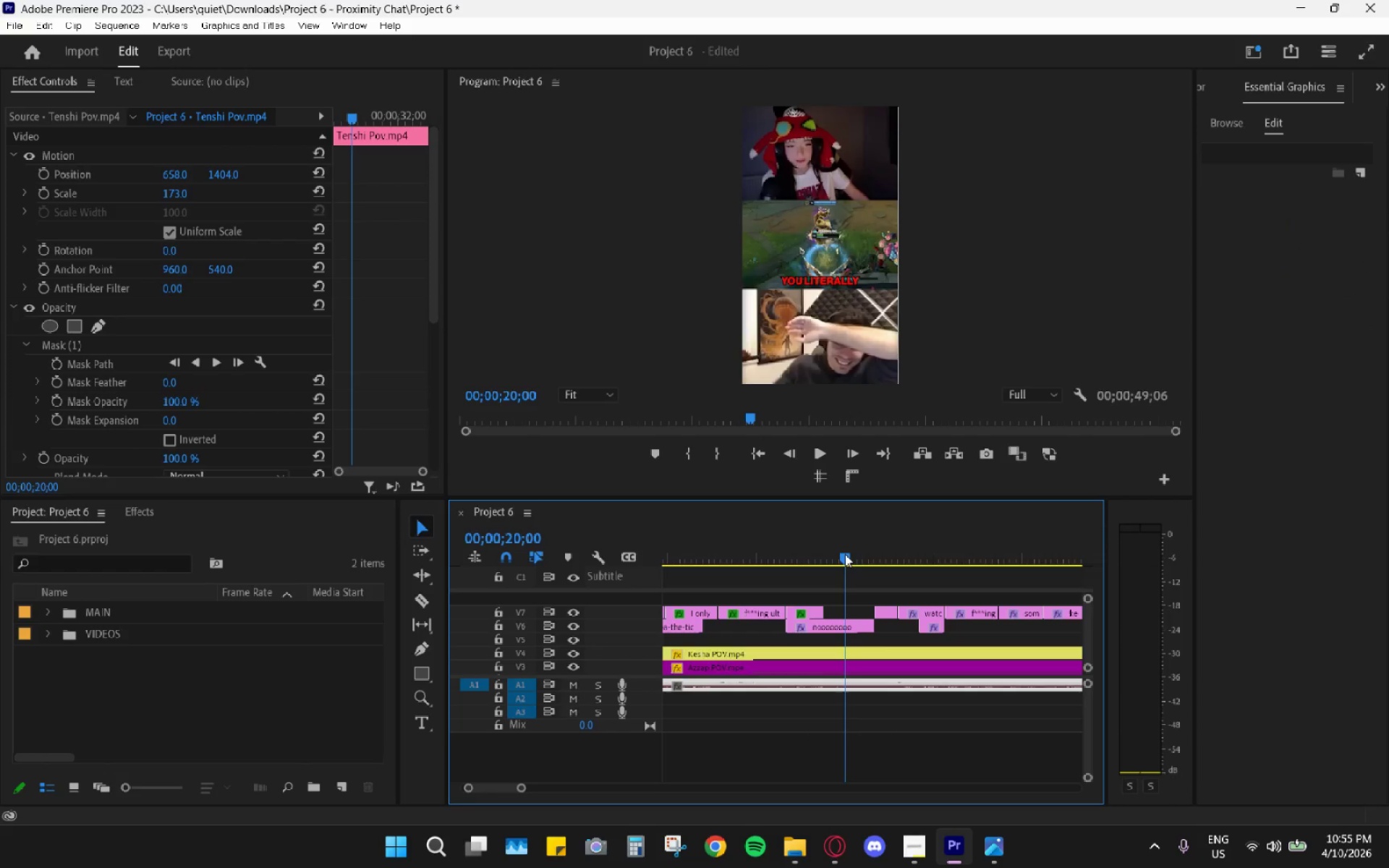 
key(Space)
 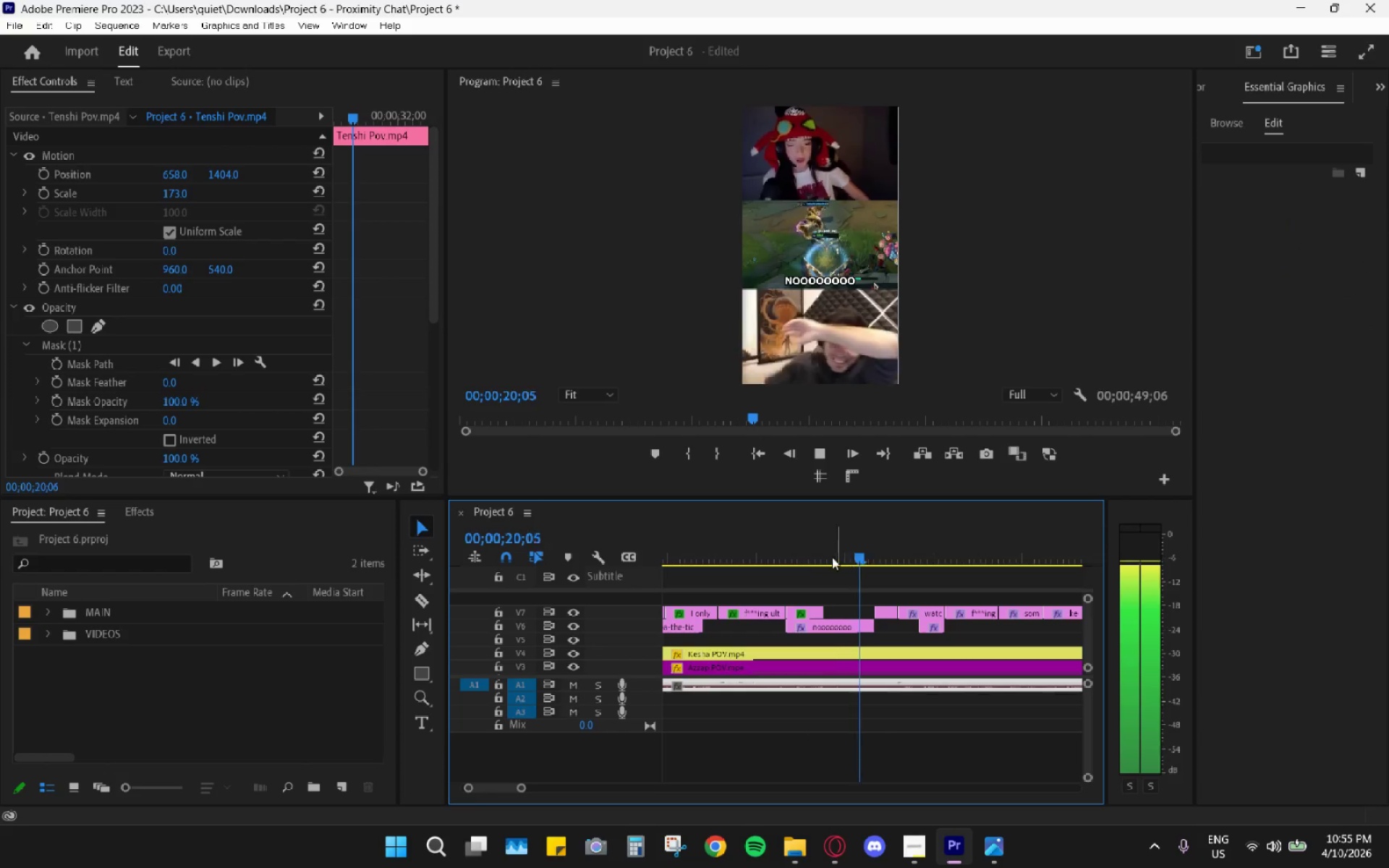 
left_click([816, 557])
 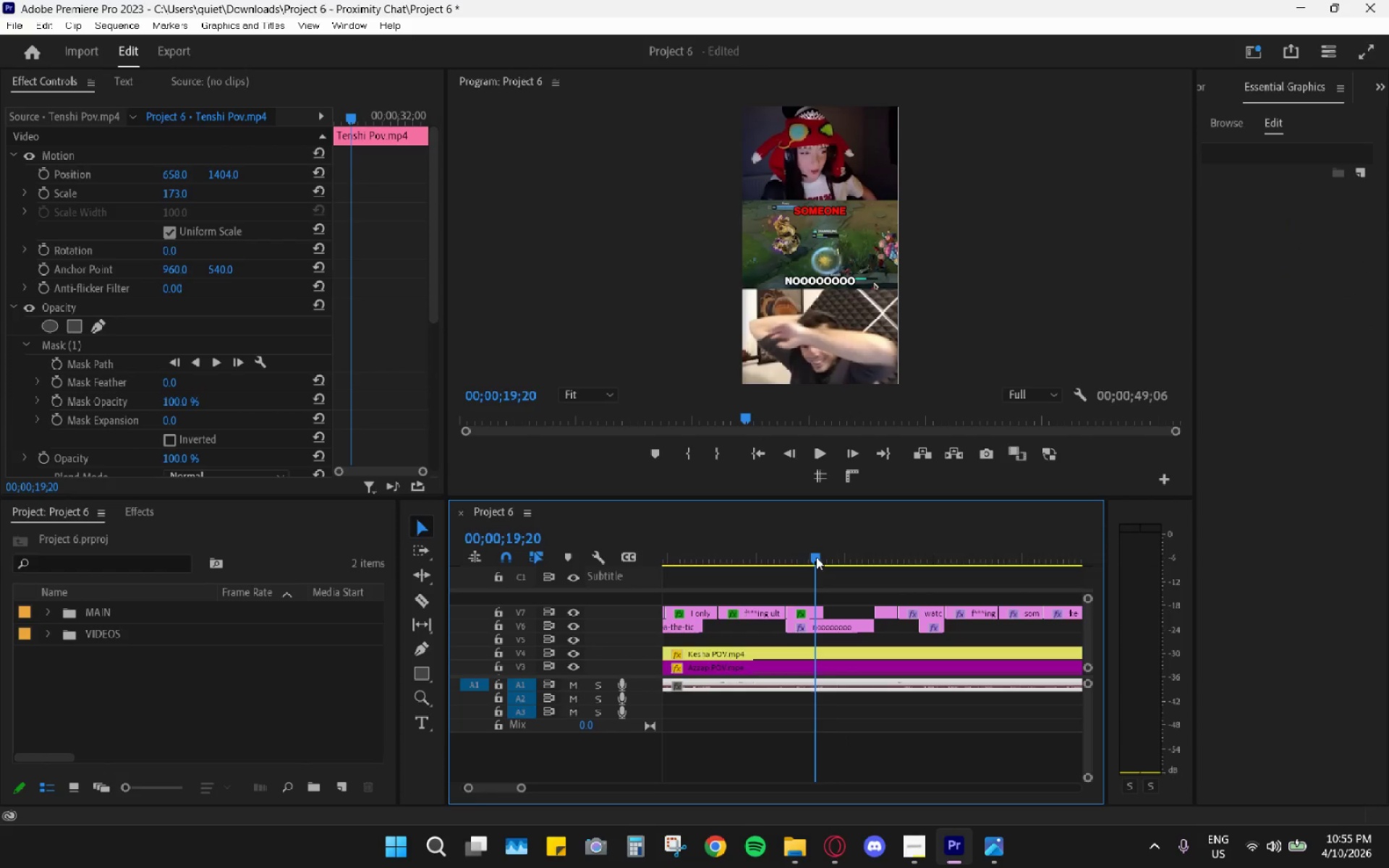 
key(Space)
 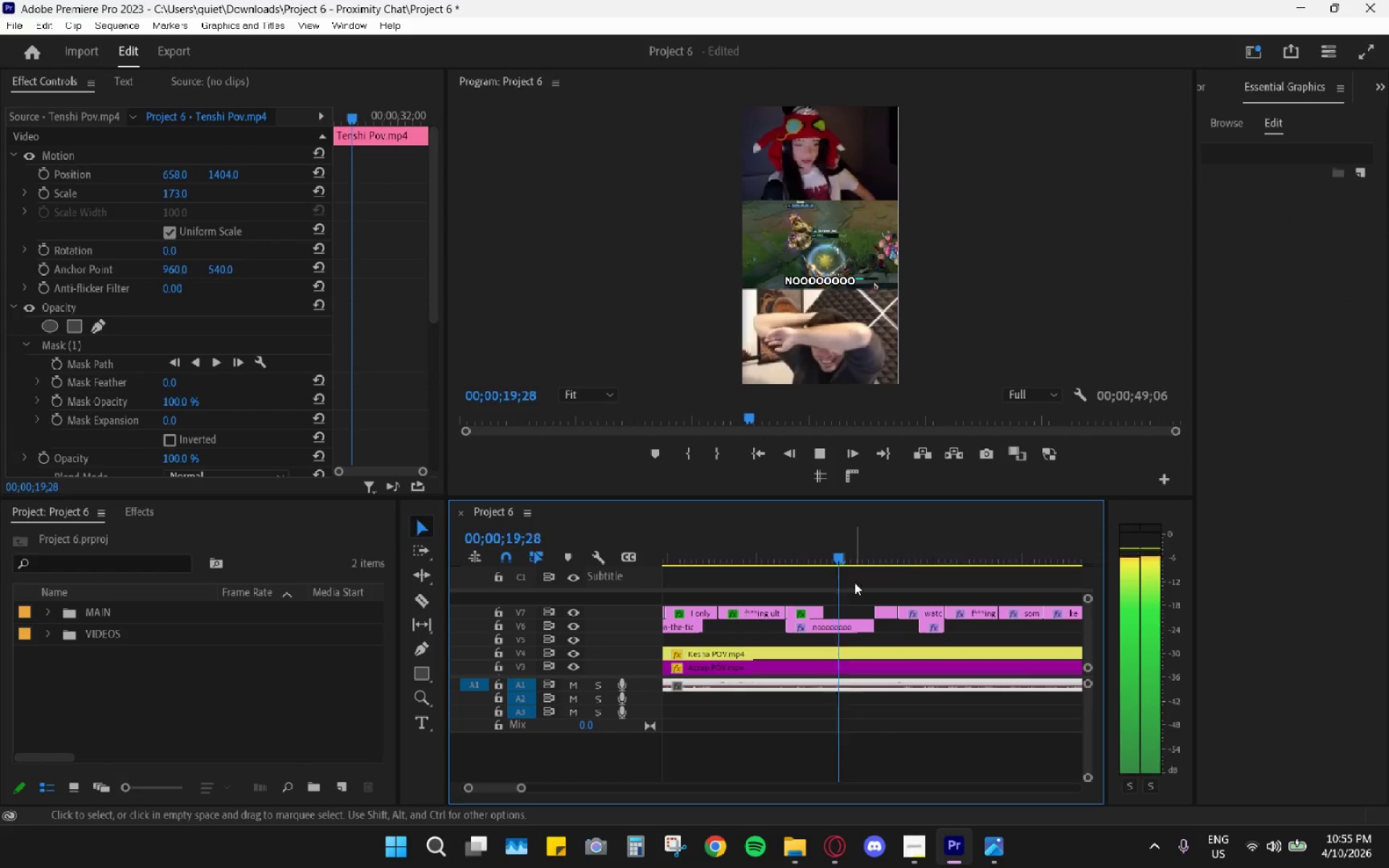 
key(Space)
 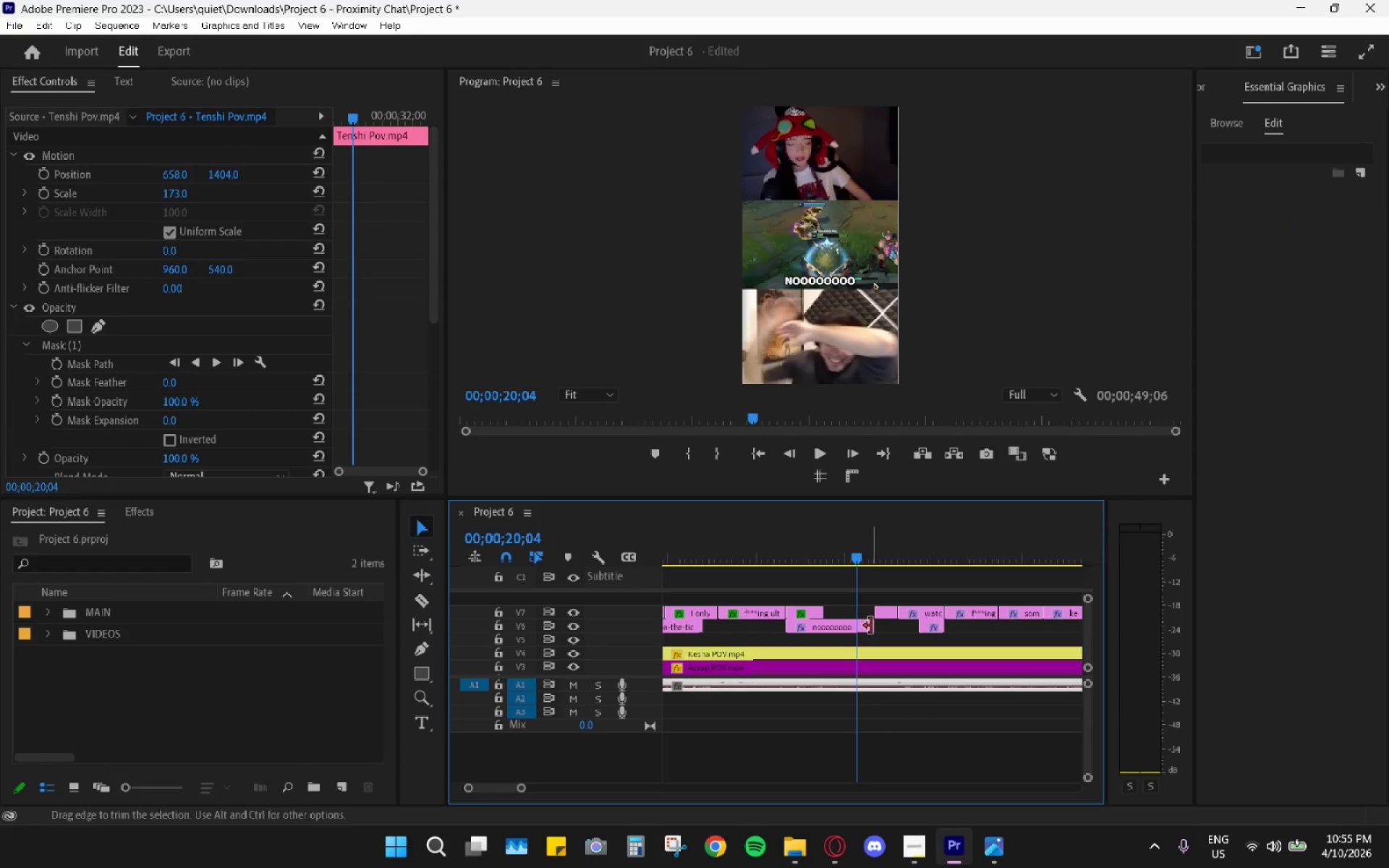 
left_click_drag(start_coordinate=[871, 626], to_coordinate=[859, 626])
 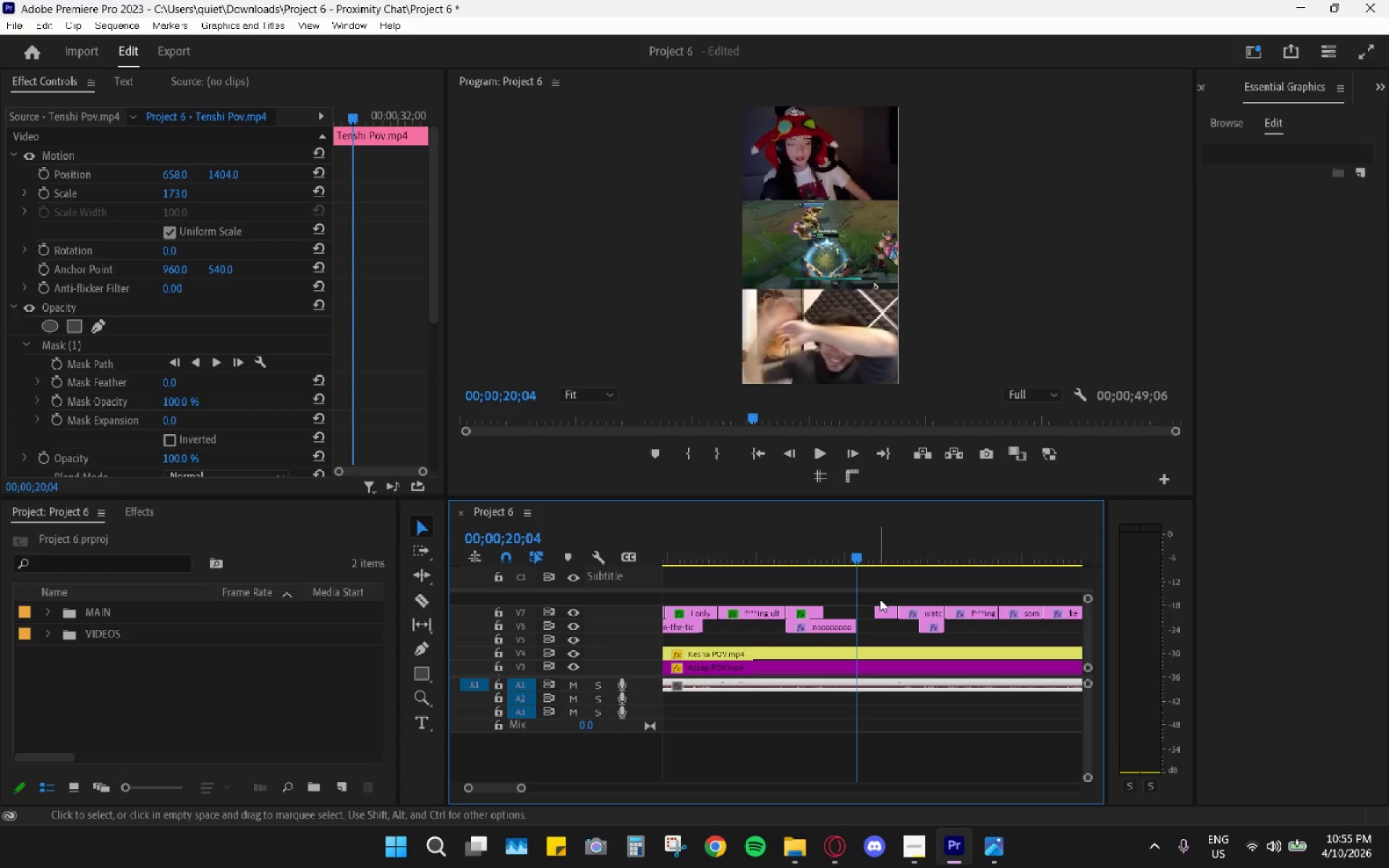 
key(Space)
 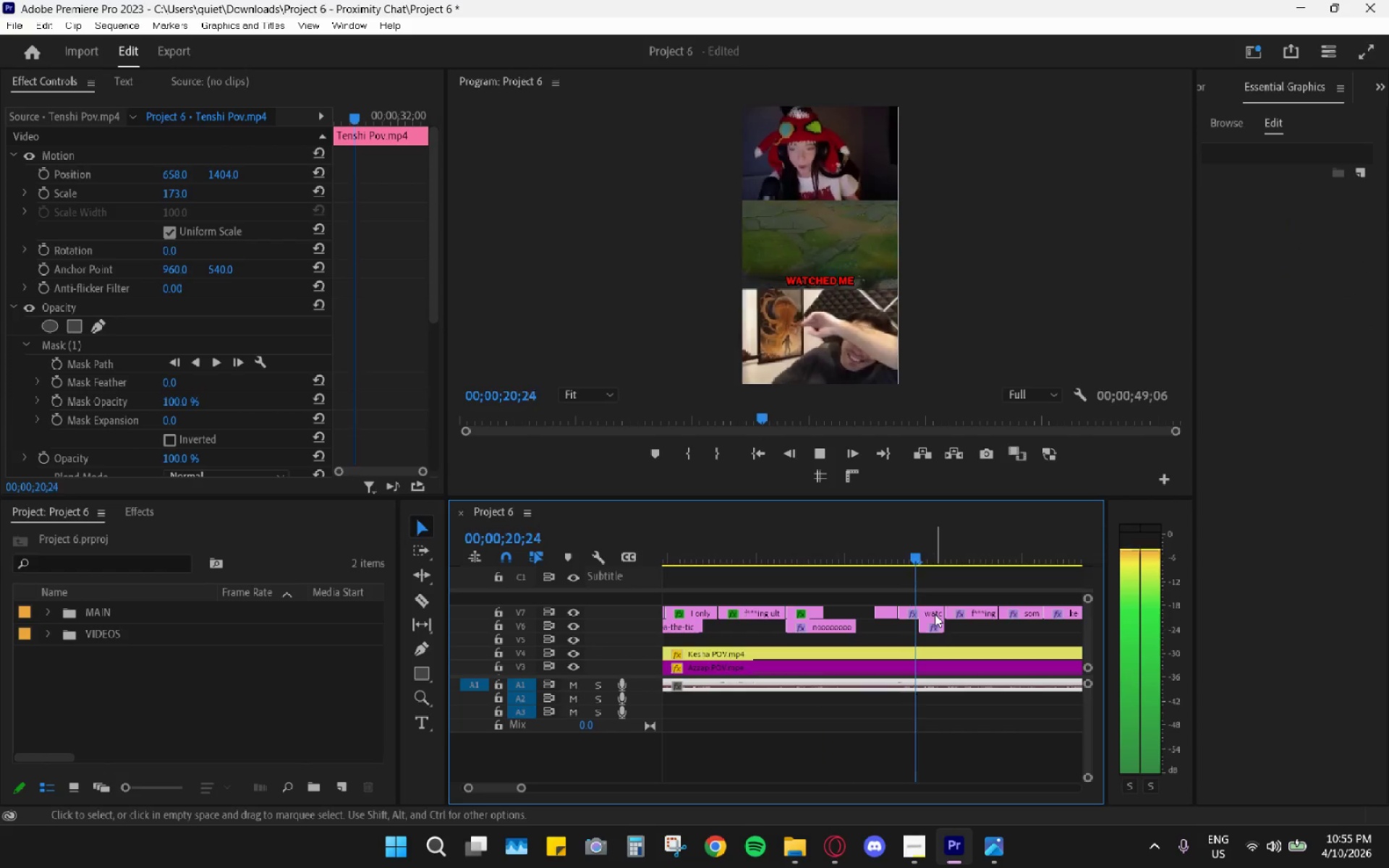 
key(Space)
 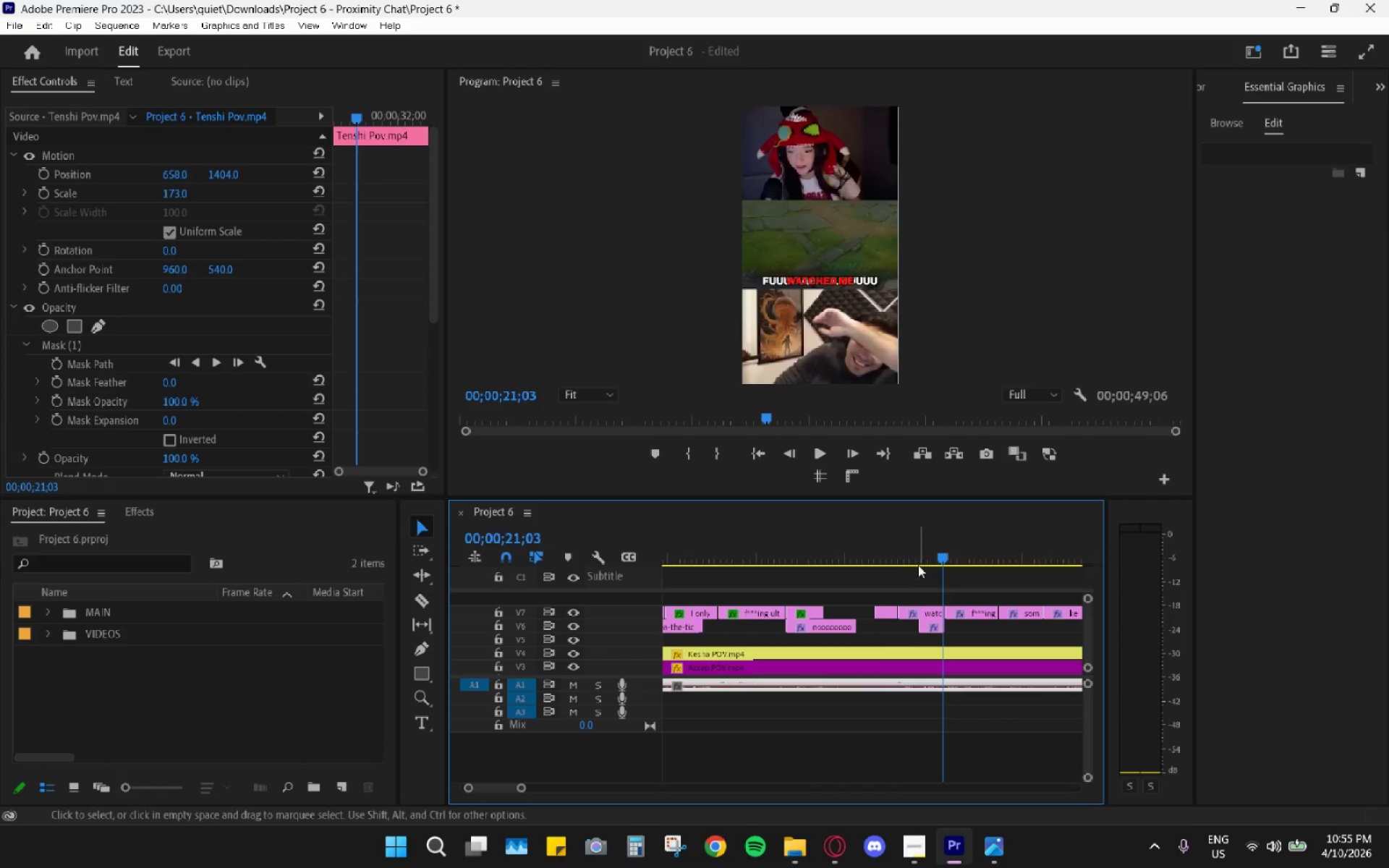 
left_click_drag(start_coordinate=[906, 556], to_coordinate=[898, 551])
 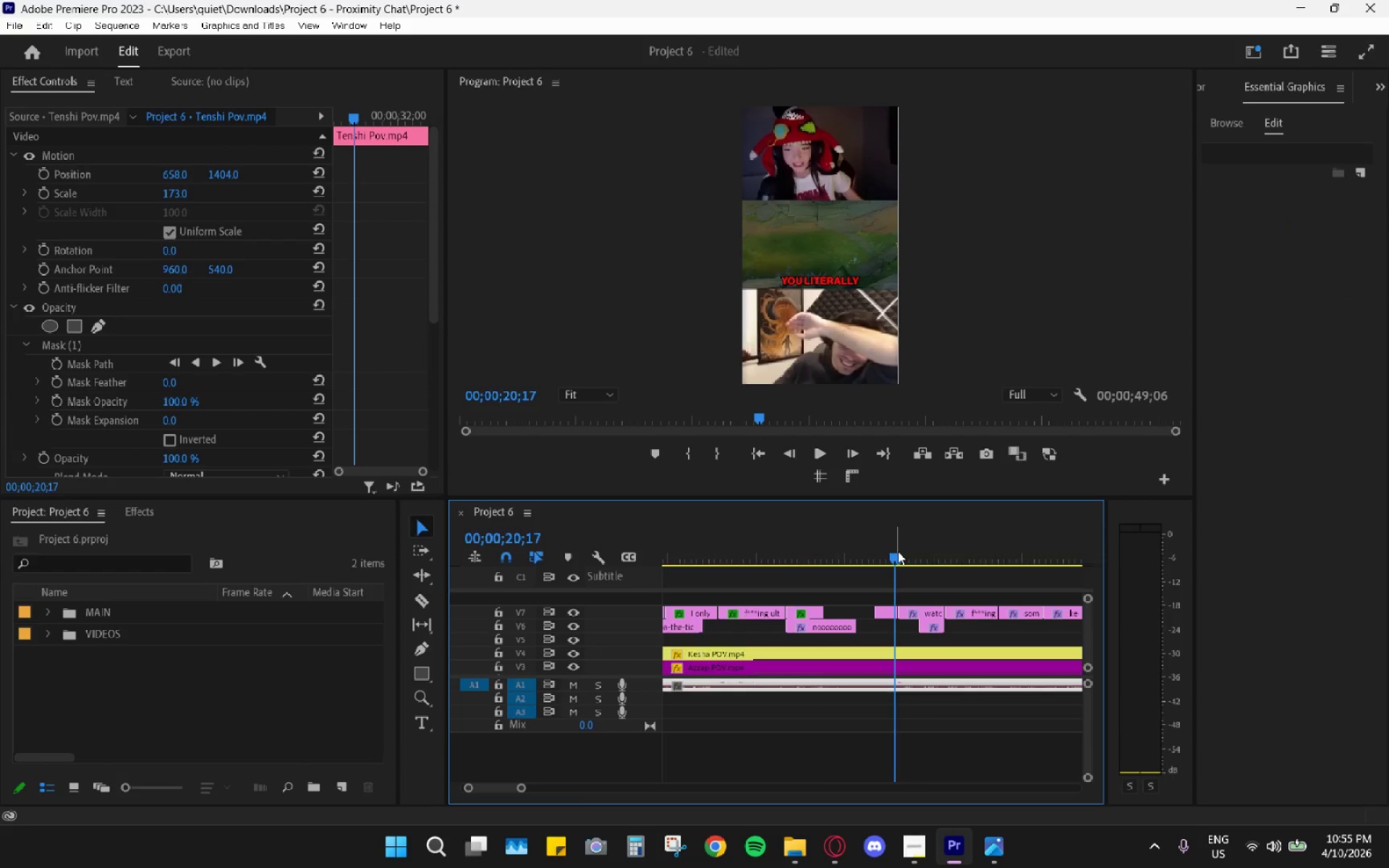 
key(Space)
 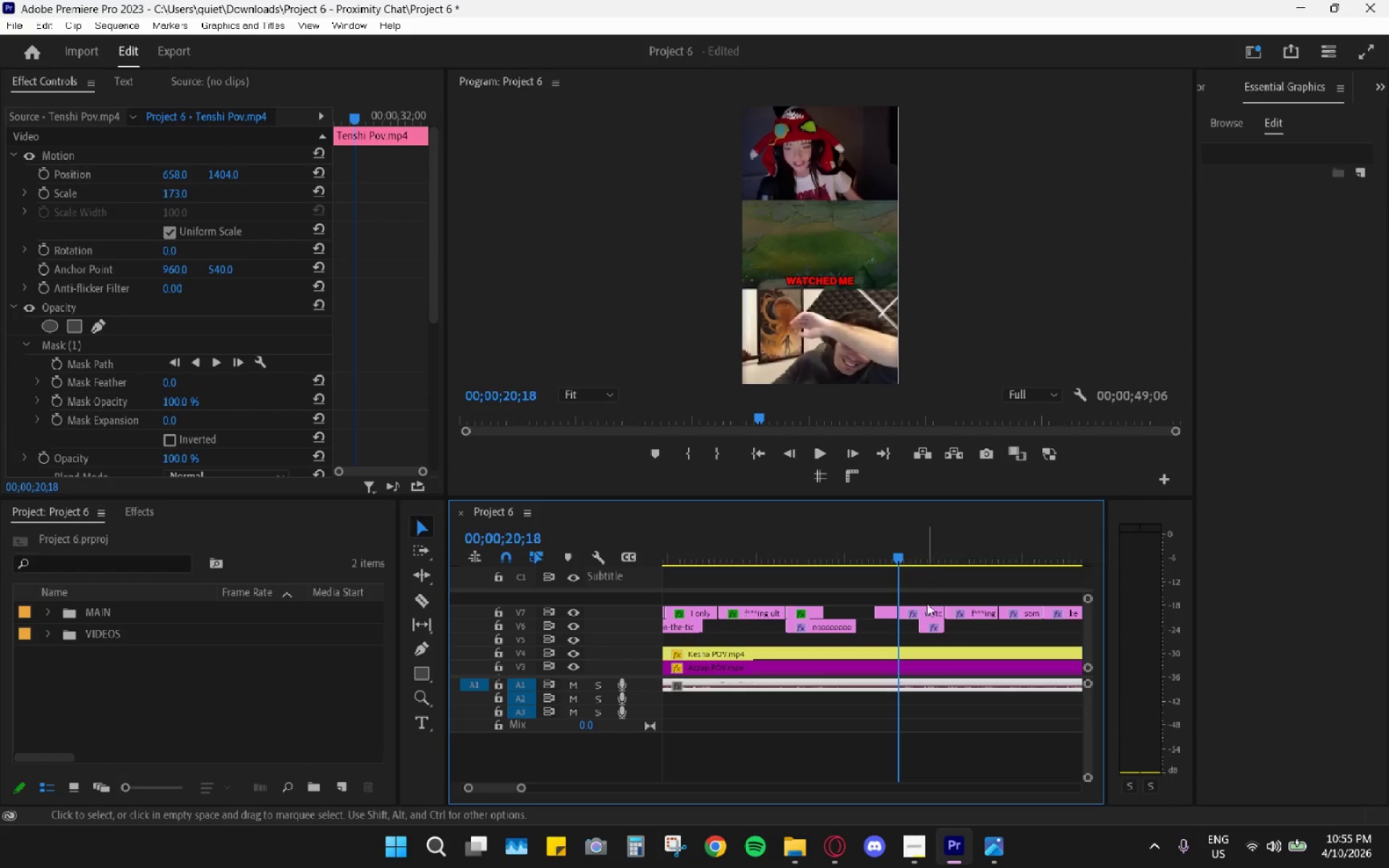 
left_click_drag(start_coordinate=[929, 624], to_coordinate=[906, 623])
 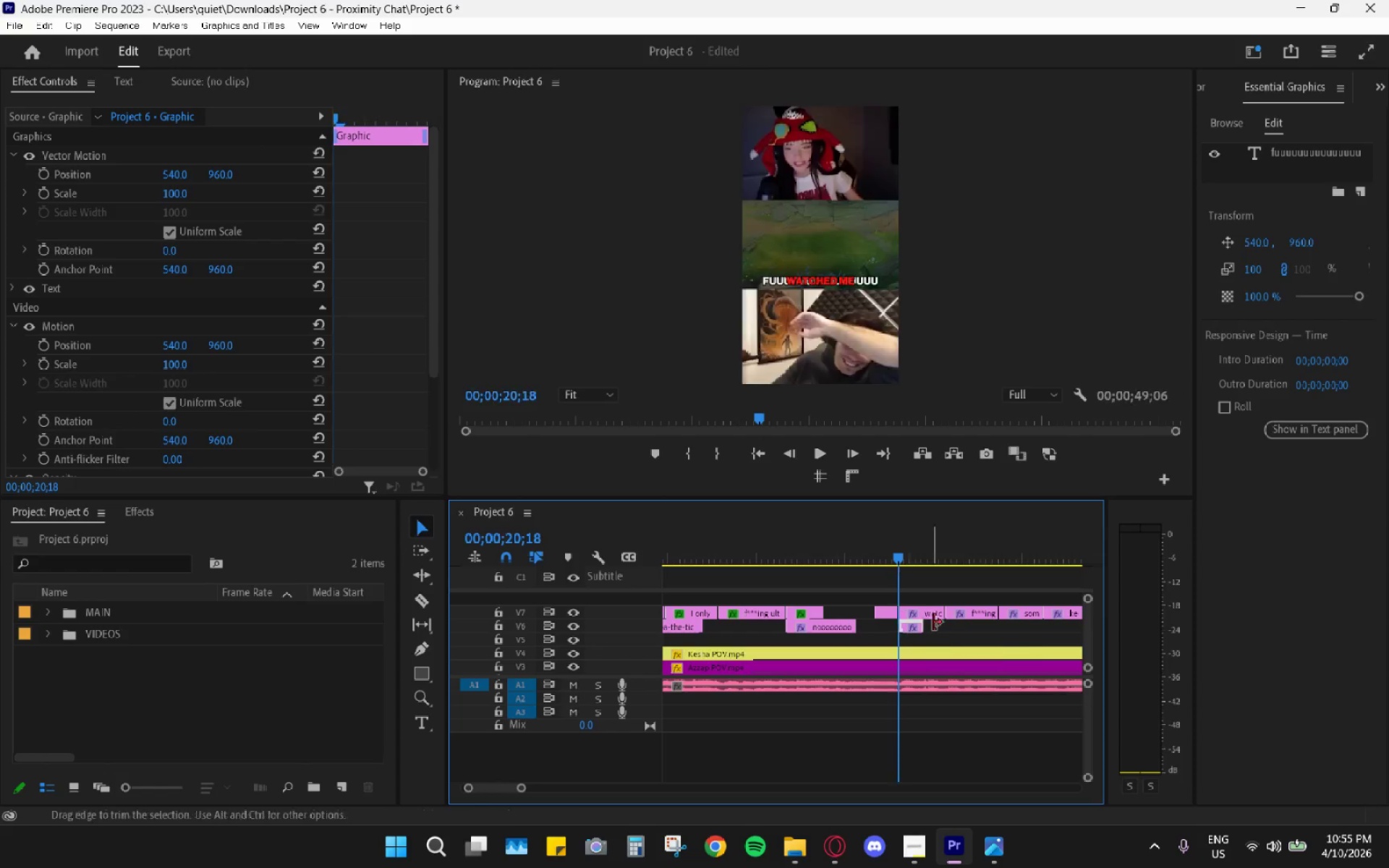 
key(Space)
 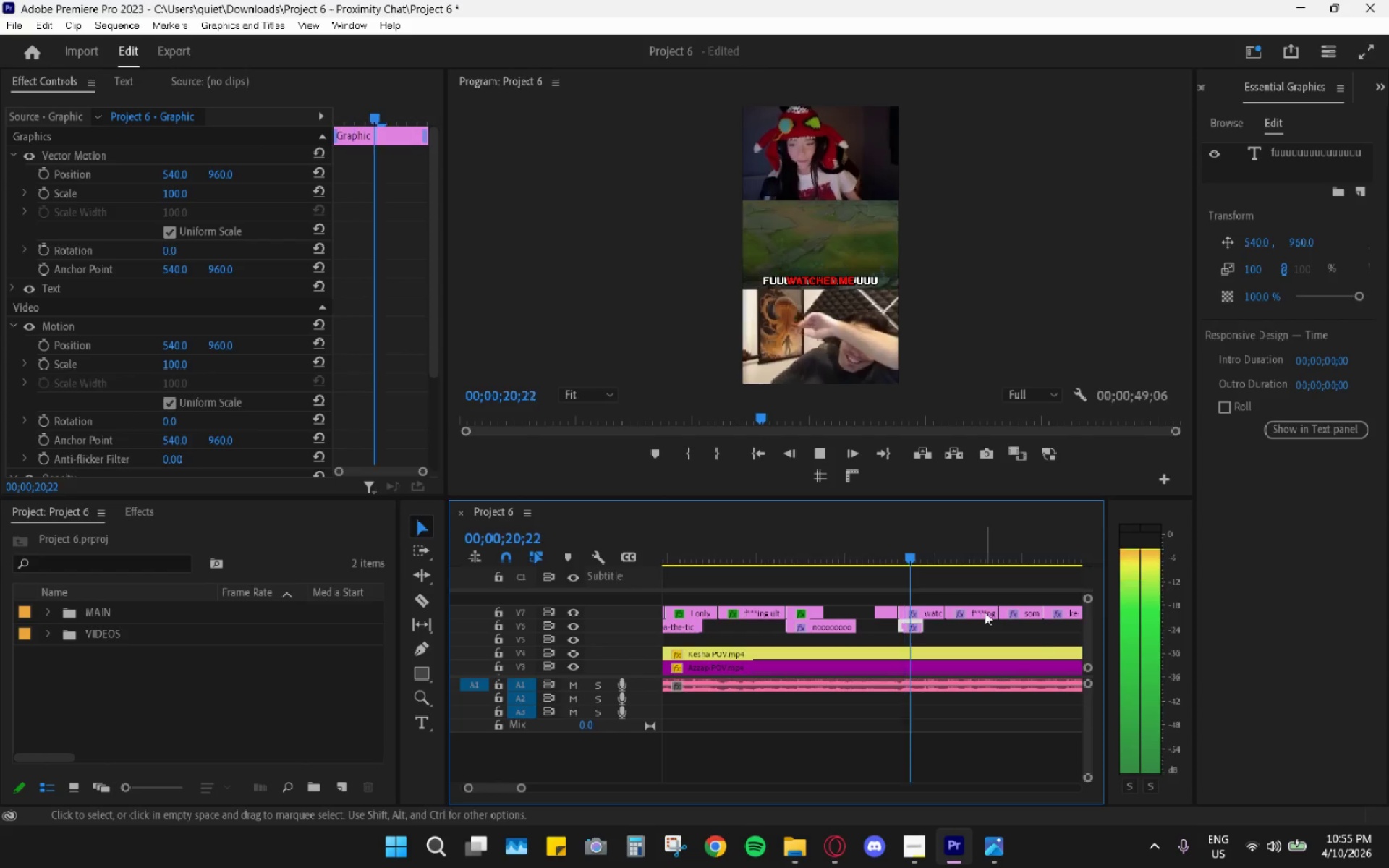 
scroll: coordinate [985, 613], scroll_direction: down, amount: 3.0
 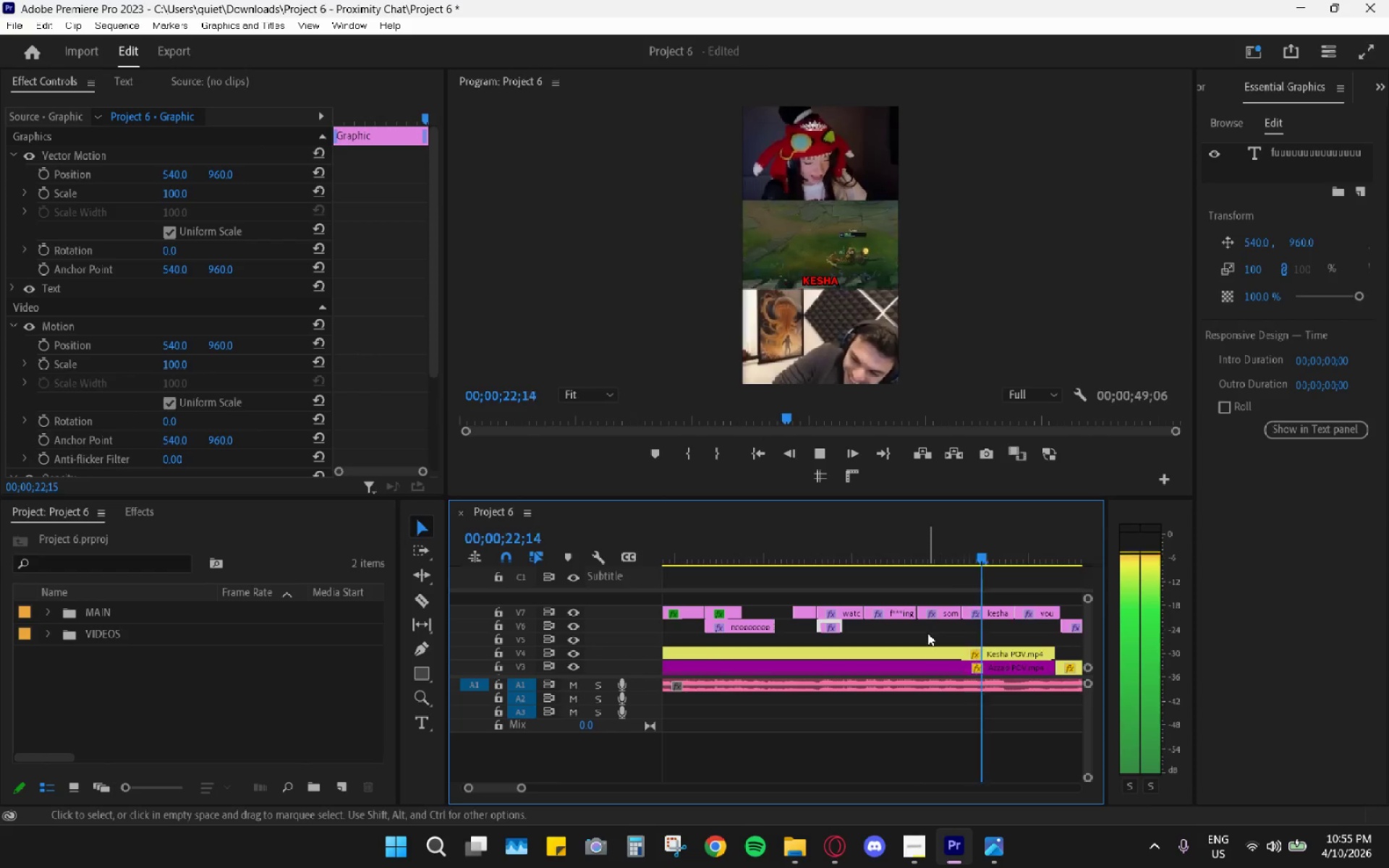 
key(Space)
 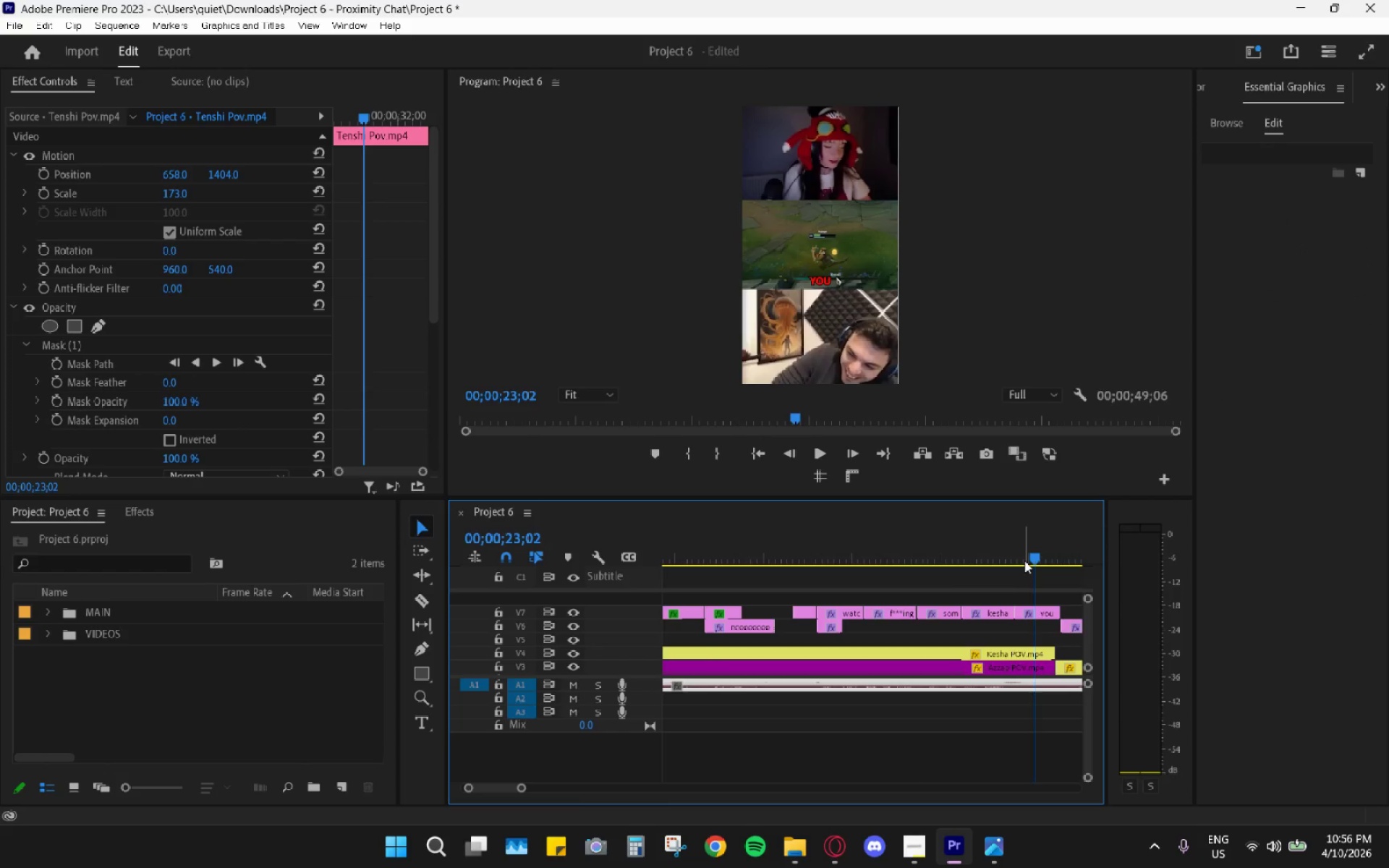 
left_click_drag(start_coordinate=[1028, 557], to_coordinate=[982, 553])
 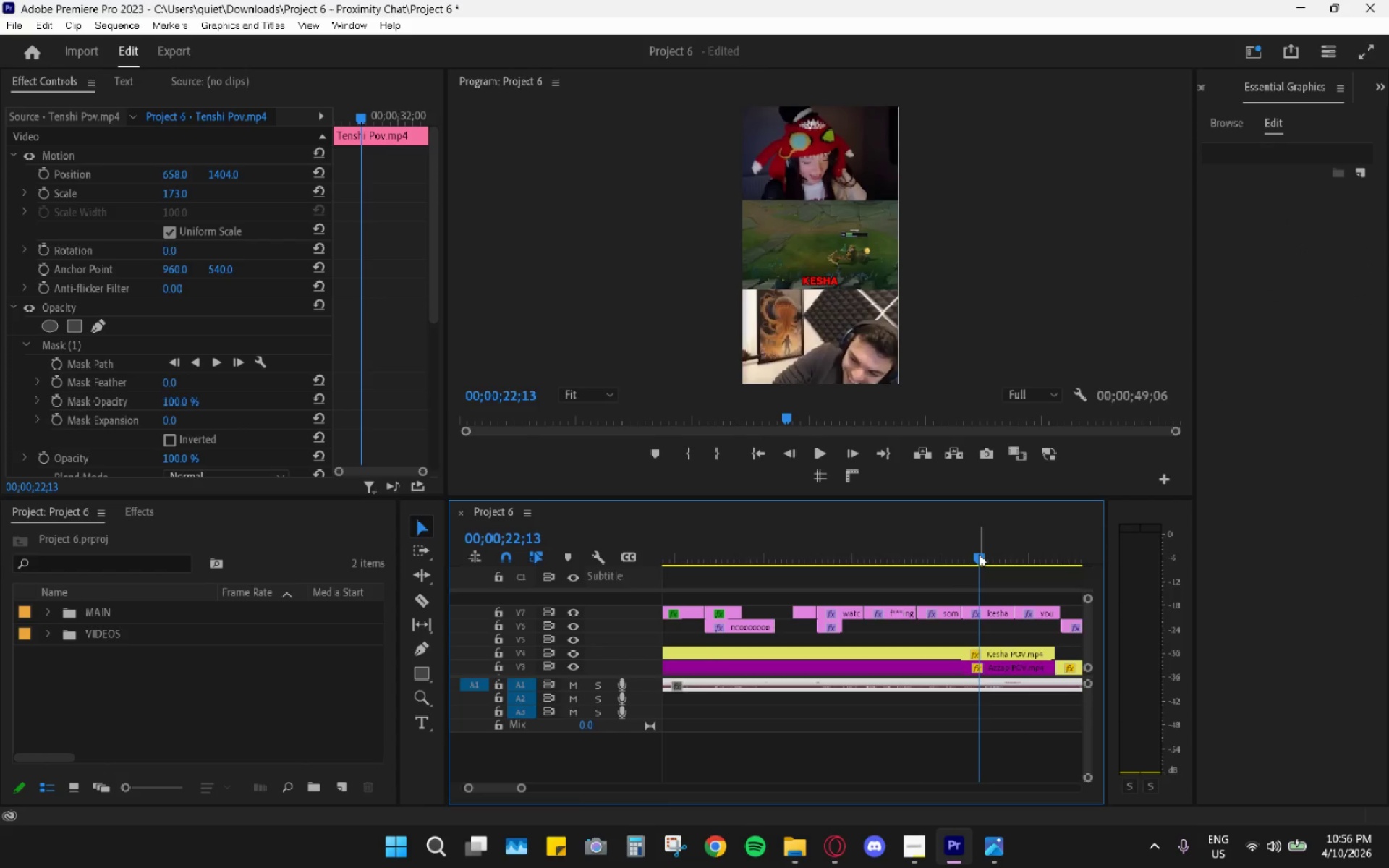 
key(Space)
 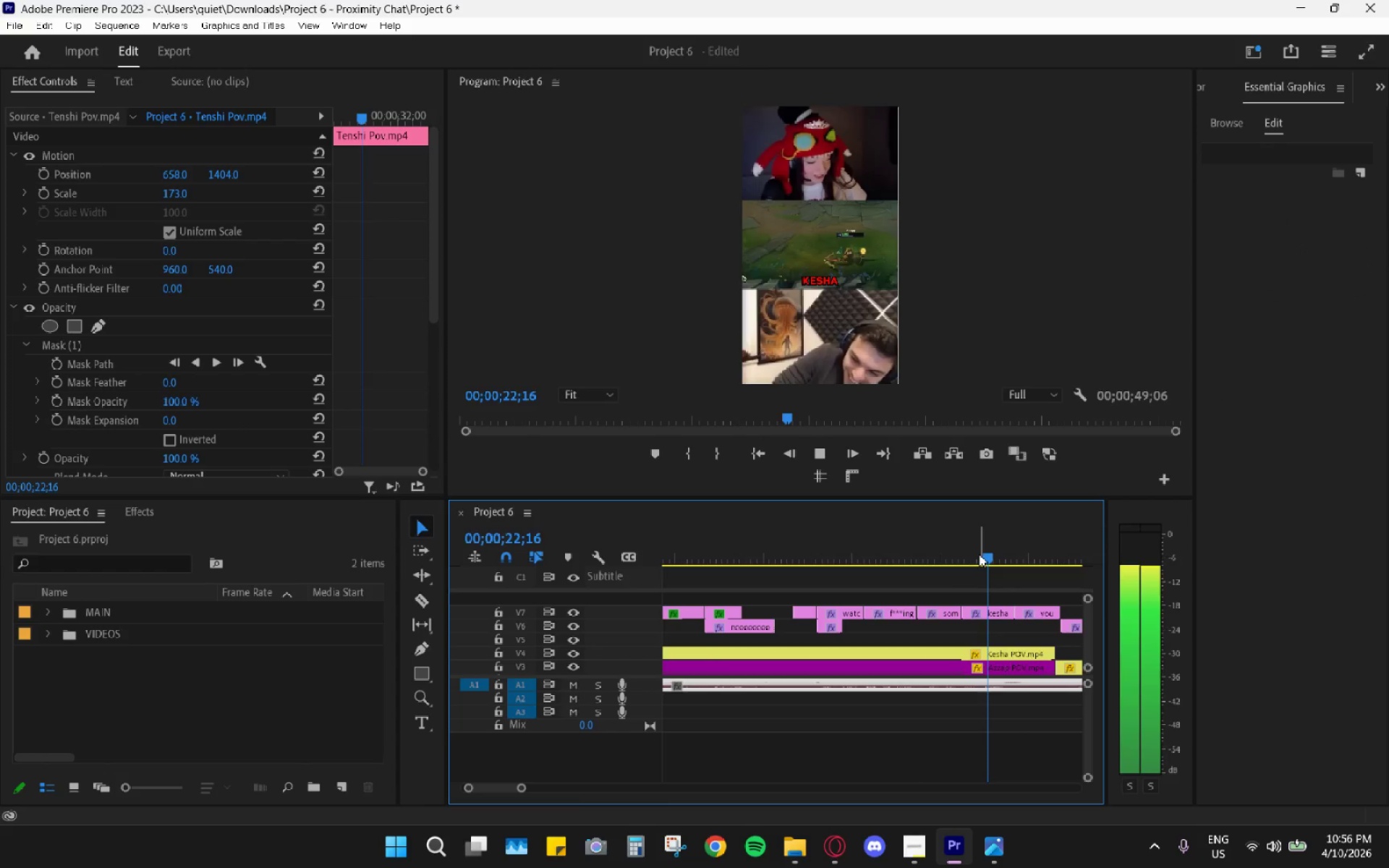 
key(Space)
 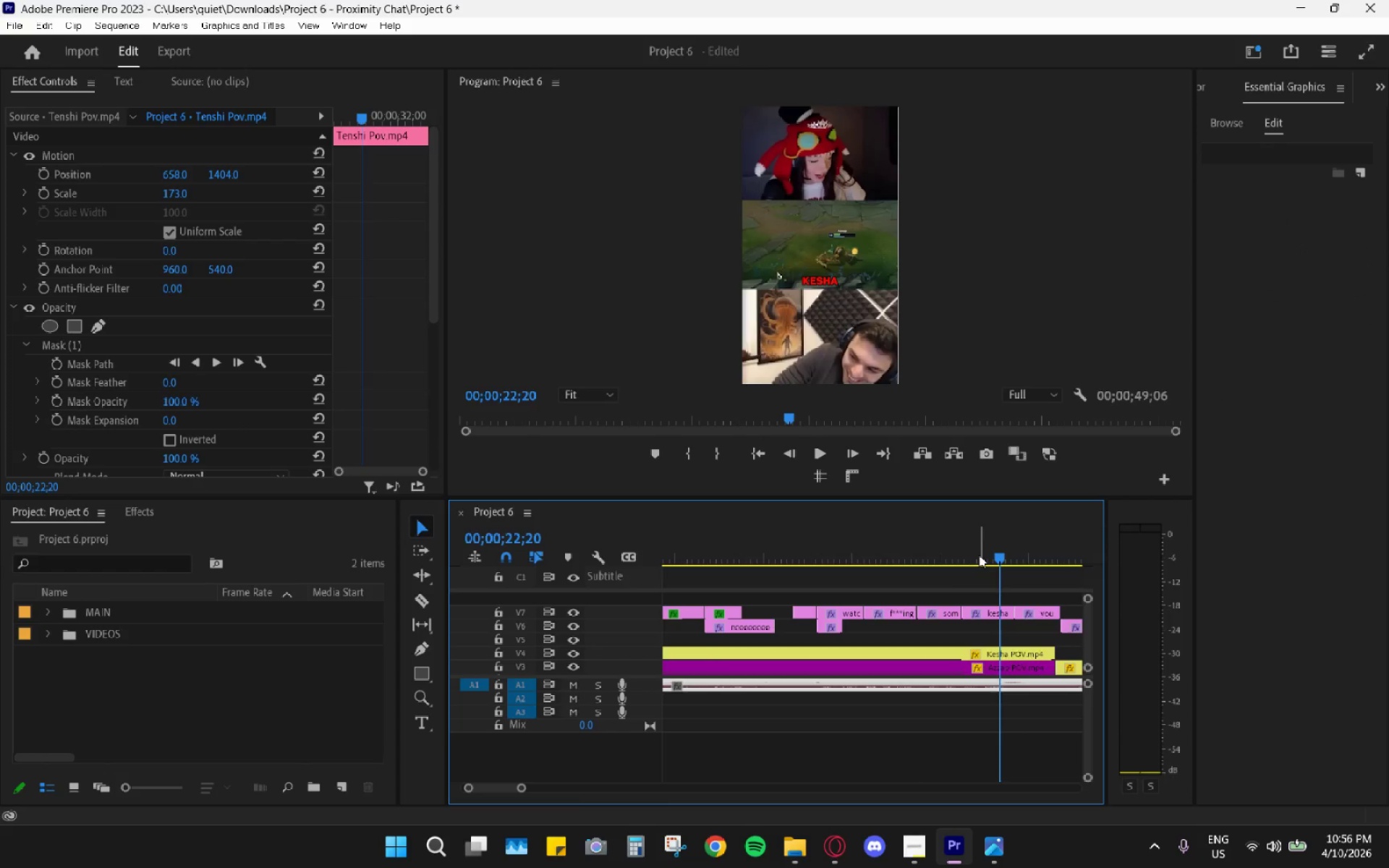 
key(Space)
 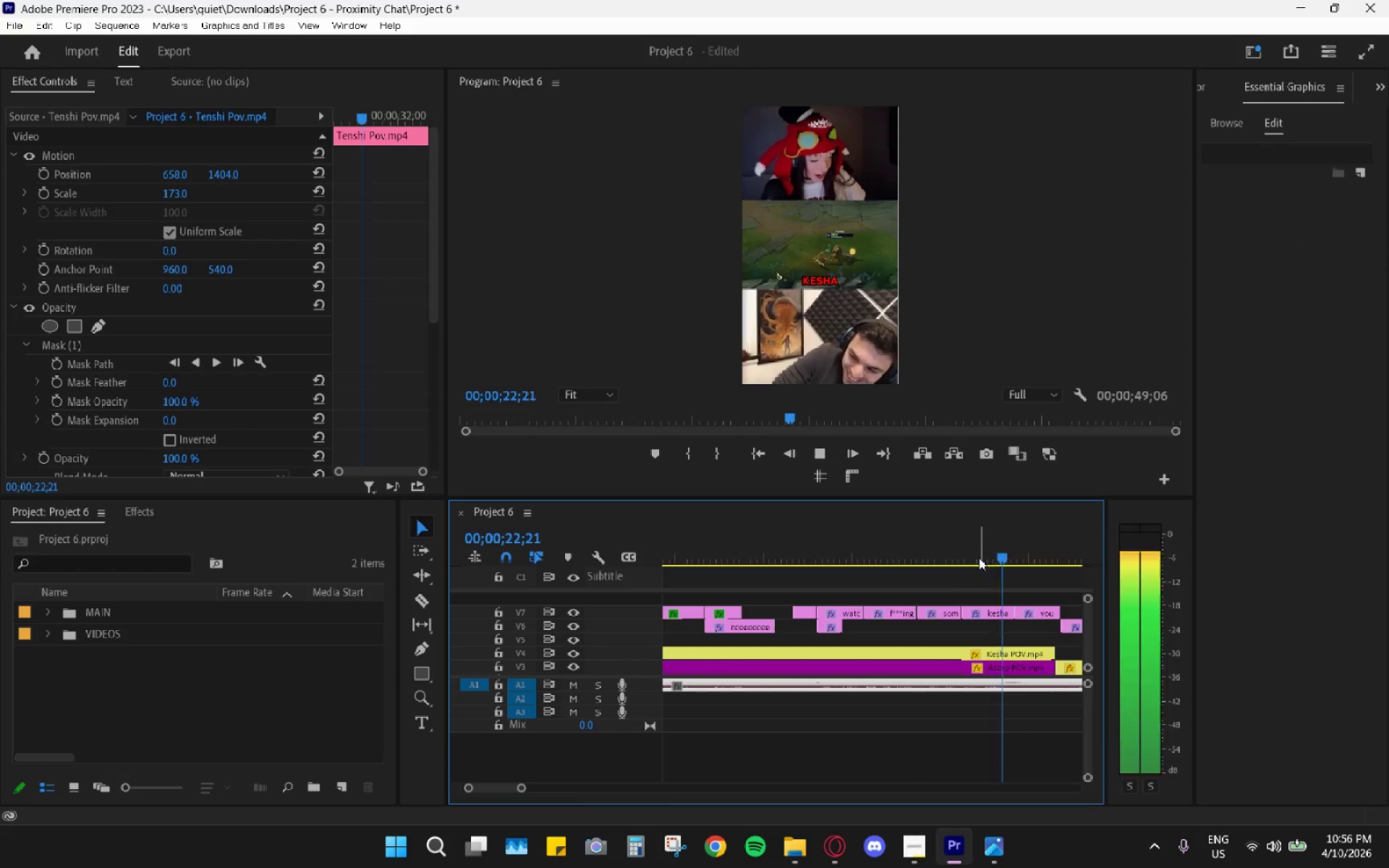 
key(Space)
 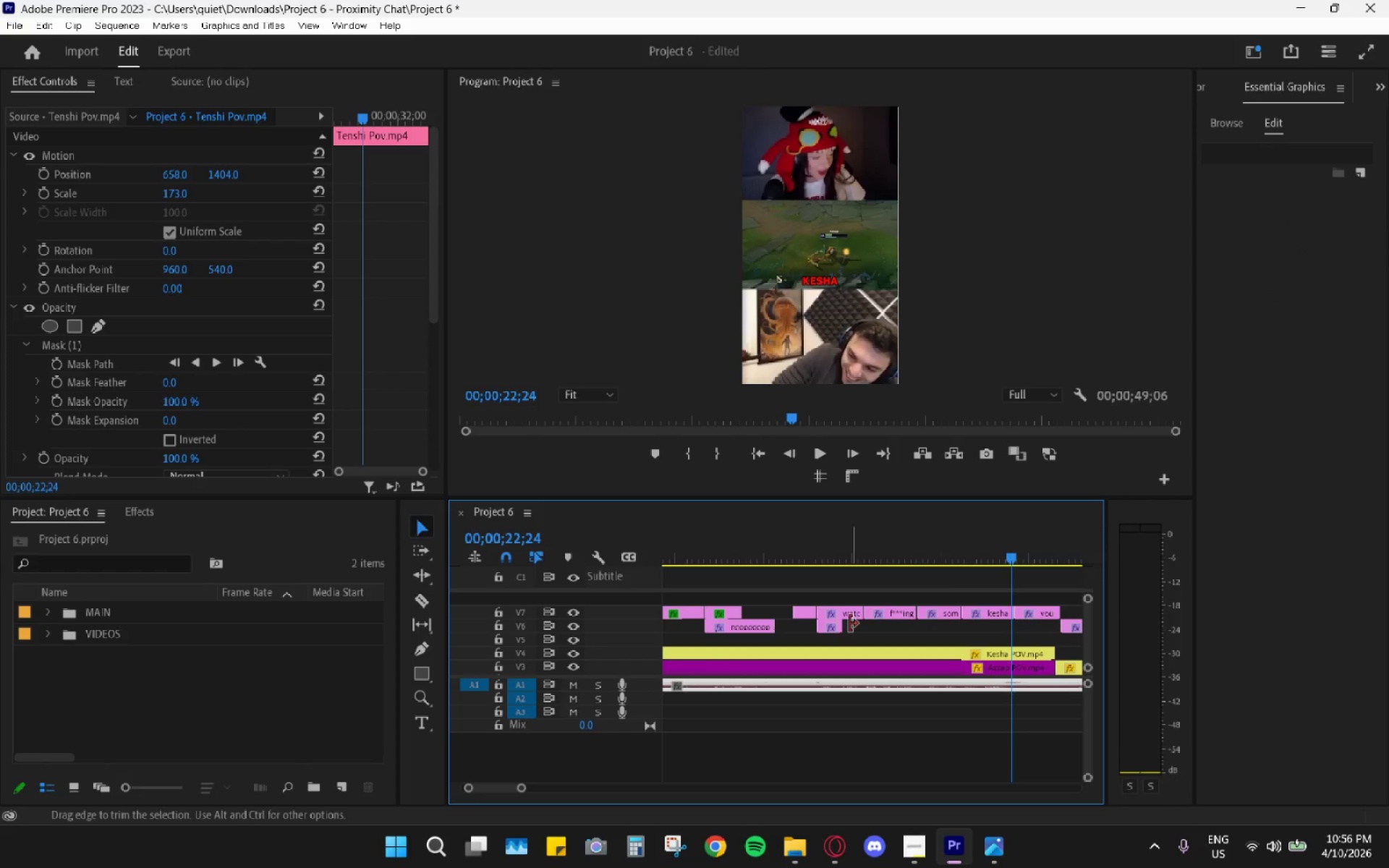 
left_click_drag(start_coordinate=[843, 624], to_coordinate=[1011, 625])
 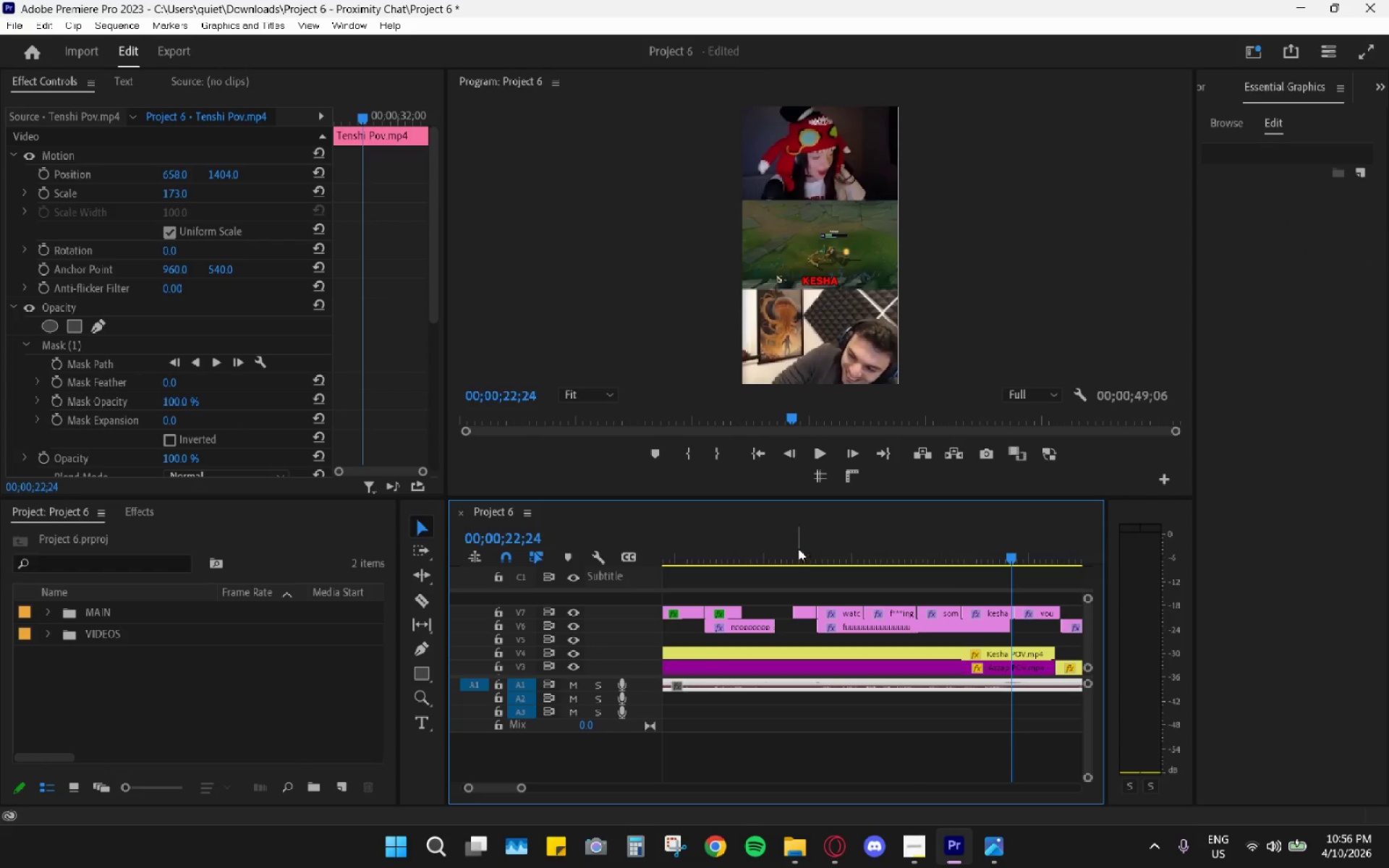 
left_click_drag(start_coordinate=[770, 540], to_coordinate=[723, 545])
 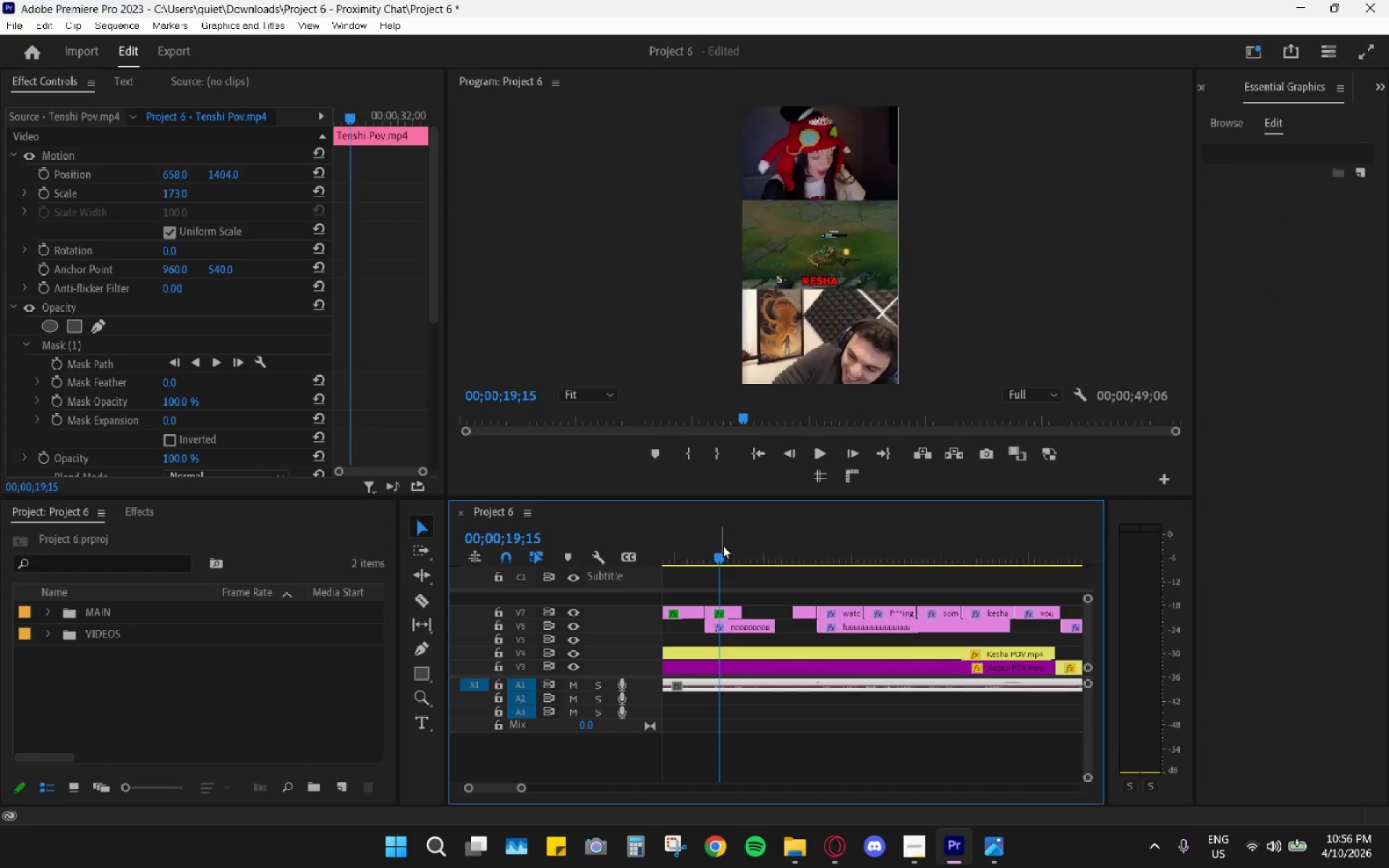 
key(Space)
 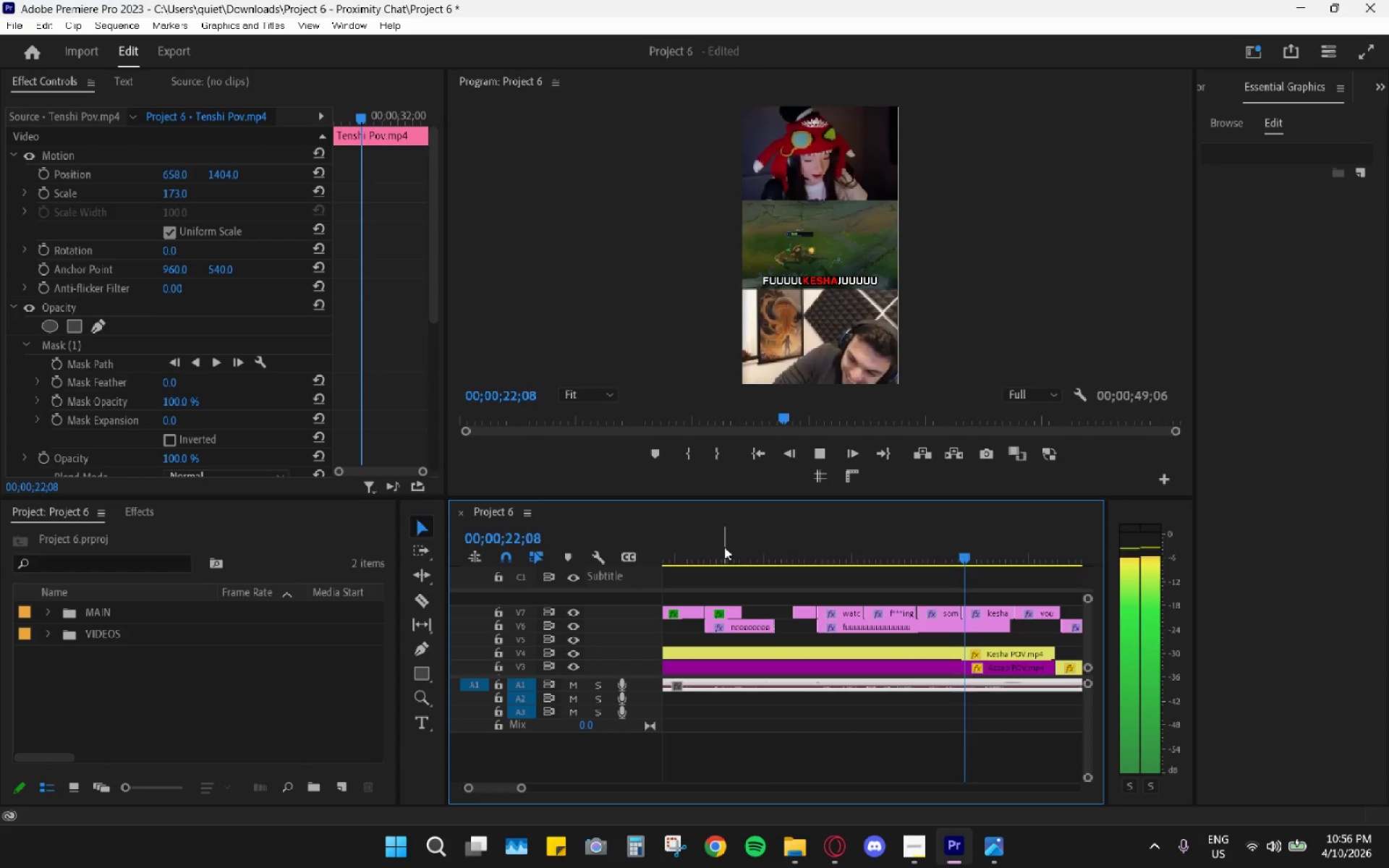 
key(Space)
 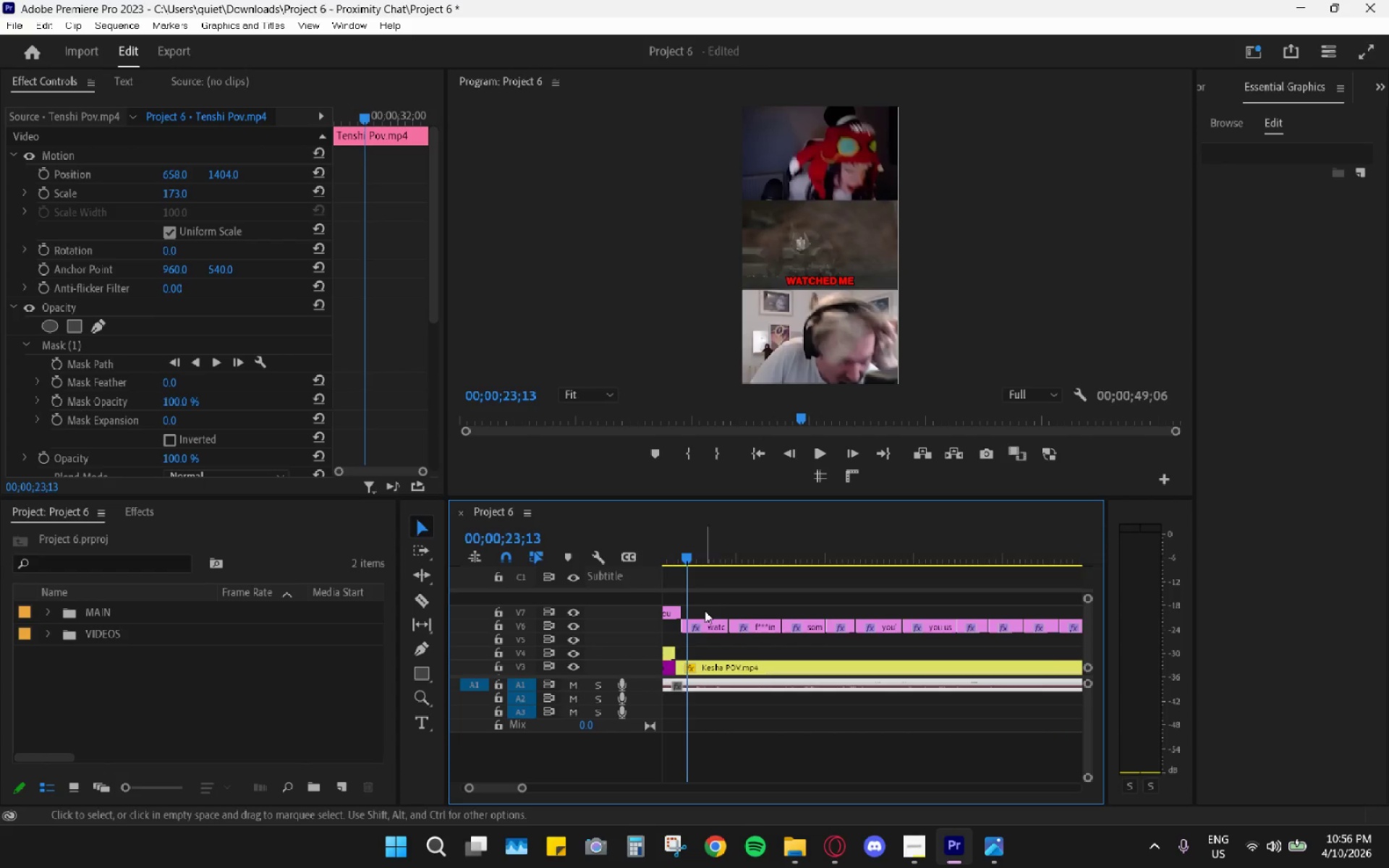 
scroll: coordinate [779, 621], scroll_direction: up, amount: 31.0
 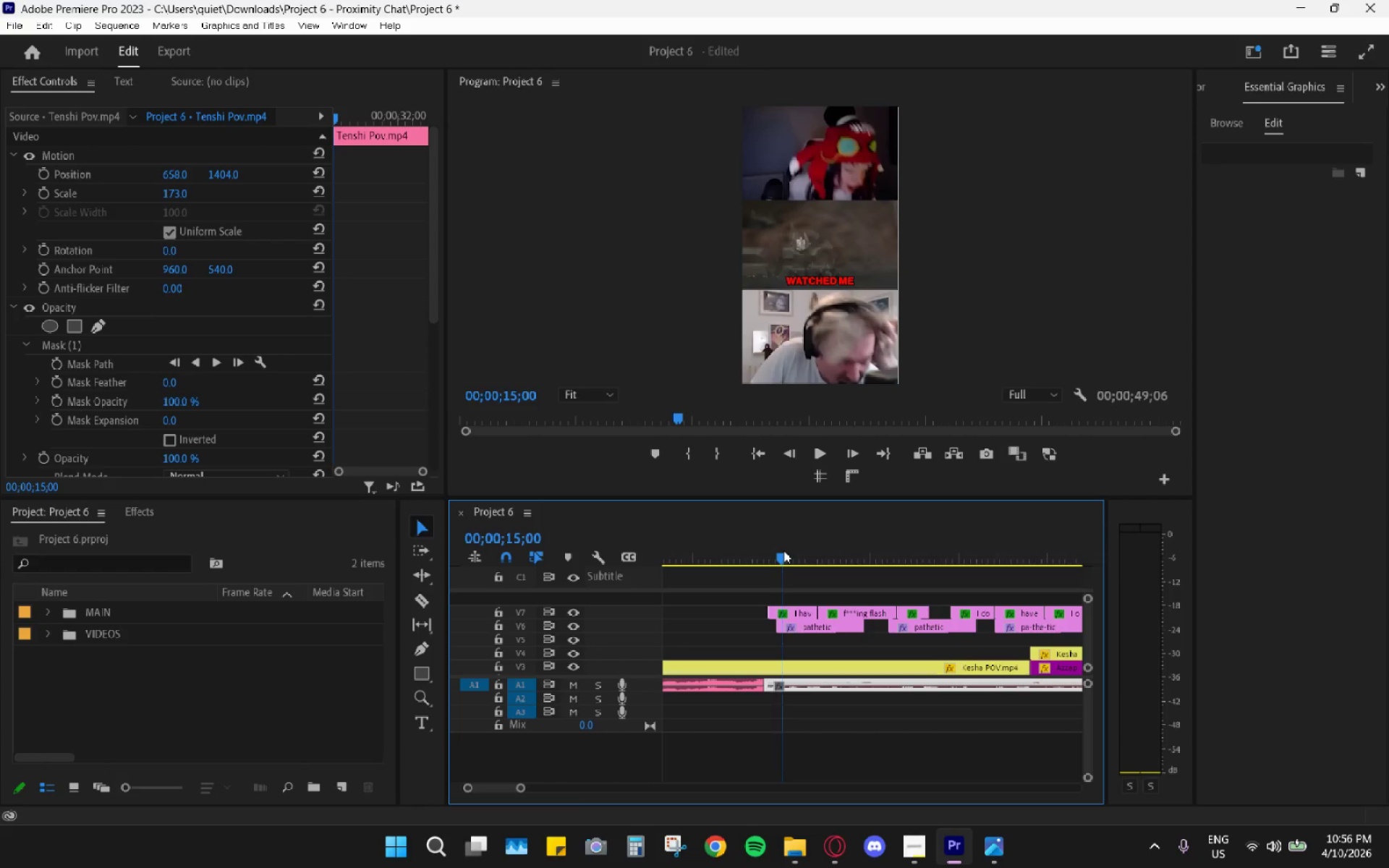 
key(Space)
 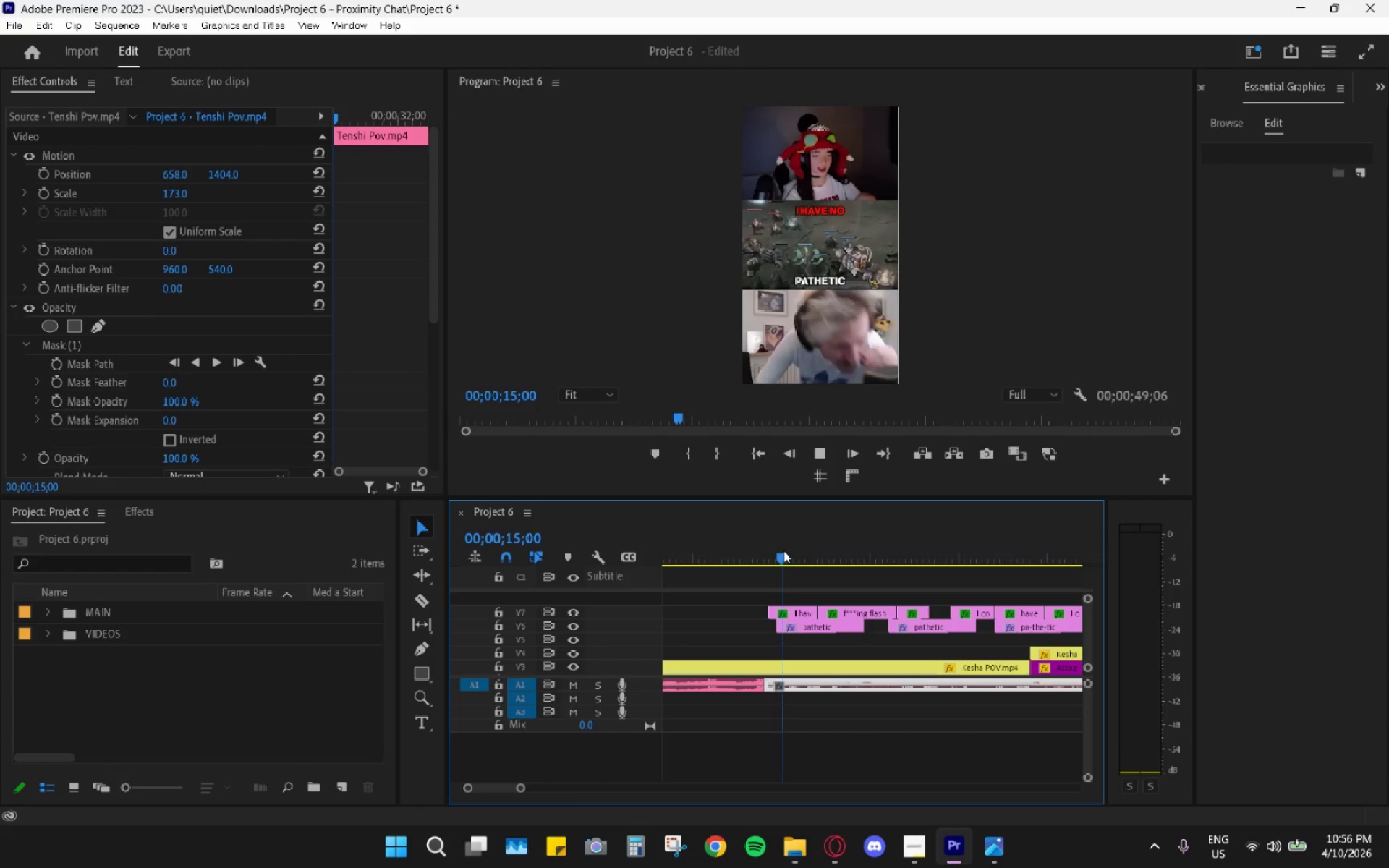 
hold_key(key=AltLeft, duration=0.8)
 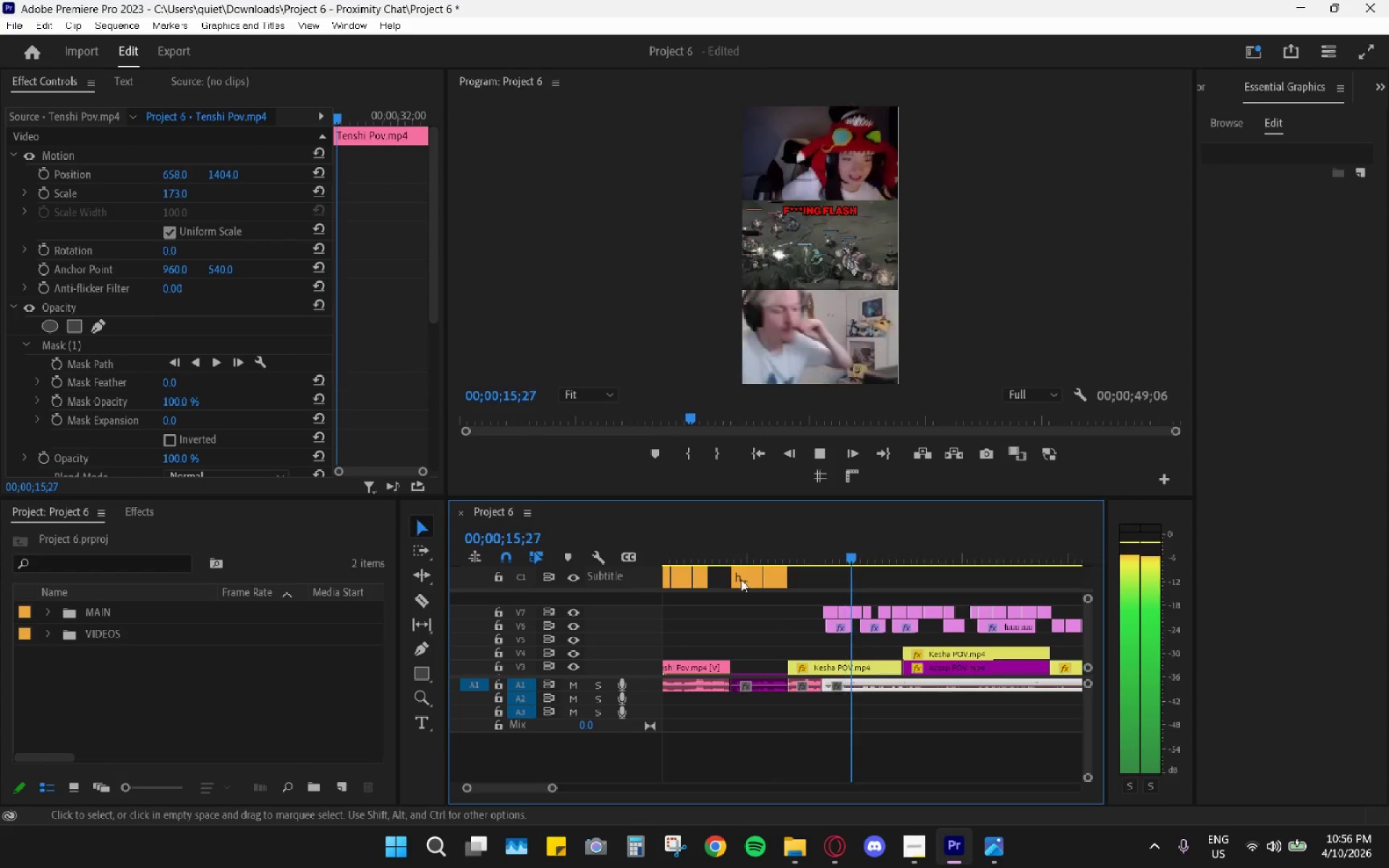 
key(Space)
 